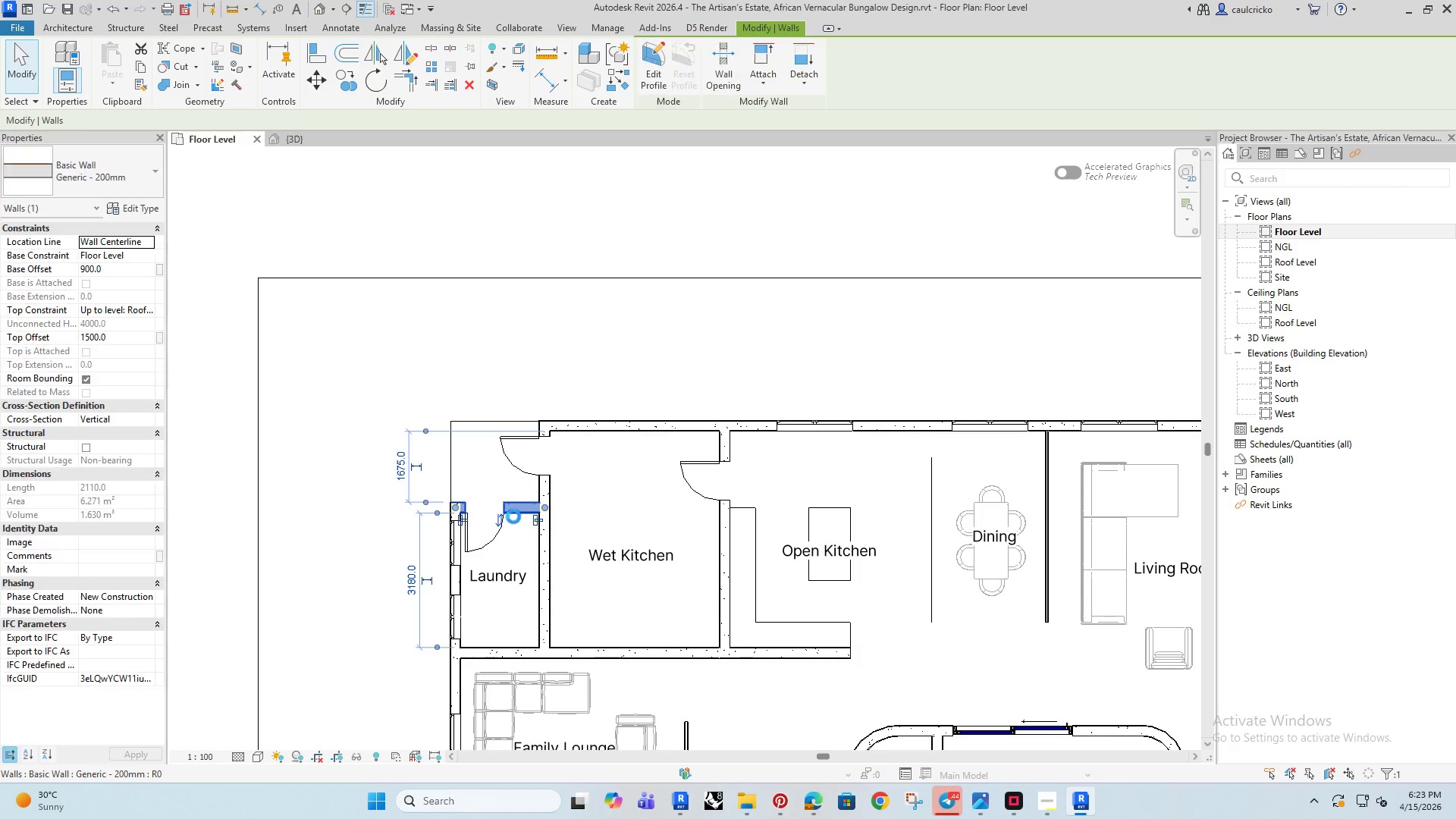 
key(ArrowUp)
 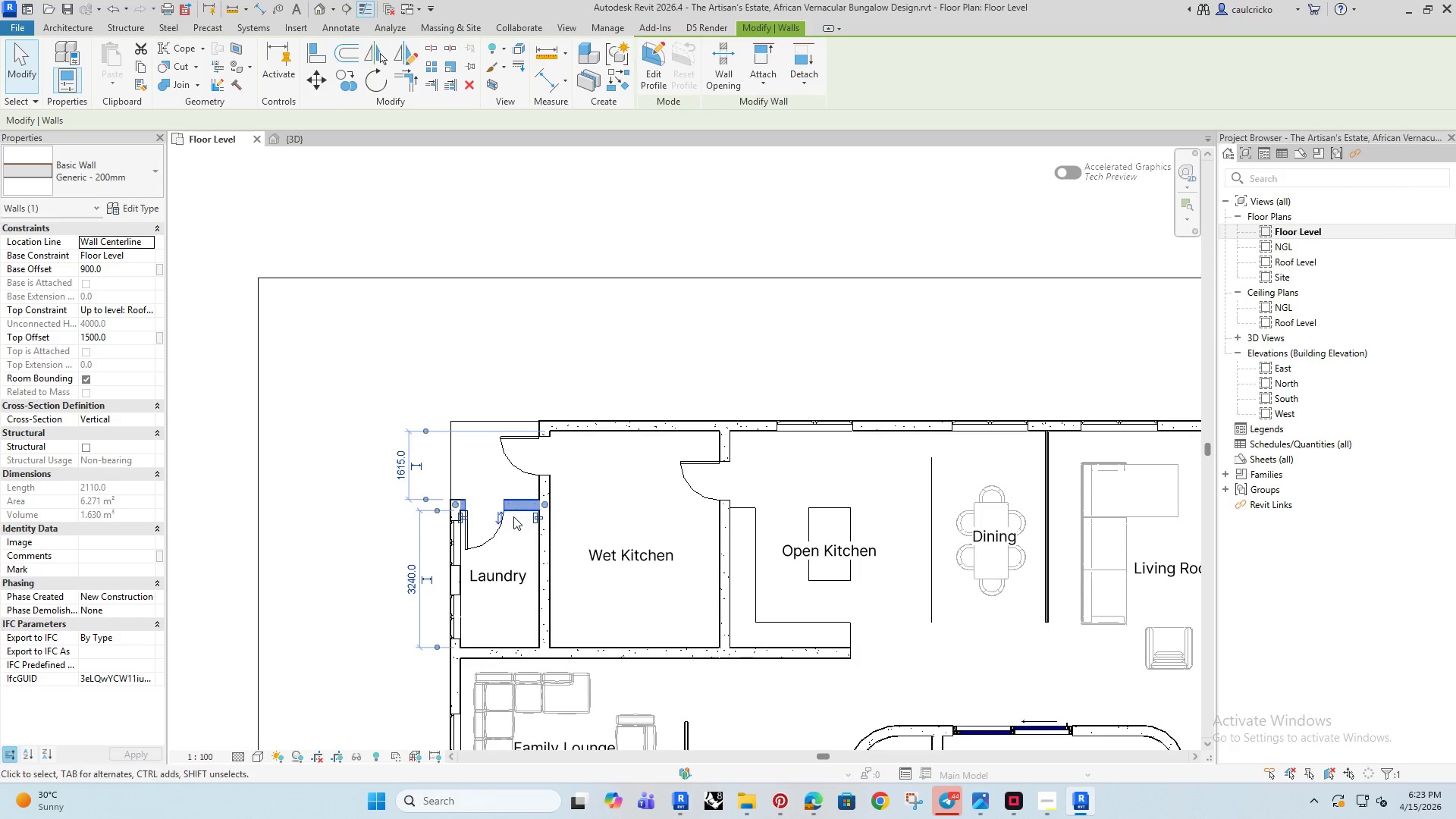 
key(ArrowUp)
 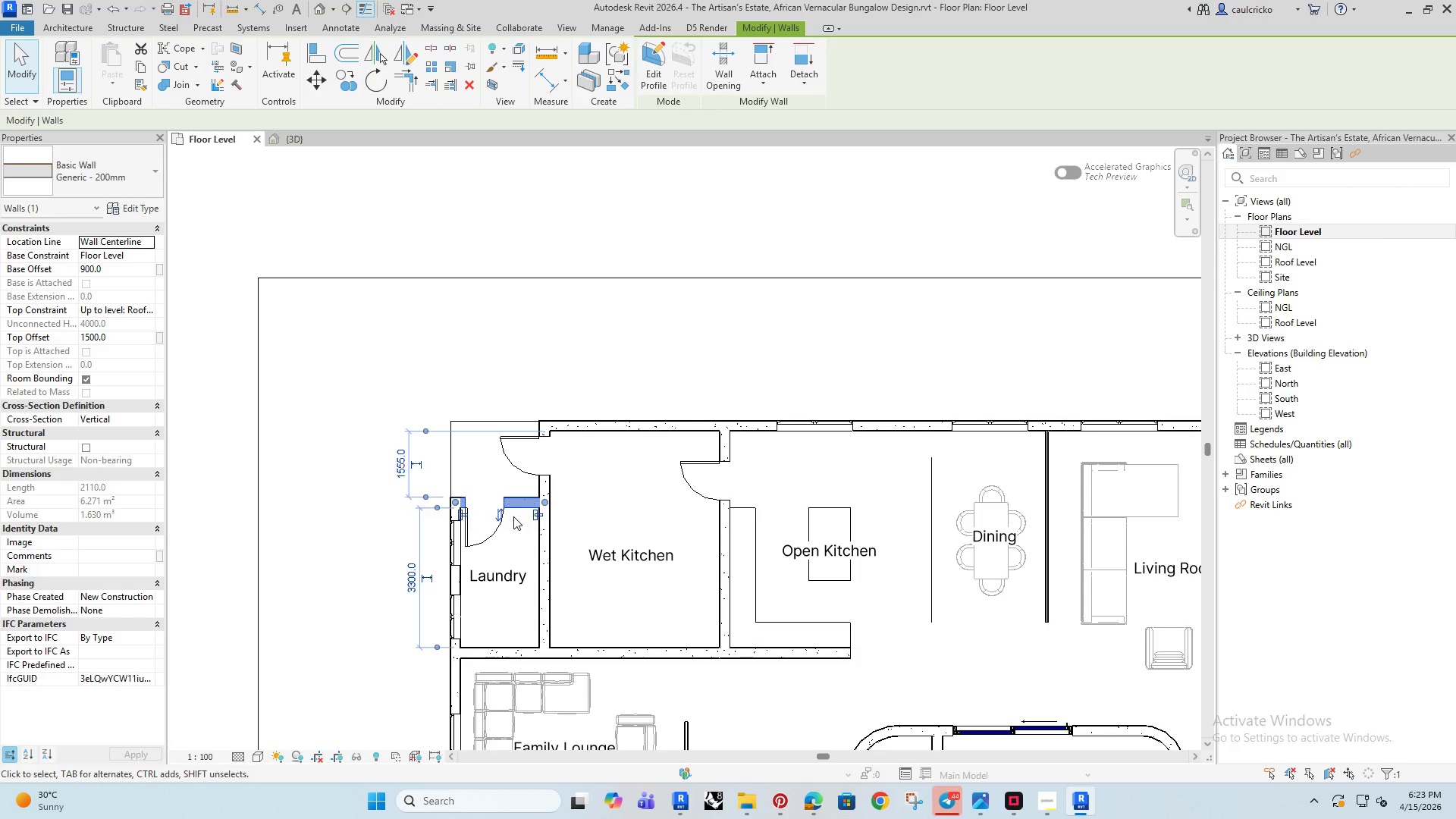 
key(ArrowUp)
 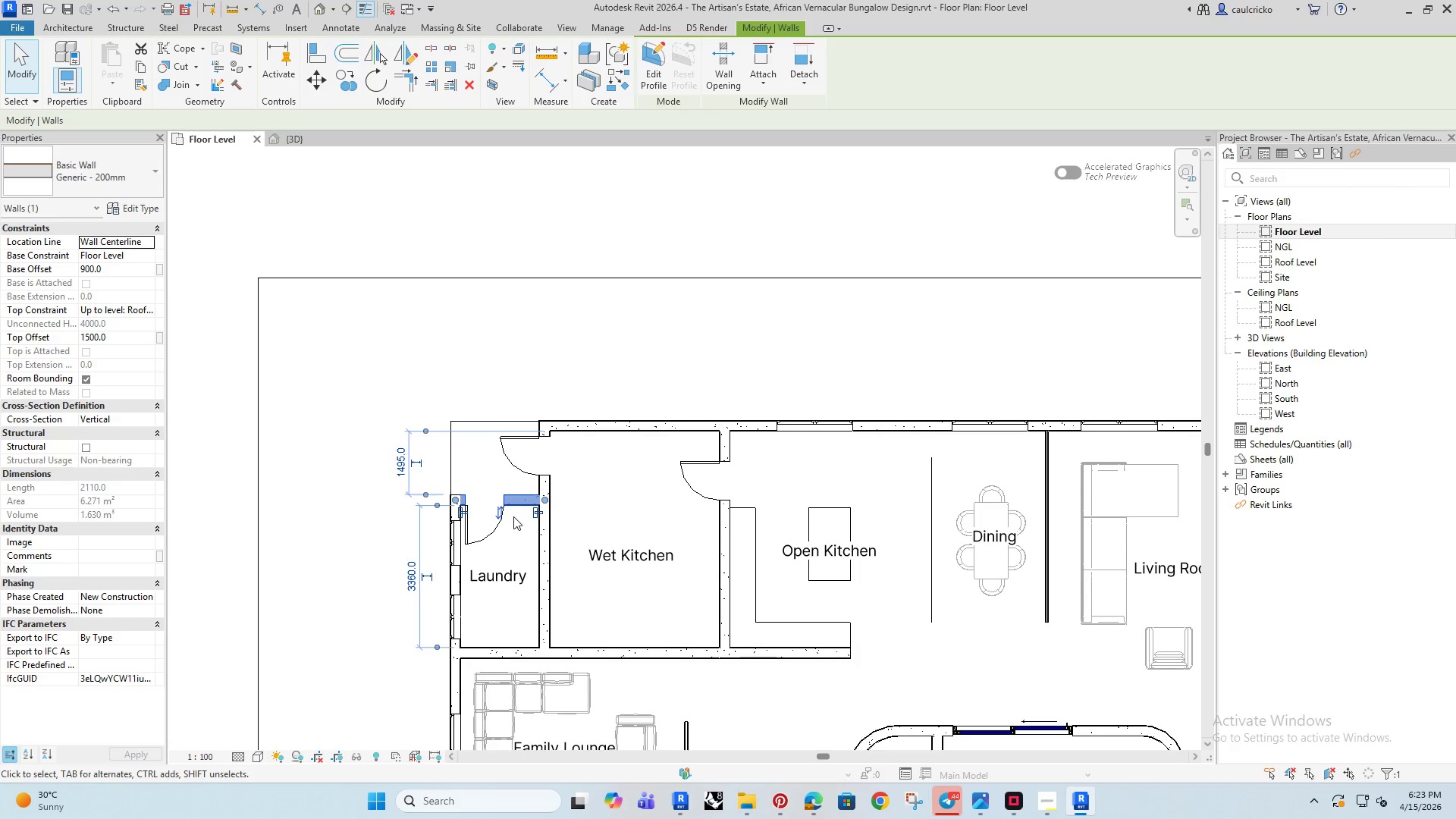 
key(ArrowUp)
 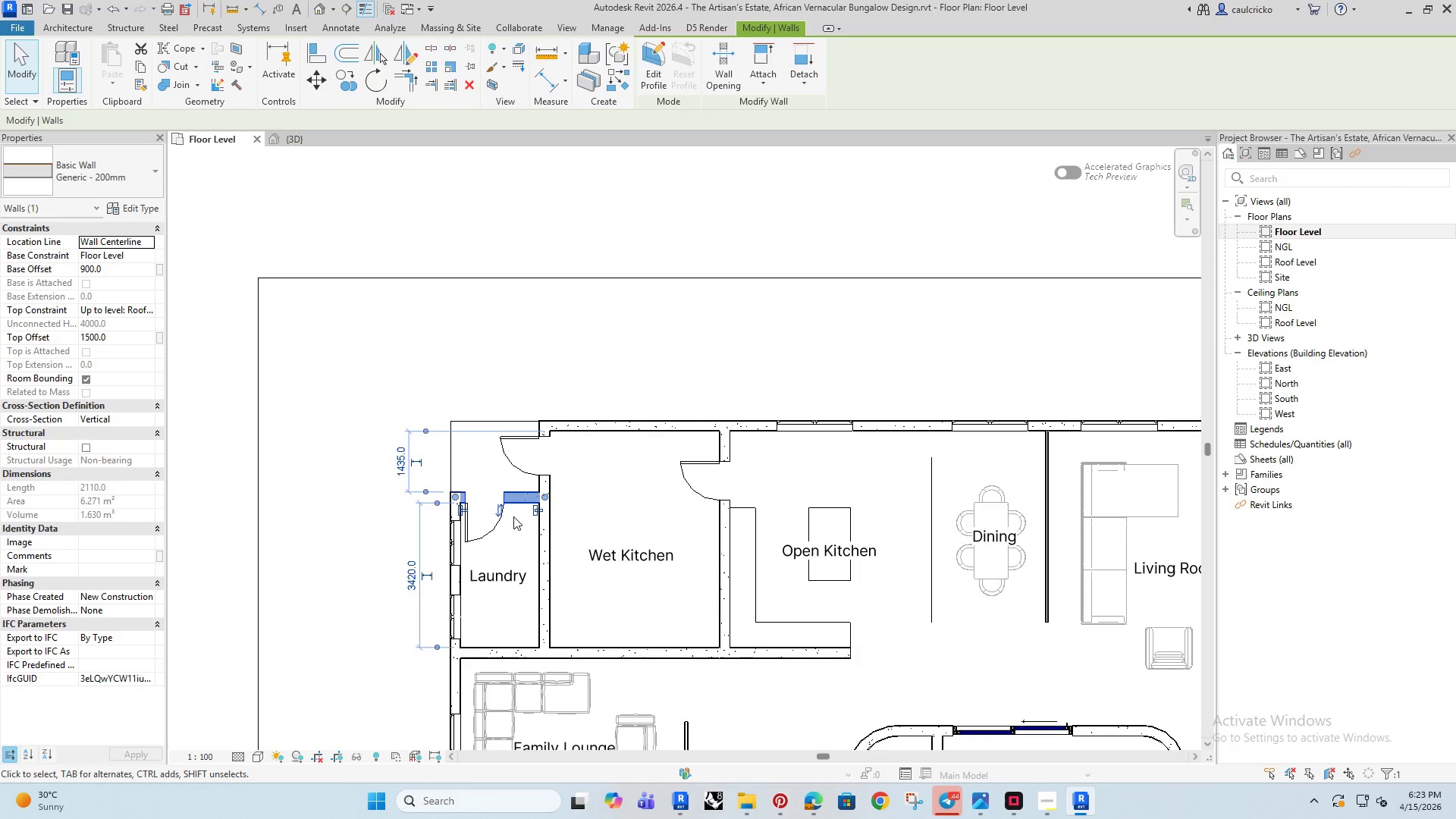 
key(ArrowUp)
 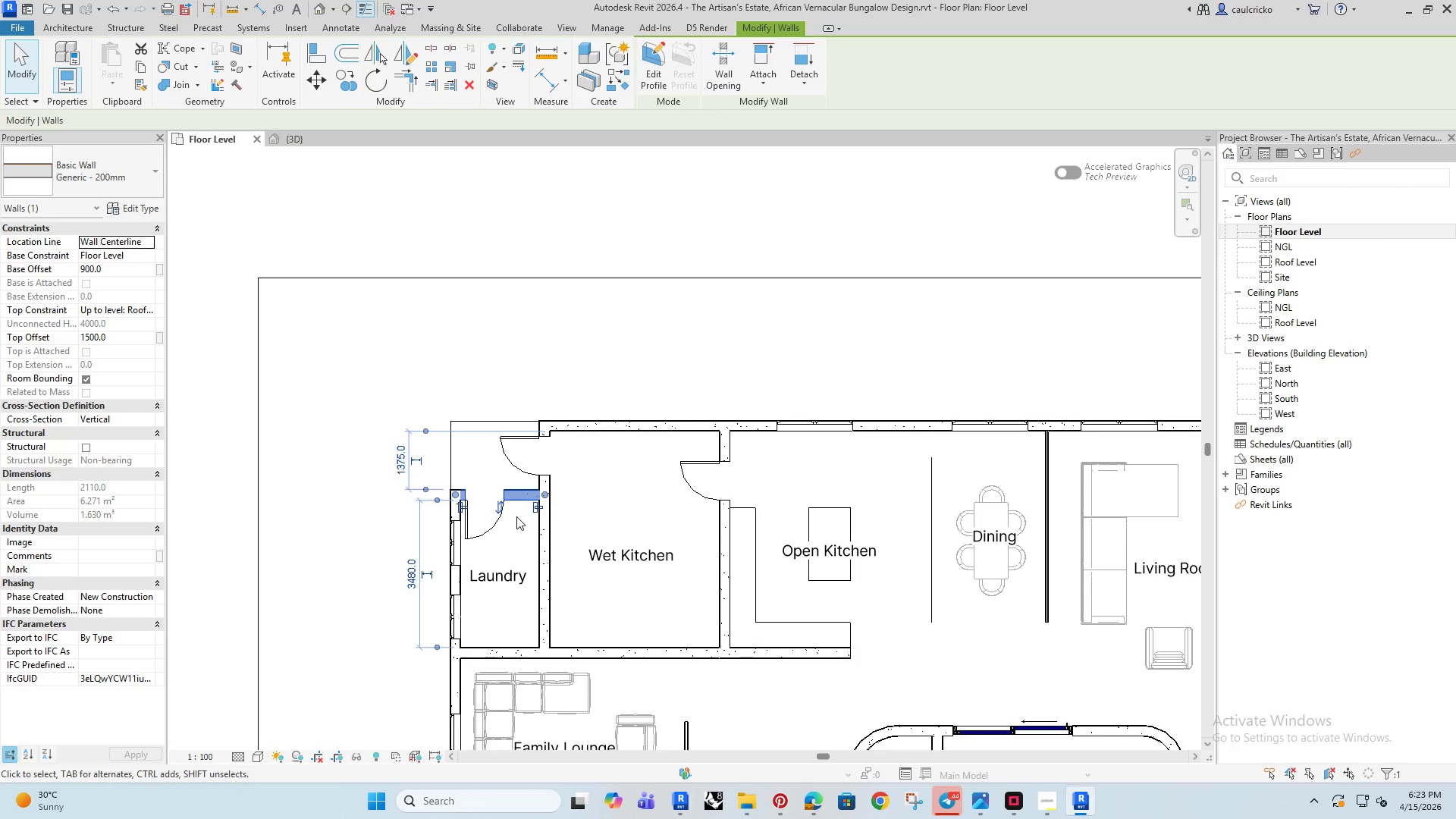 
key(ArrowUp)
 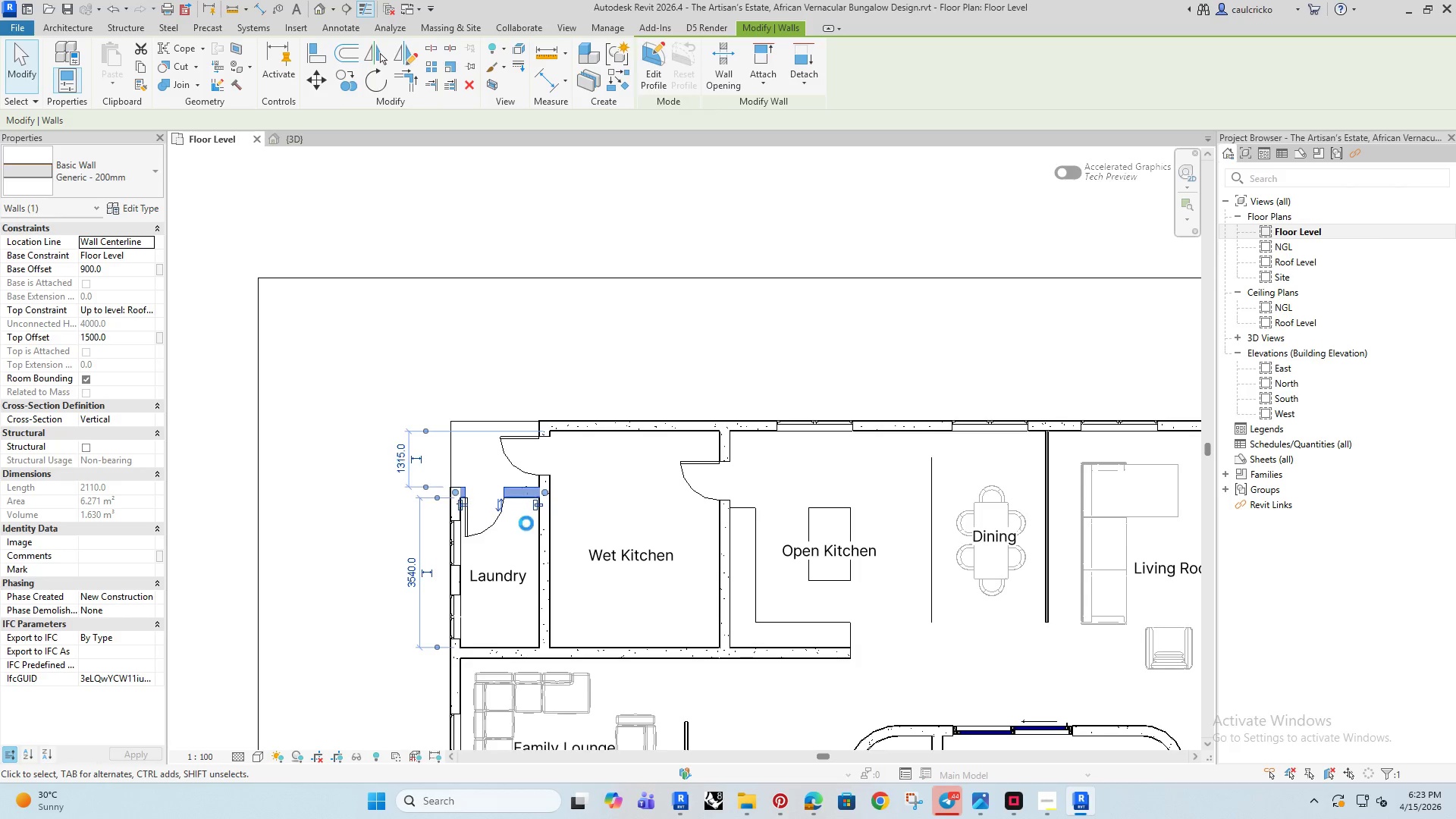 
key(ArrowUp)
 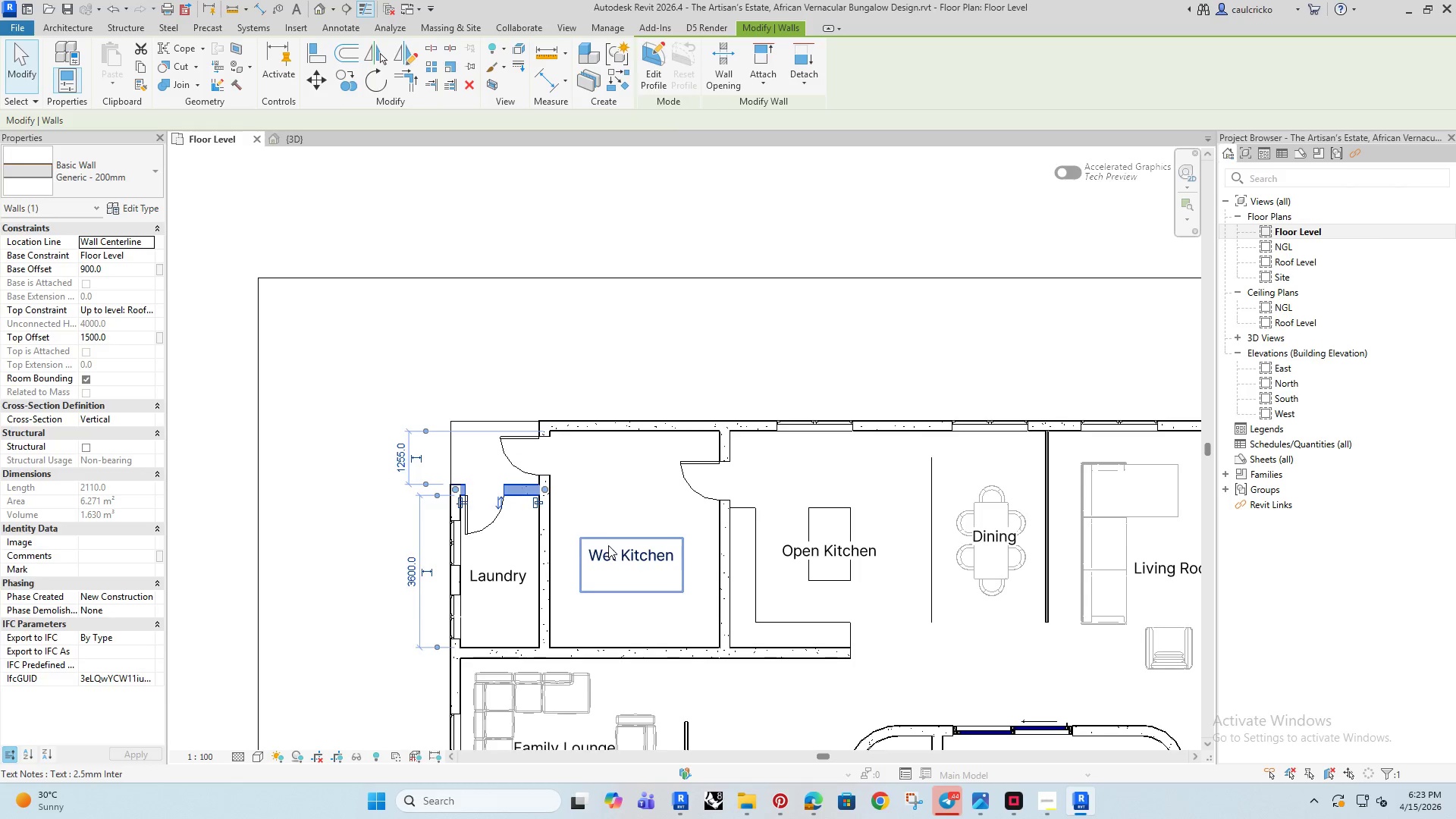 
left_click([608, 545])
 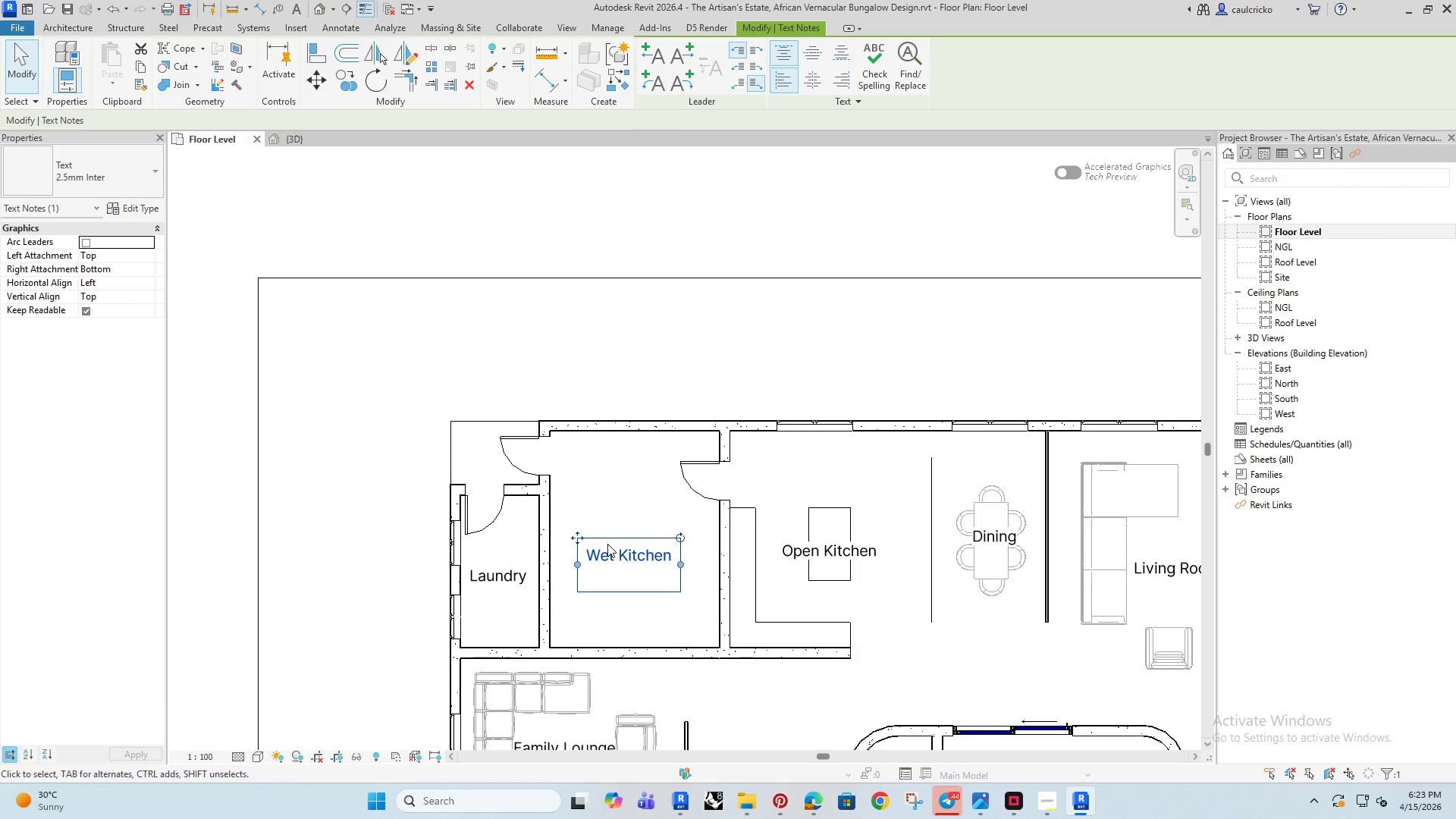 
key(ArrowLeft)
 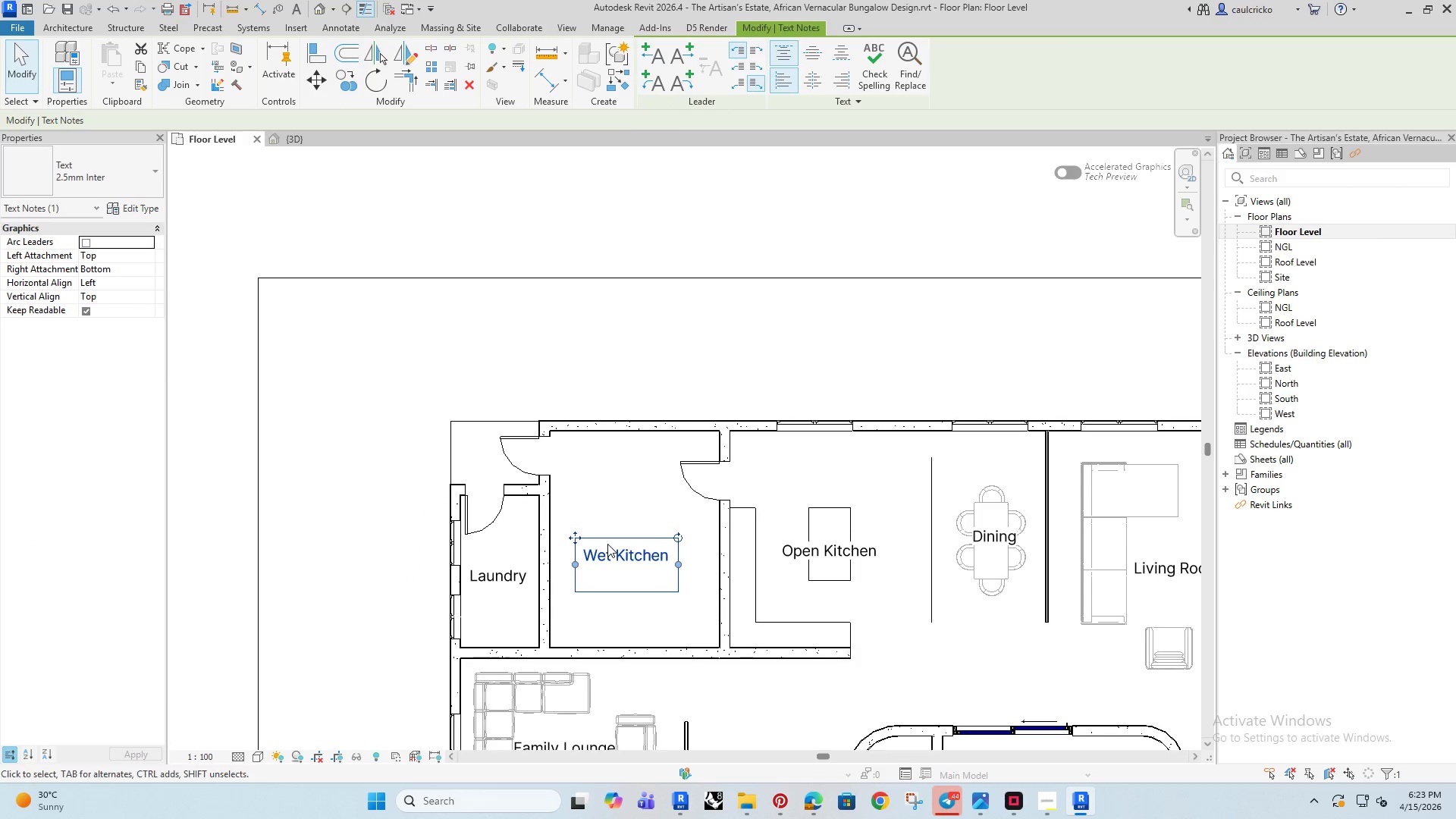 
key(ArrowLeft)
 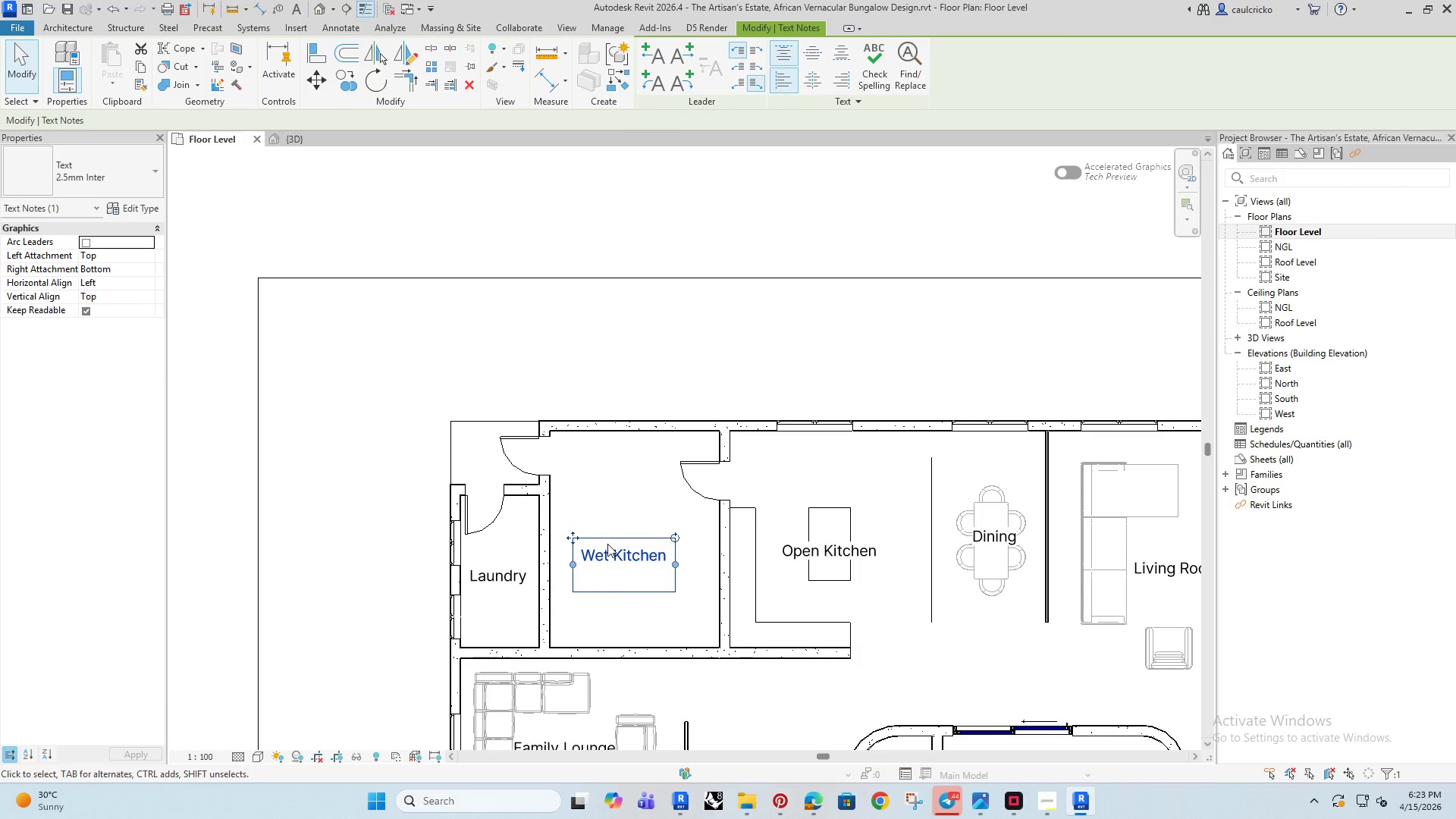 
key(ArrowLeft)
 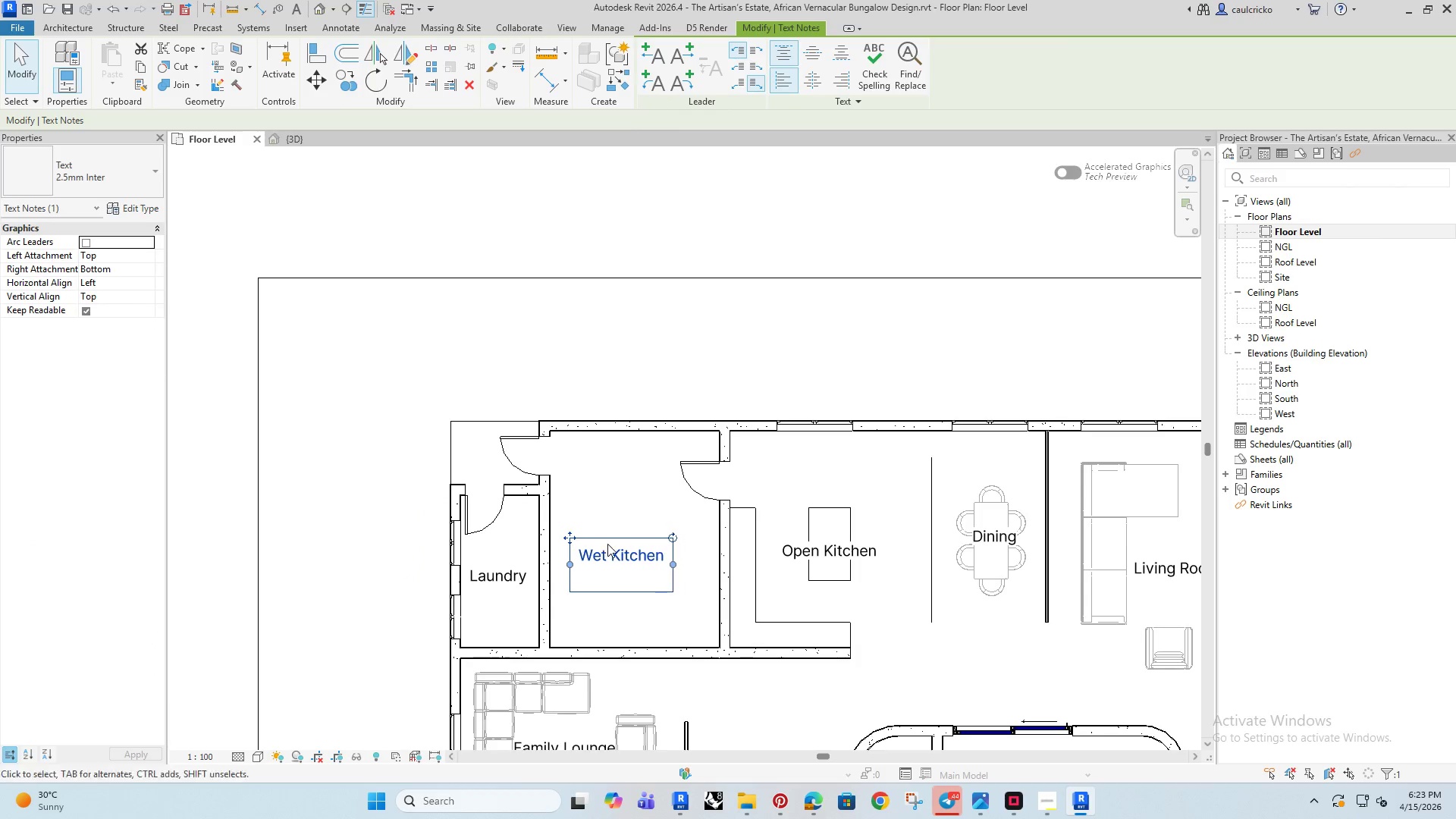 
key(ArrowLeft)
 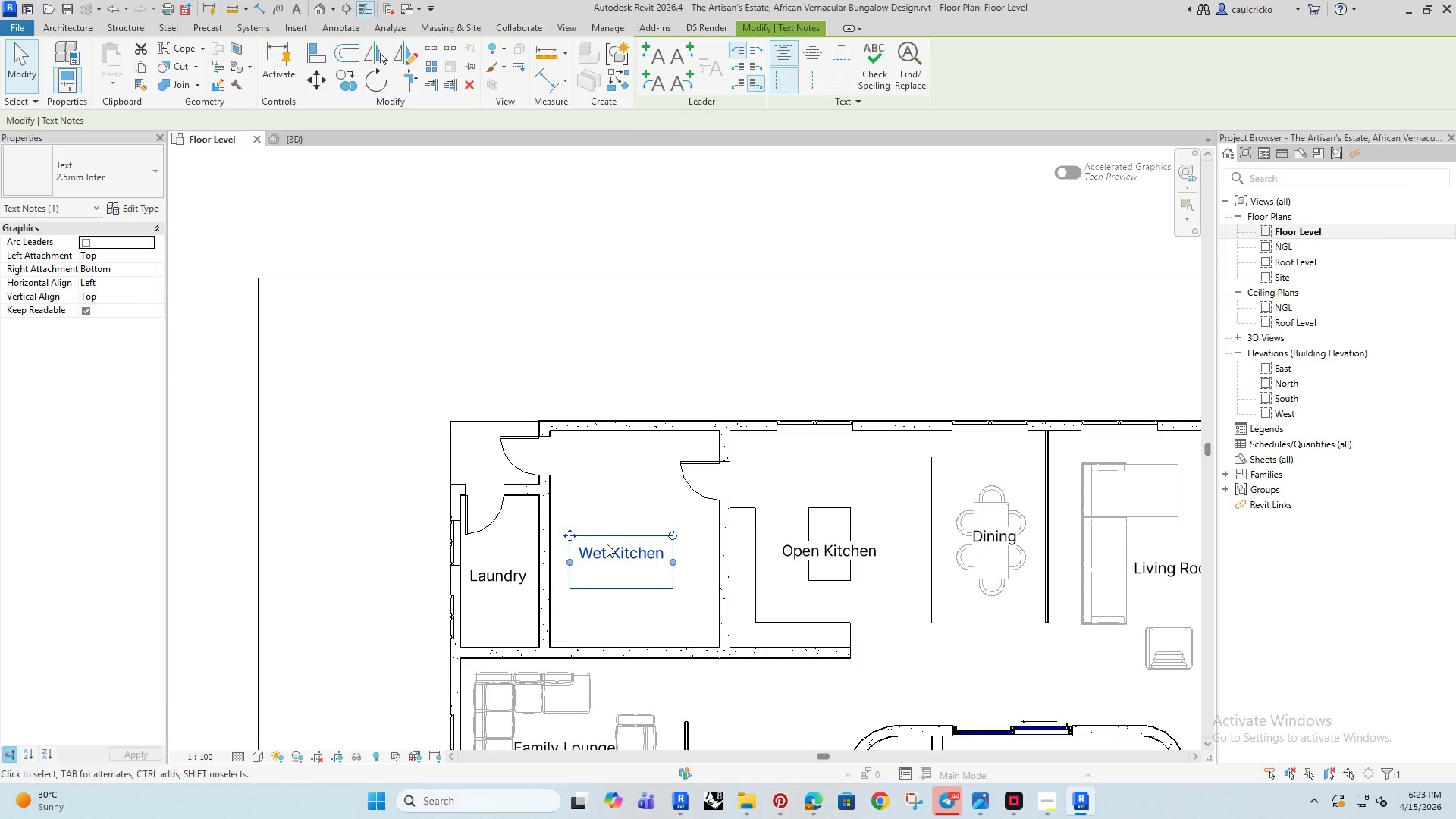 
key(ArrowUp)
 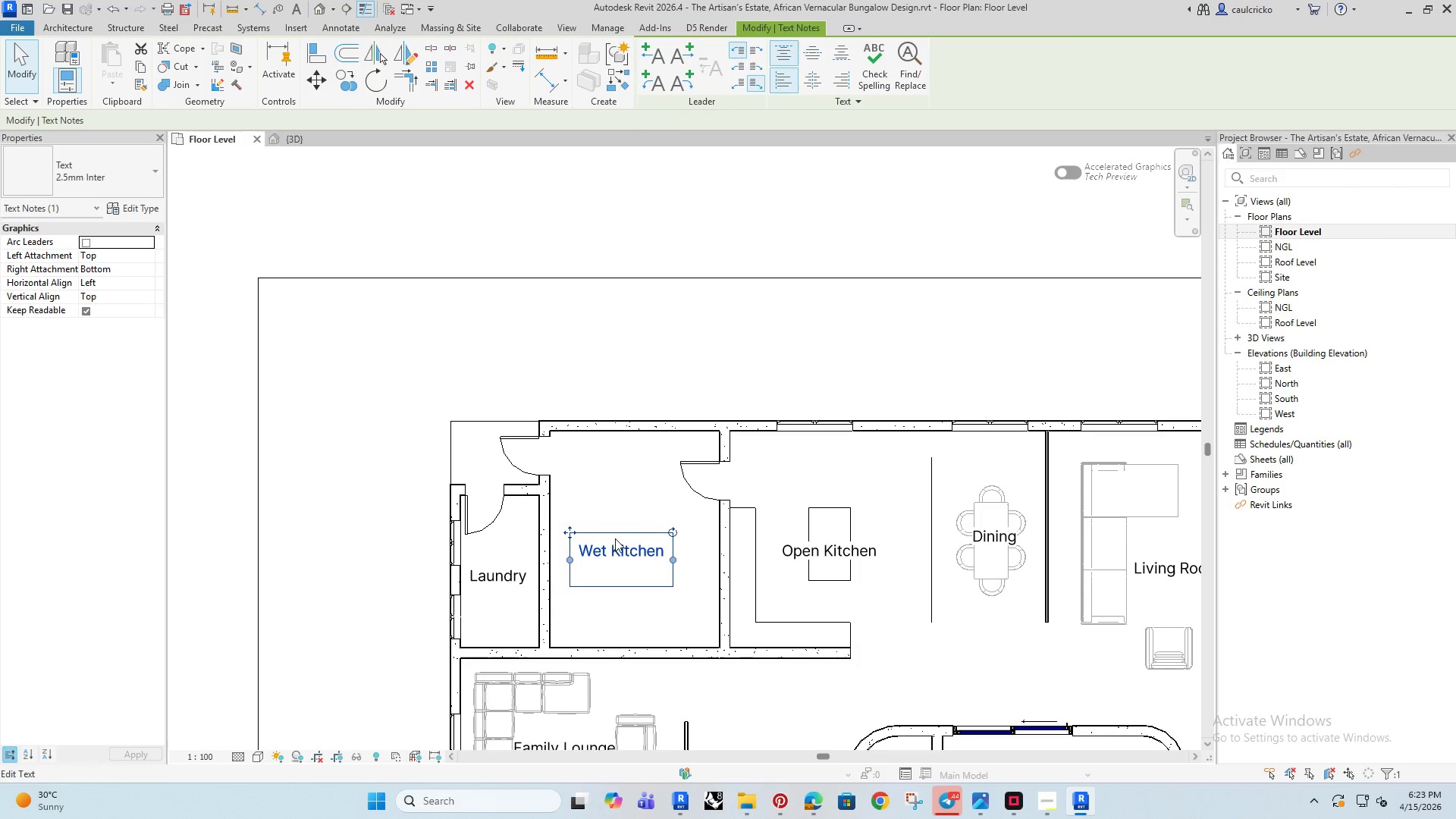 
key(ArrowUp)
 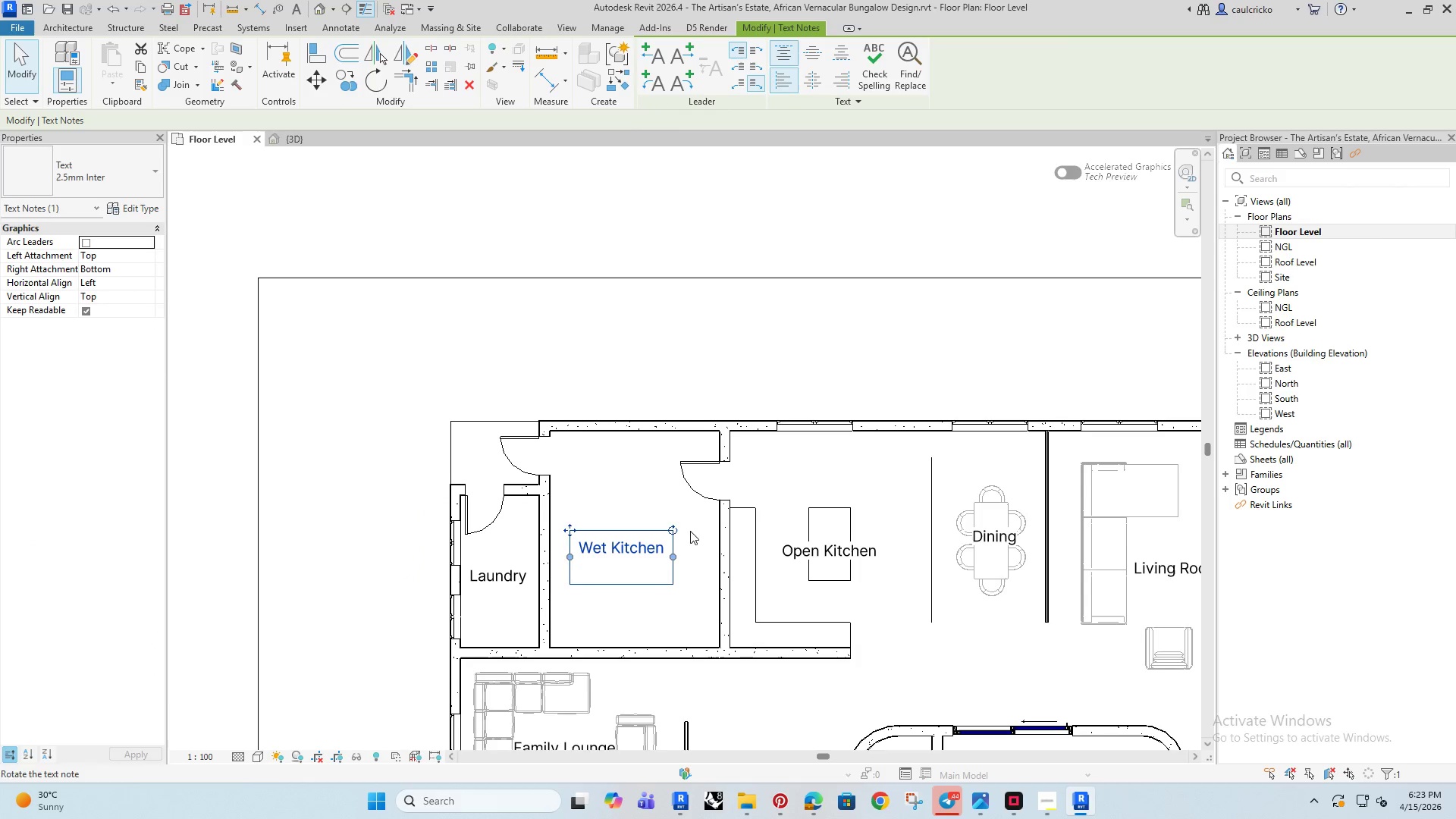 
key(ArrowUp)
 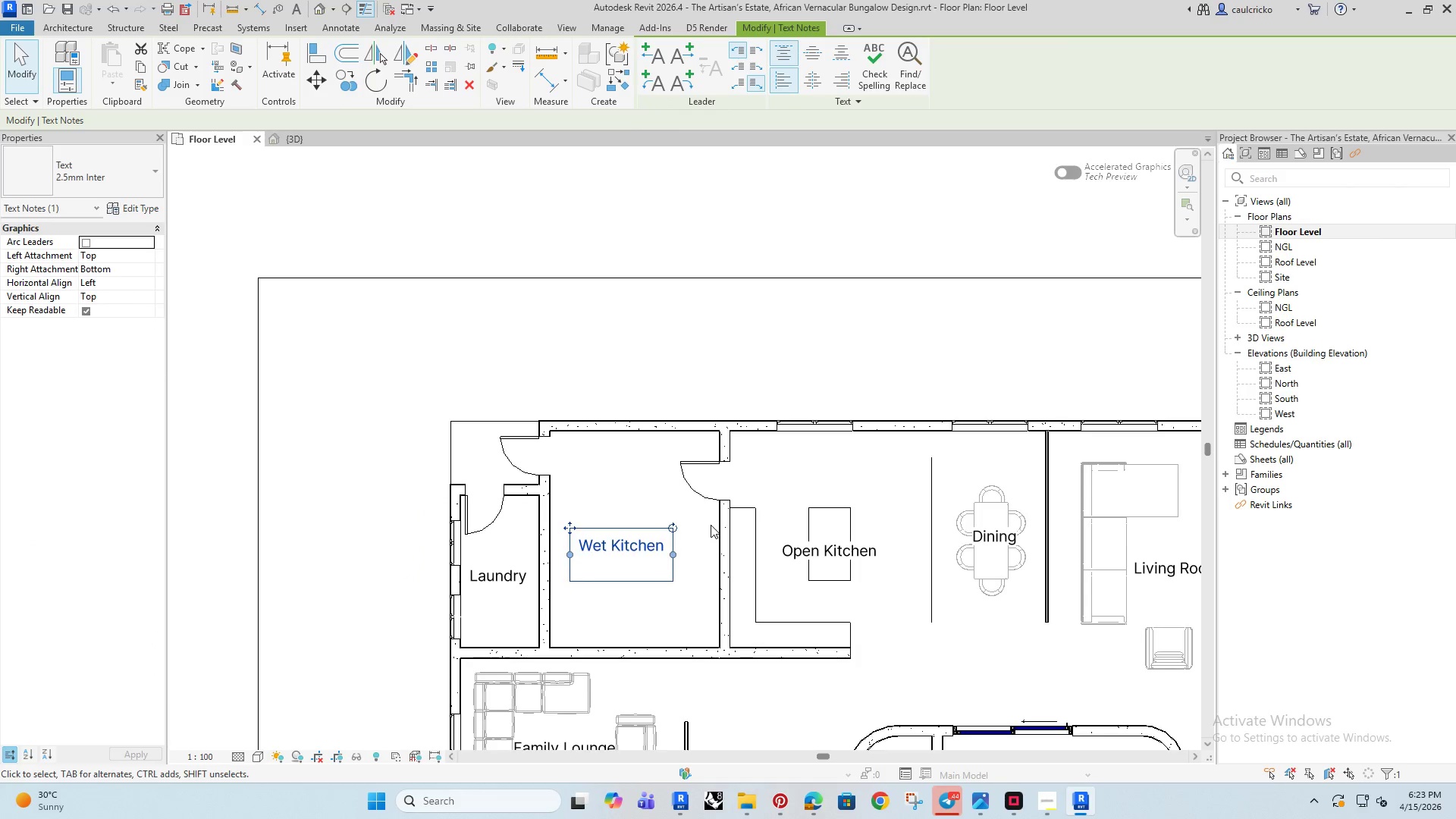 
key(ArrowUp)
 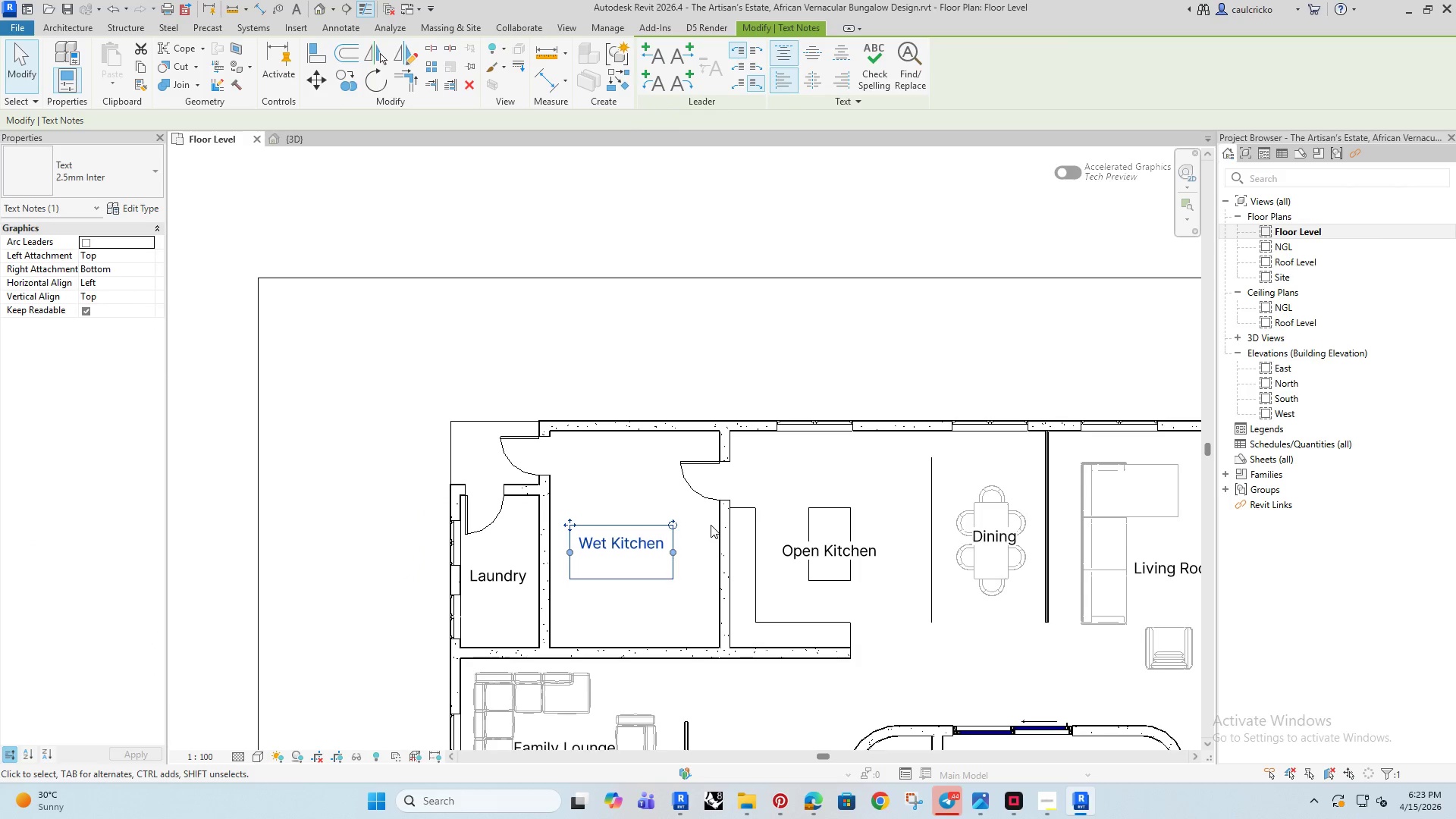 
key(ArrowUp)
 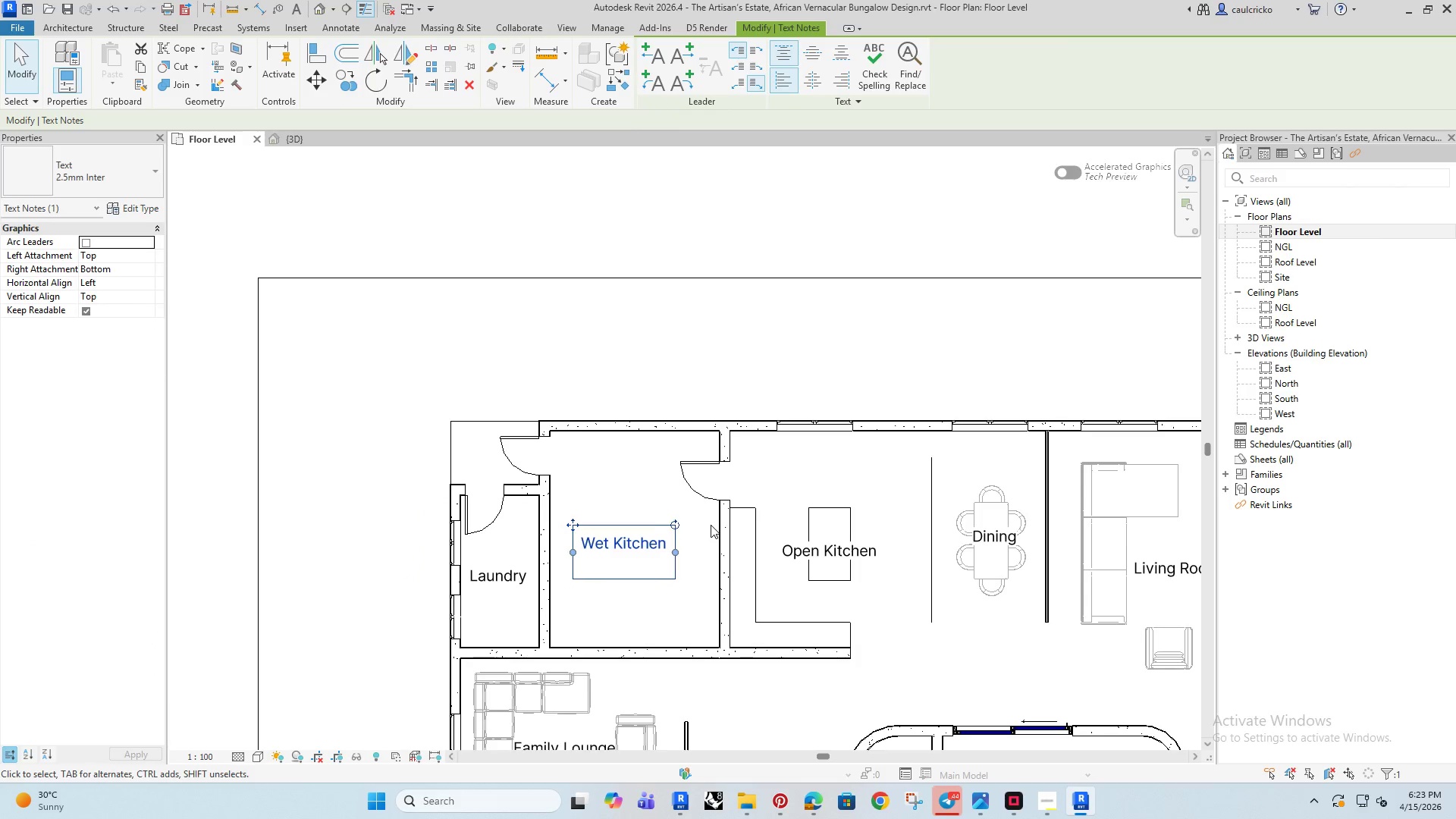 
key(ArrowRight)
 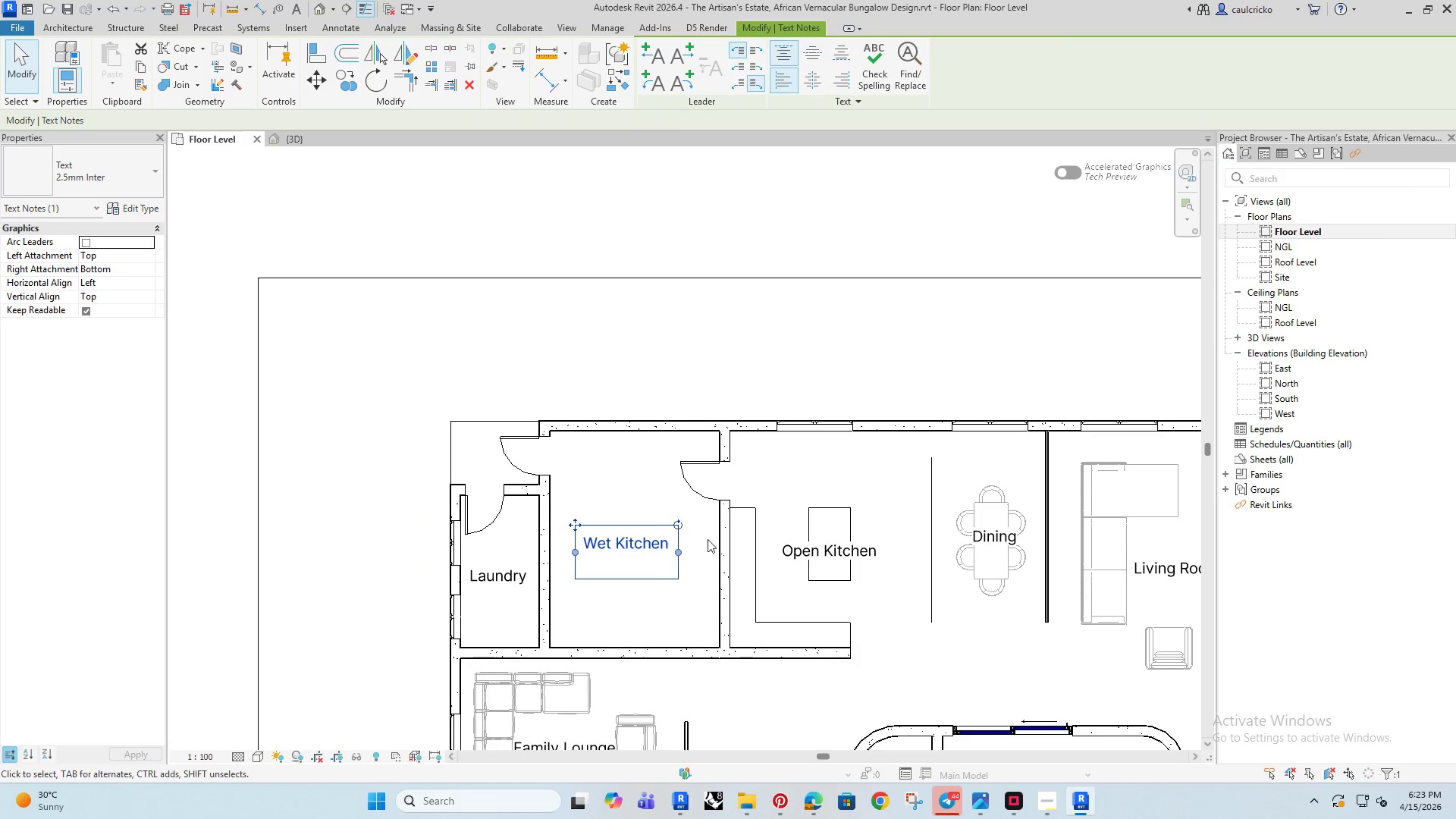 
key(ArrowRight)
 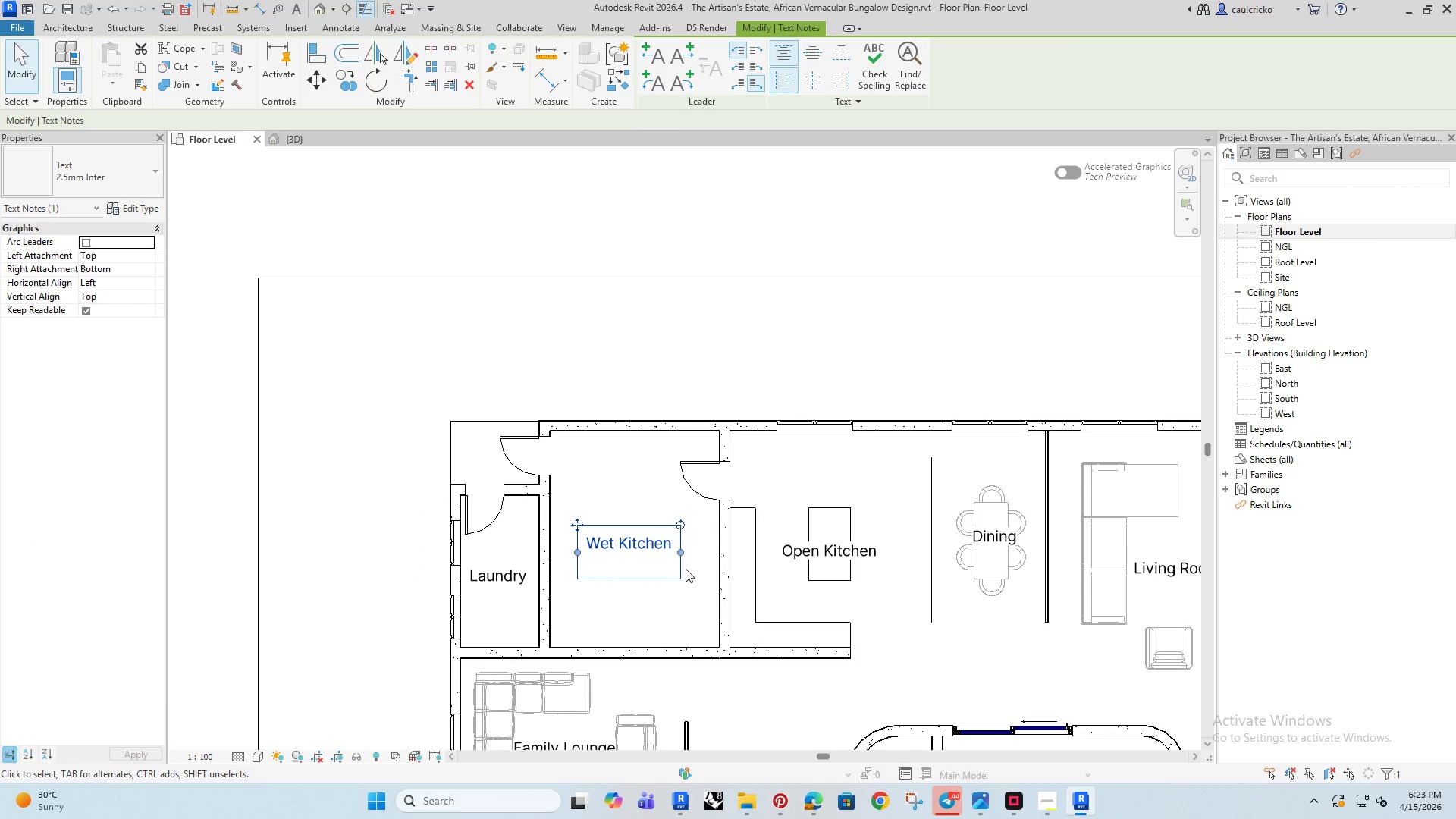 
key(ArrowRight)
 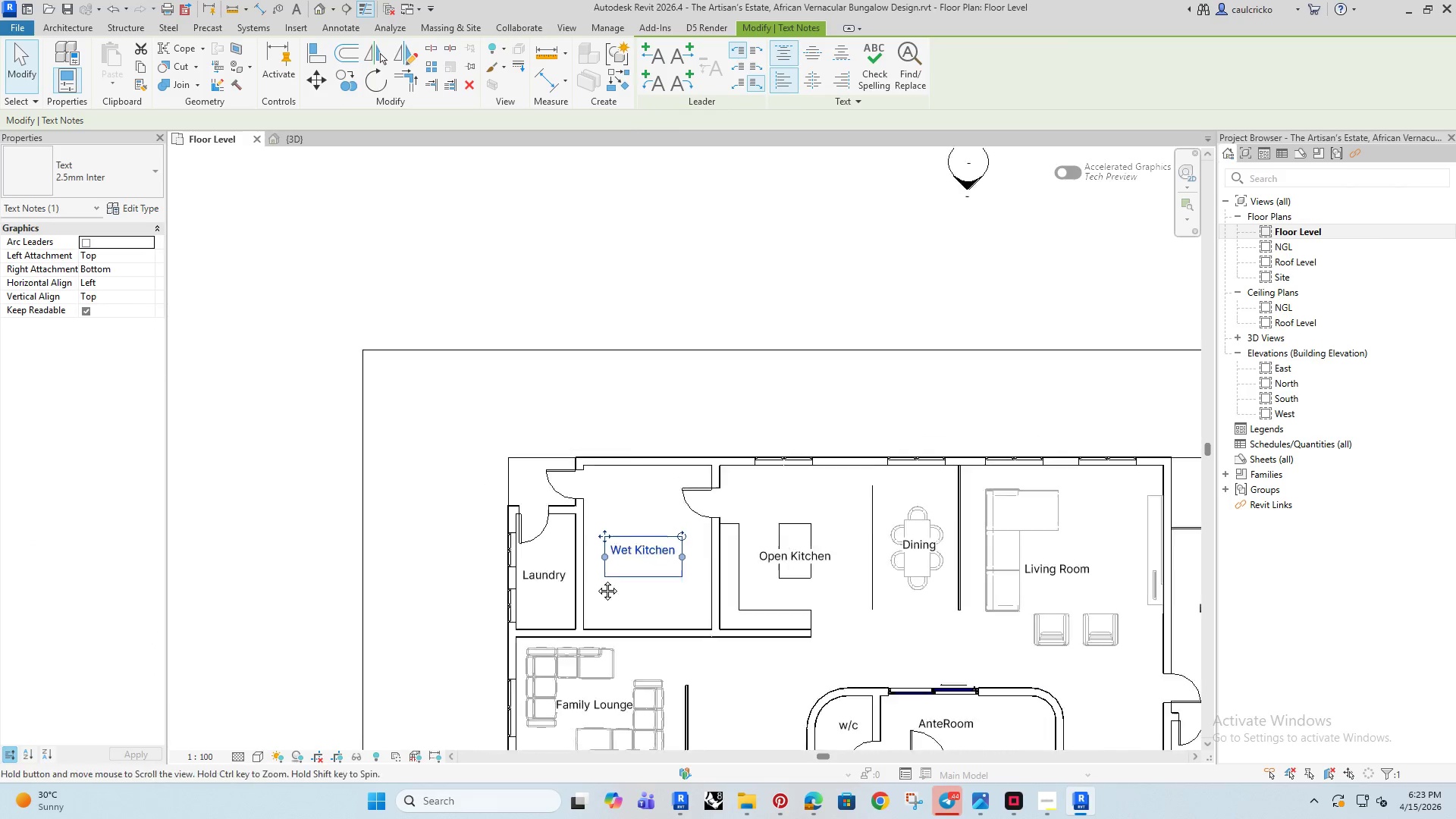 
scroll: coordinate [688, 572], scroll_direction: down, amount: 2.0
 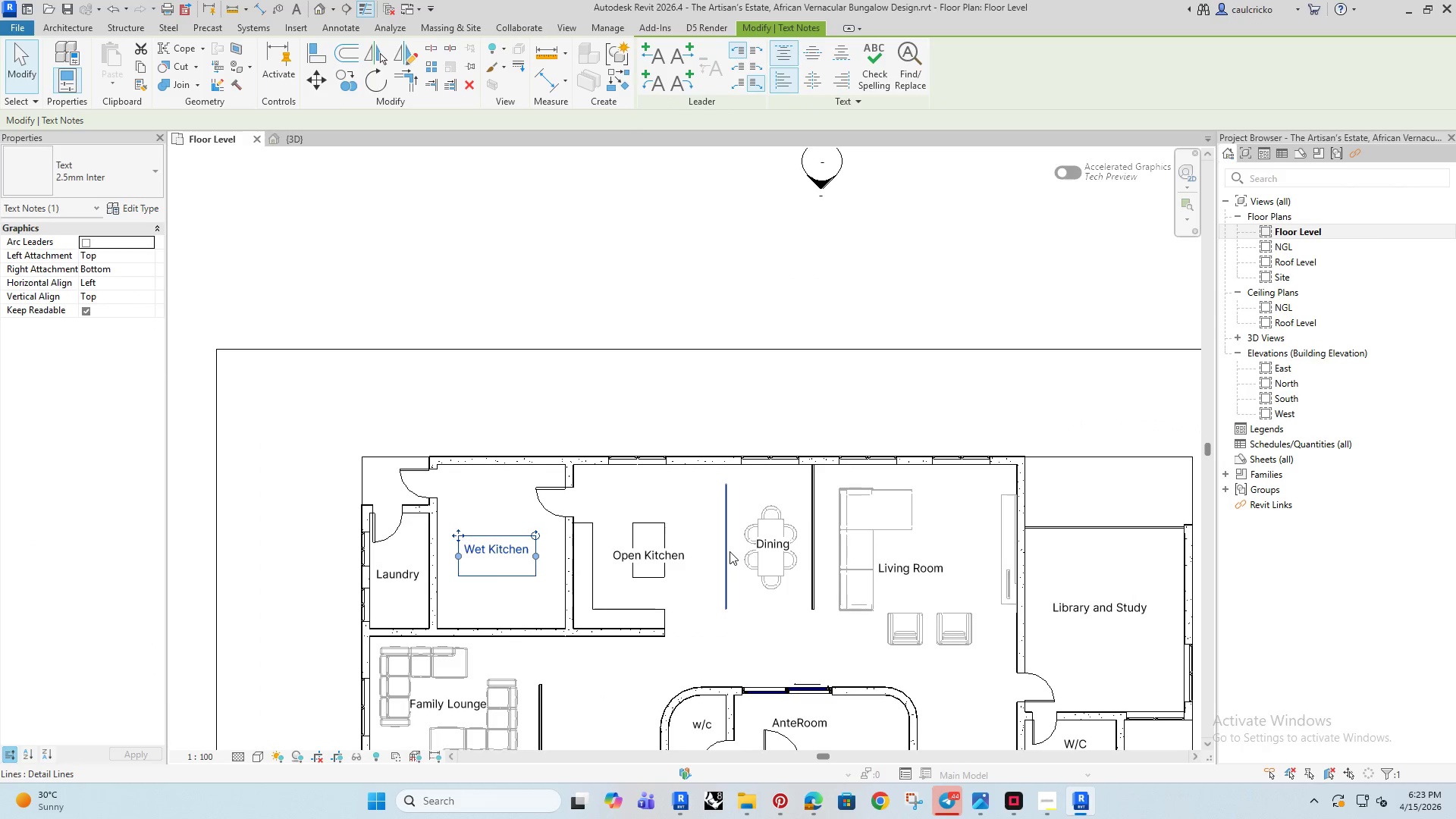 
left_click([729, 550])
 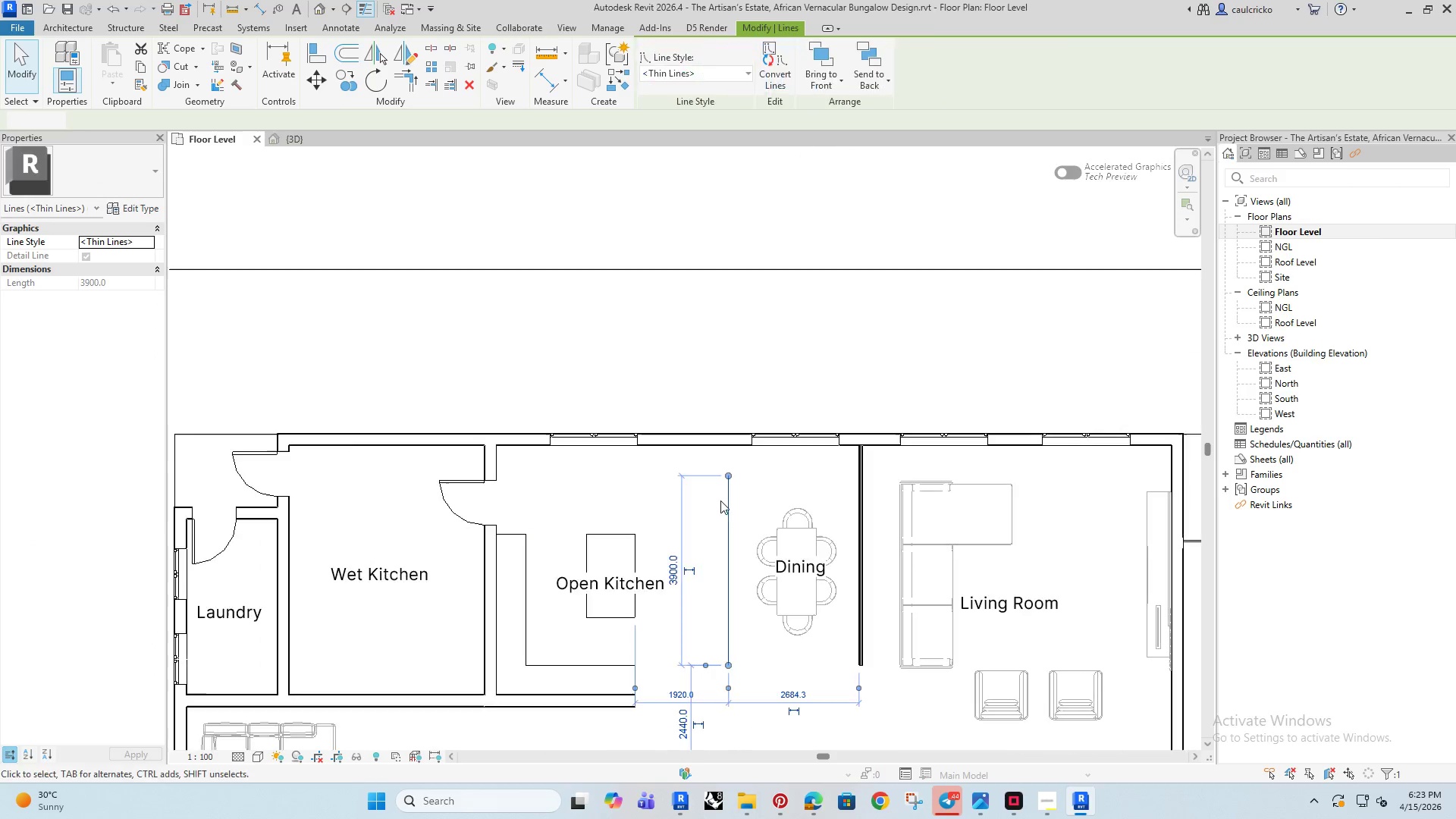 
scroll: coordinate [721, 501], scroll_direction: up, amount: 2.0
 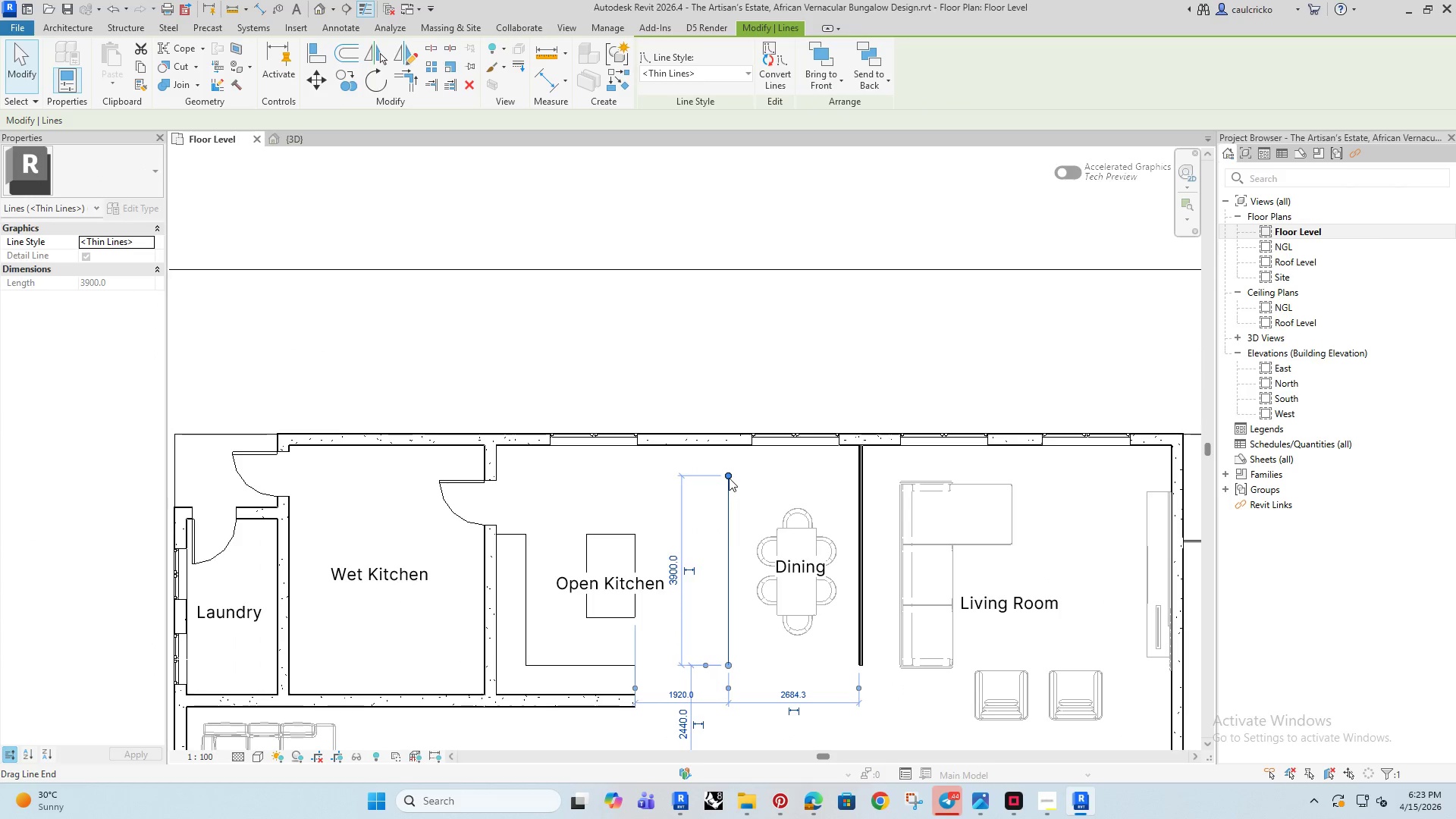 
left_click_drag(start_coordinate=[729, 478], to_coordinate=[730, 445])
 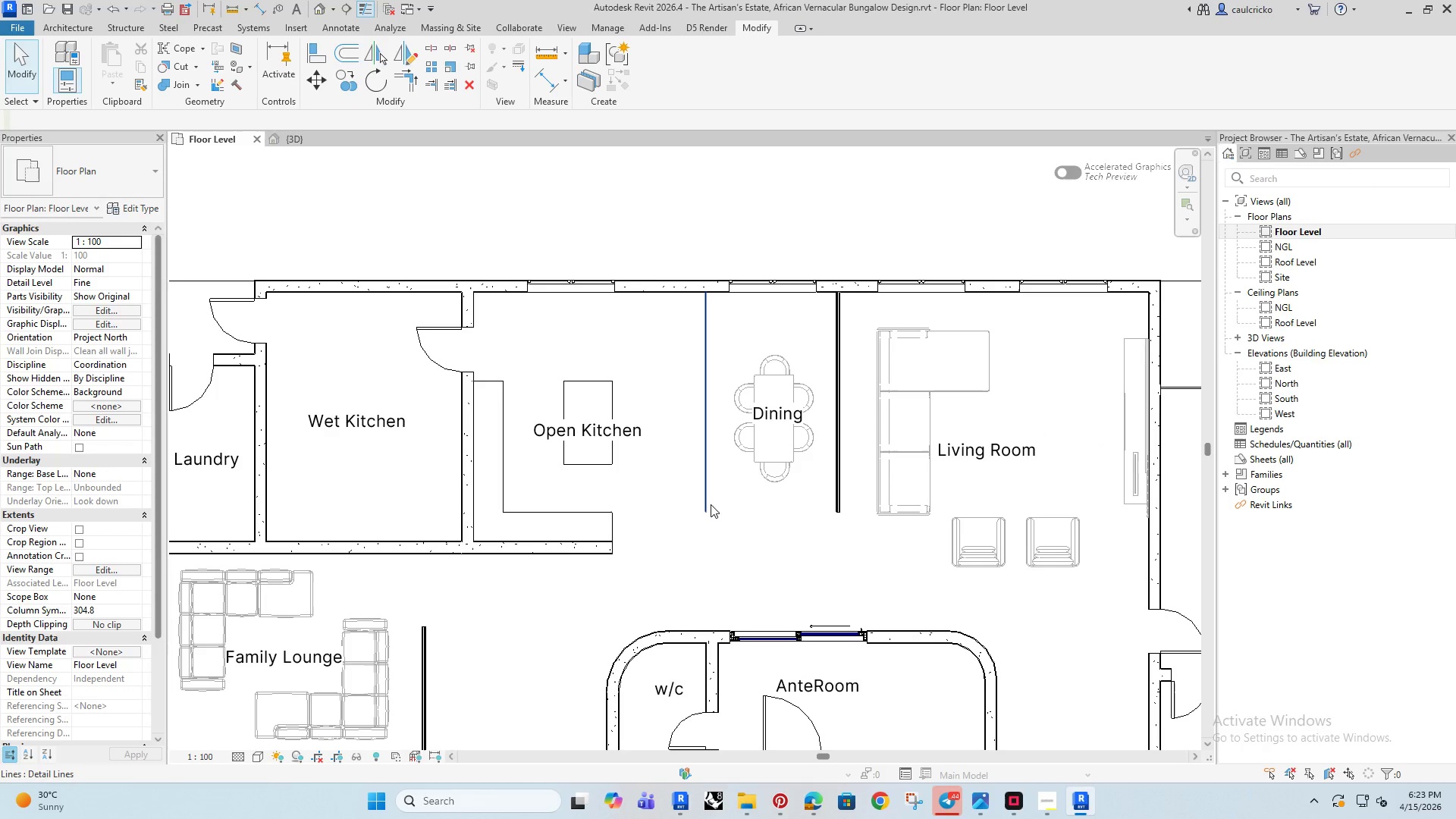 
left_click([704, 484])
 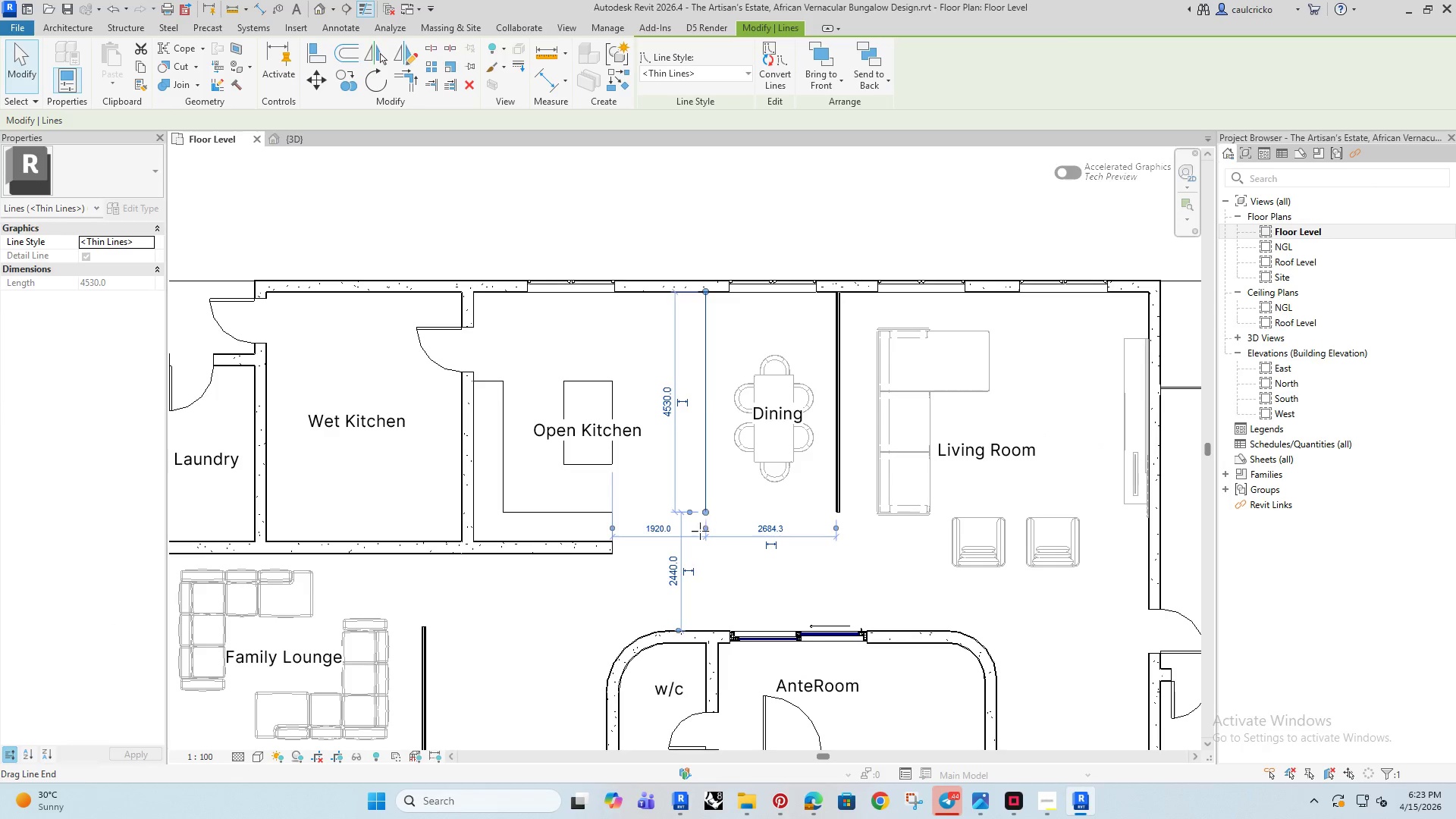 
left_click_drag(start_coordinate=[704, 512], to_coordinate=[698, 551])
 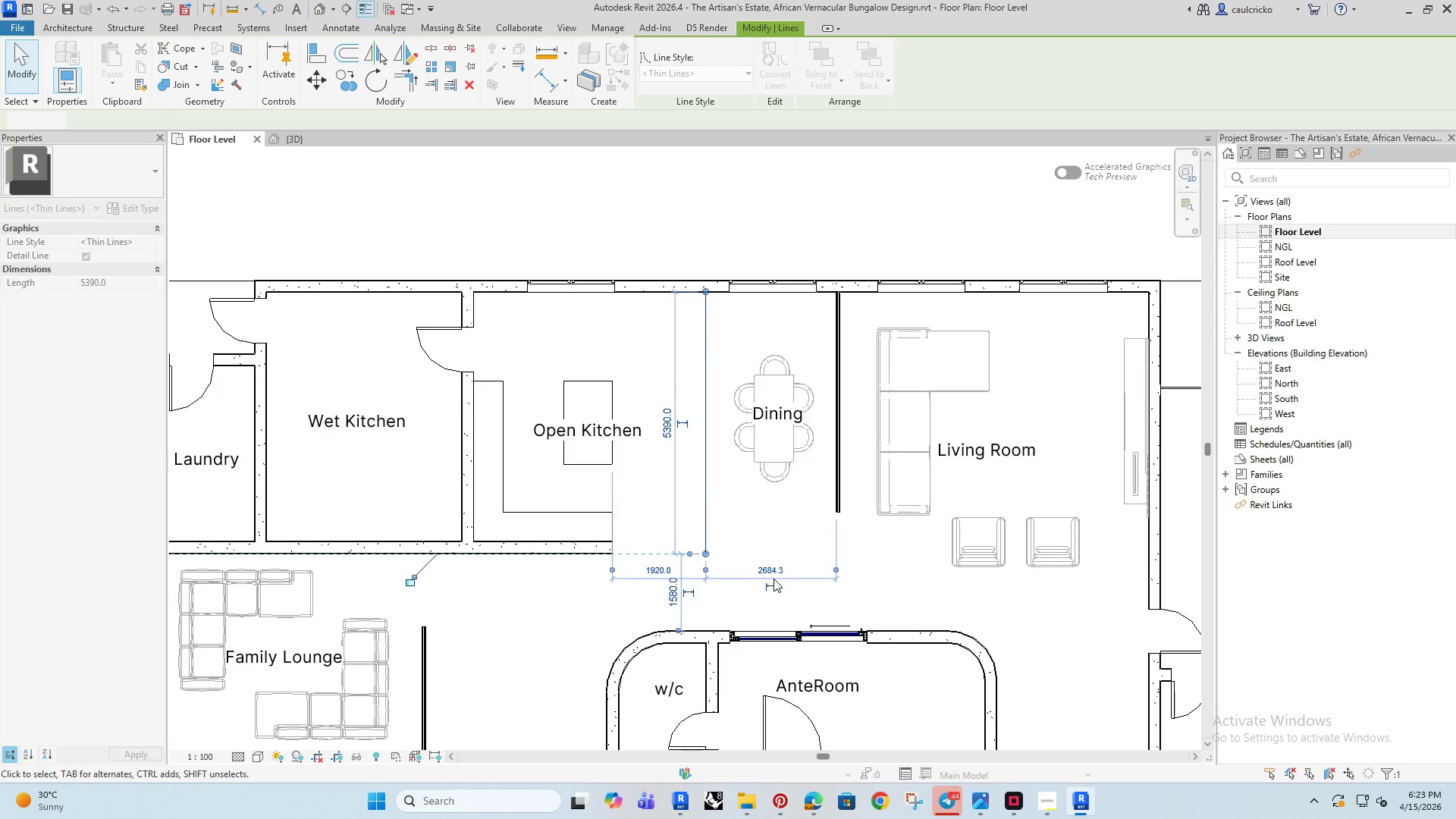 
left_click([774, 579])
 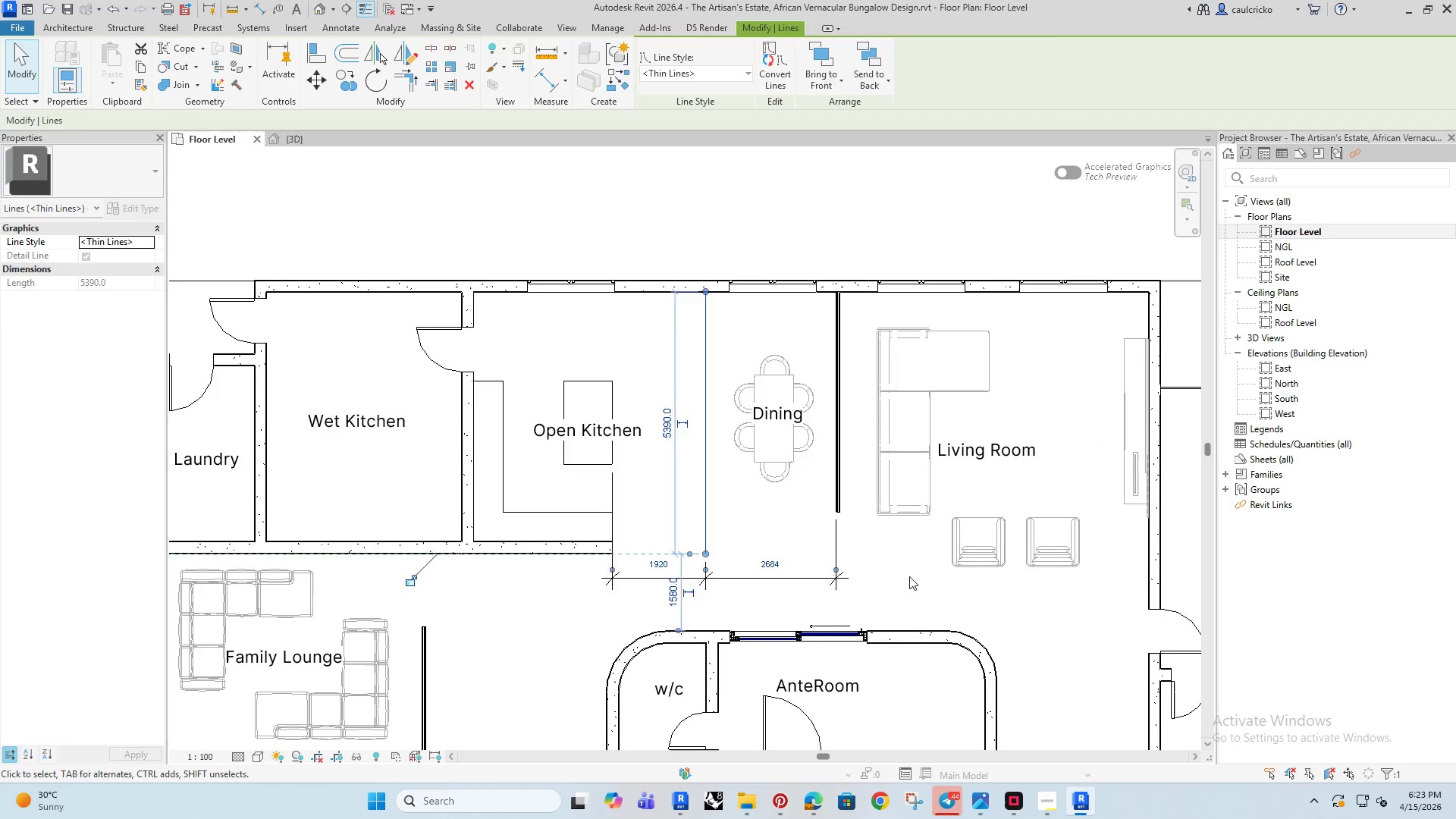 
left_click([909, 576])
 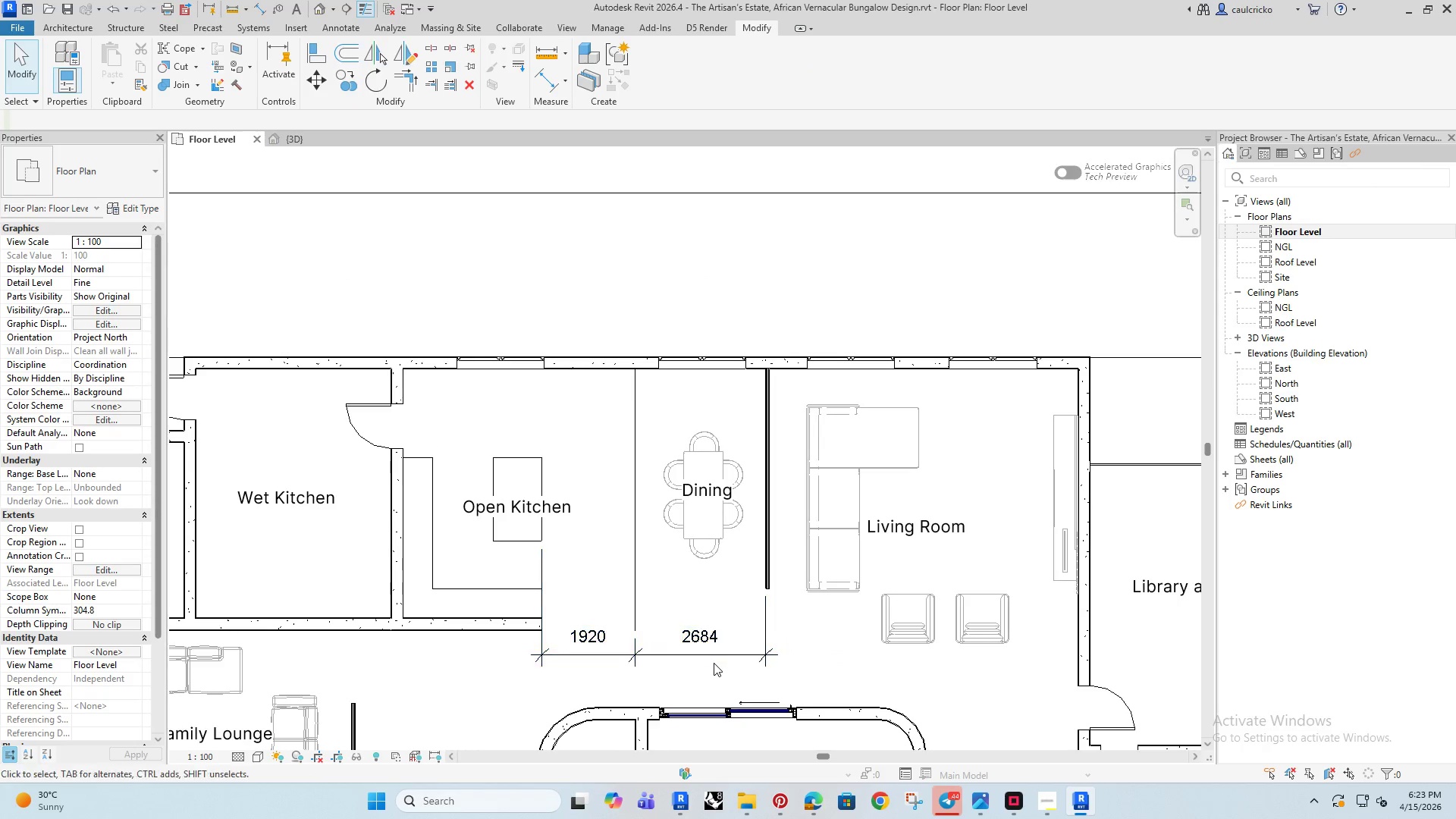 
left_click([711, 654])
 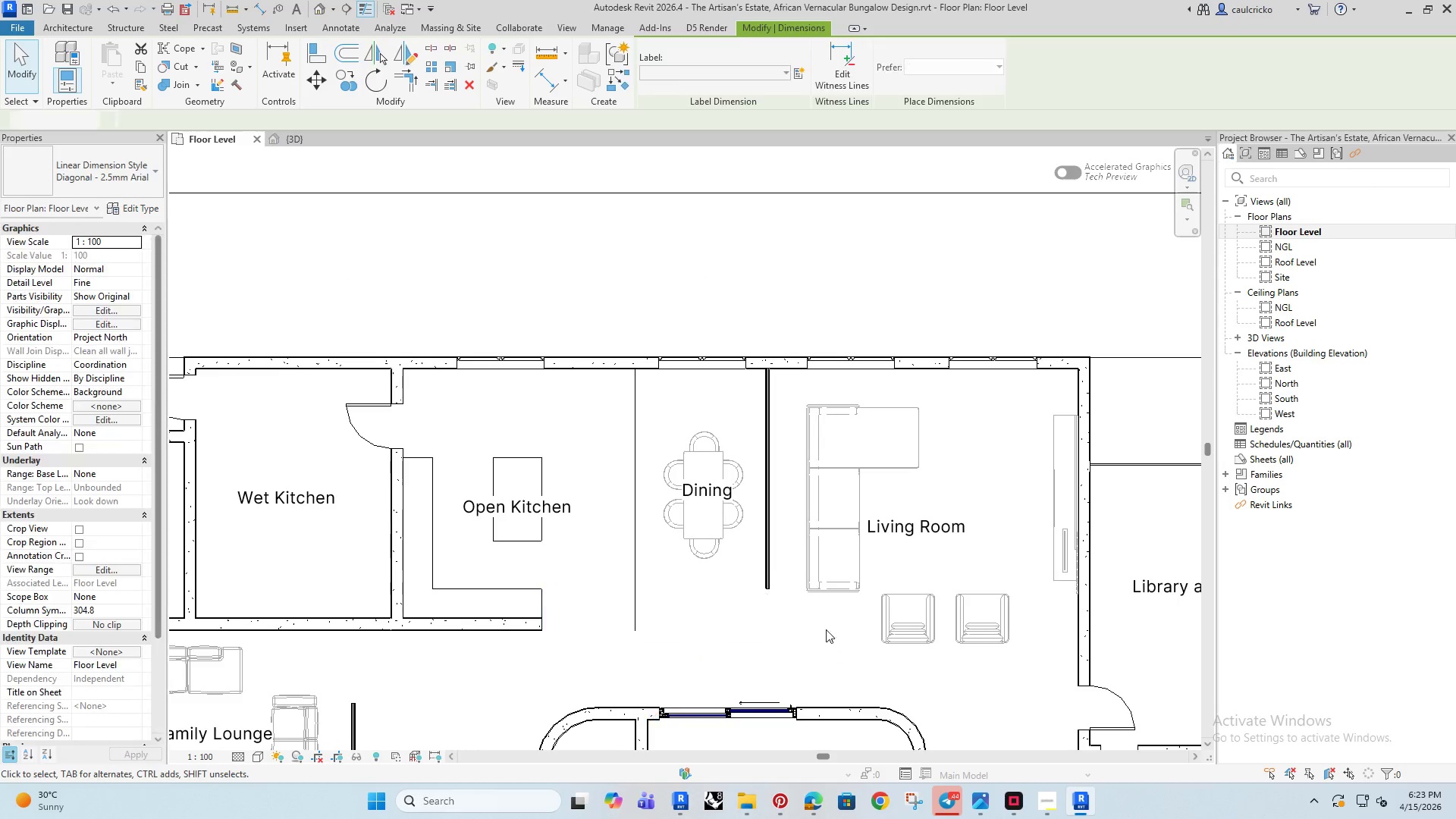 
key(Delete)
 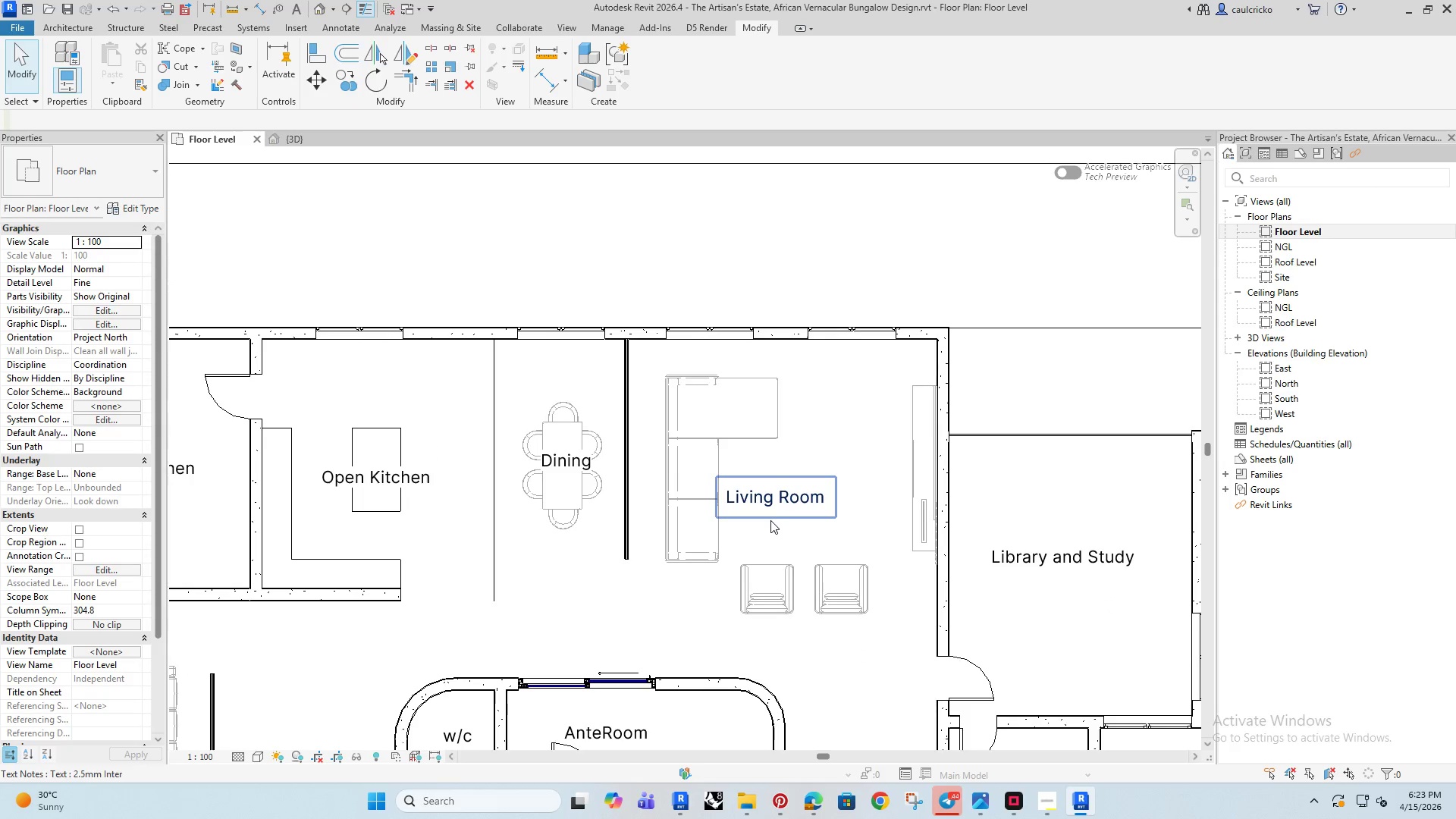 
left_click([771, 517])
 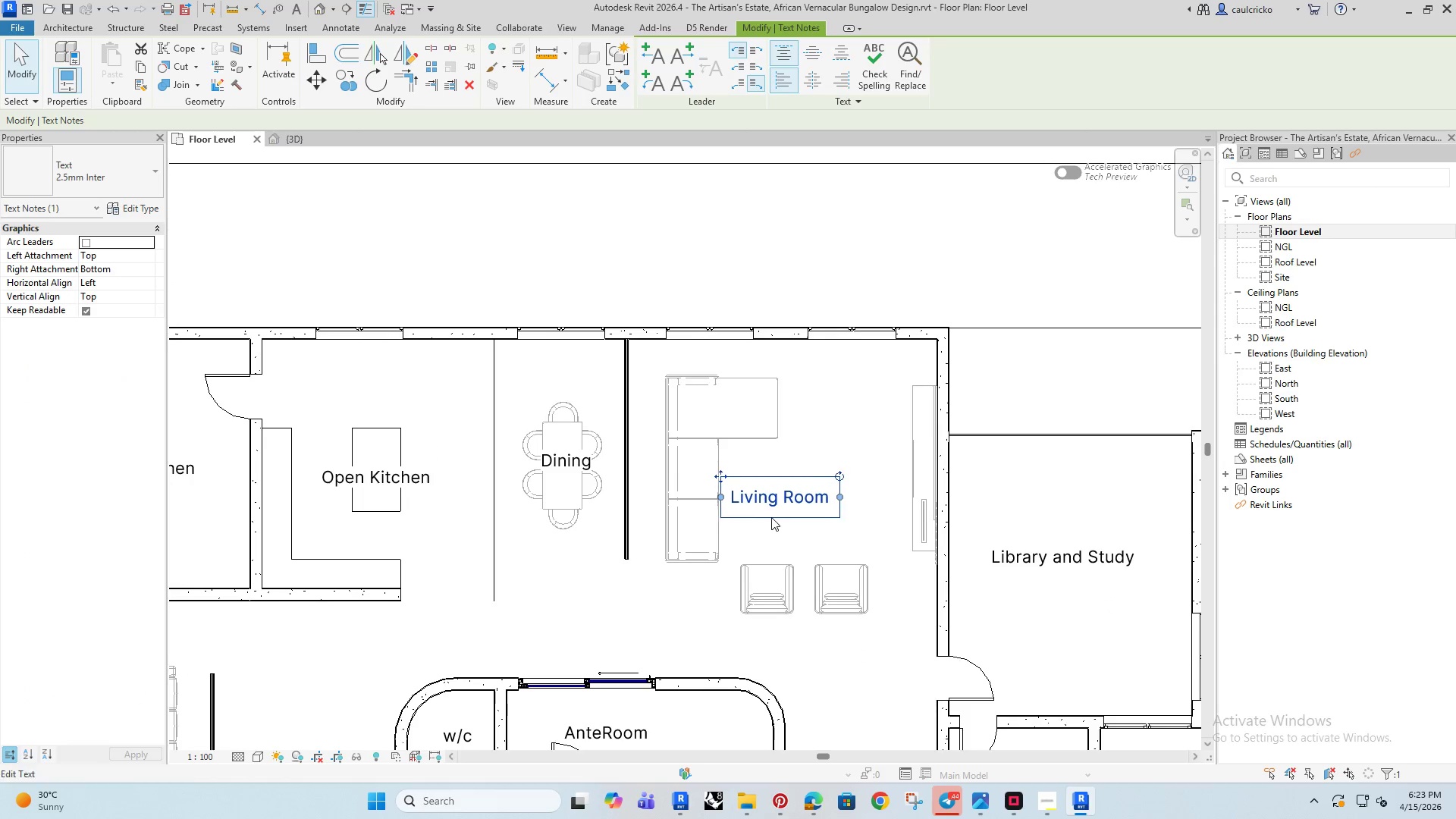 
key(ArrowRight)
 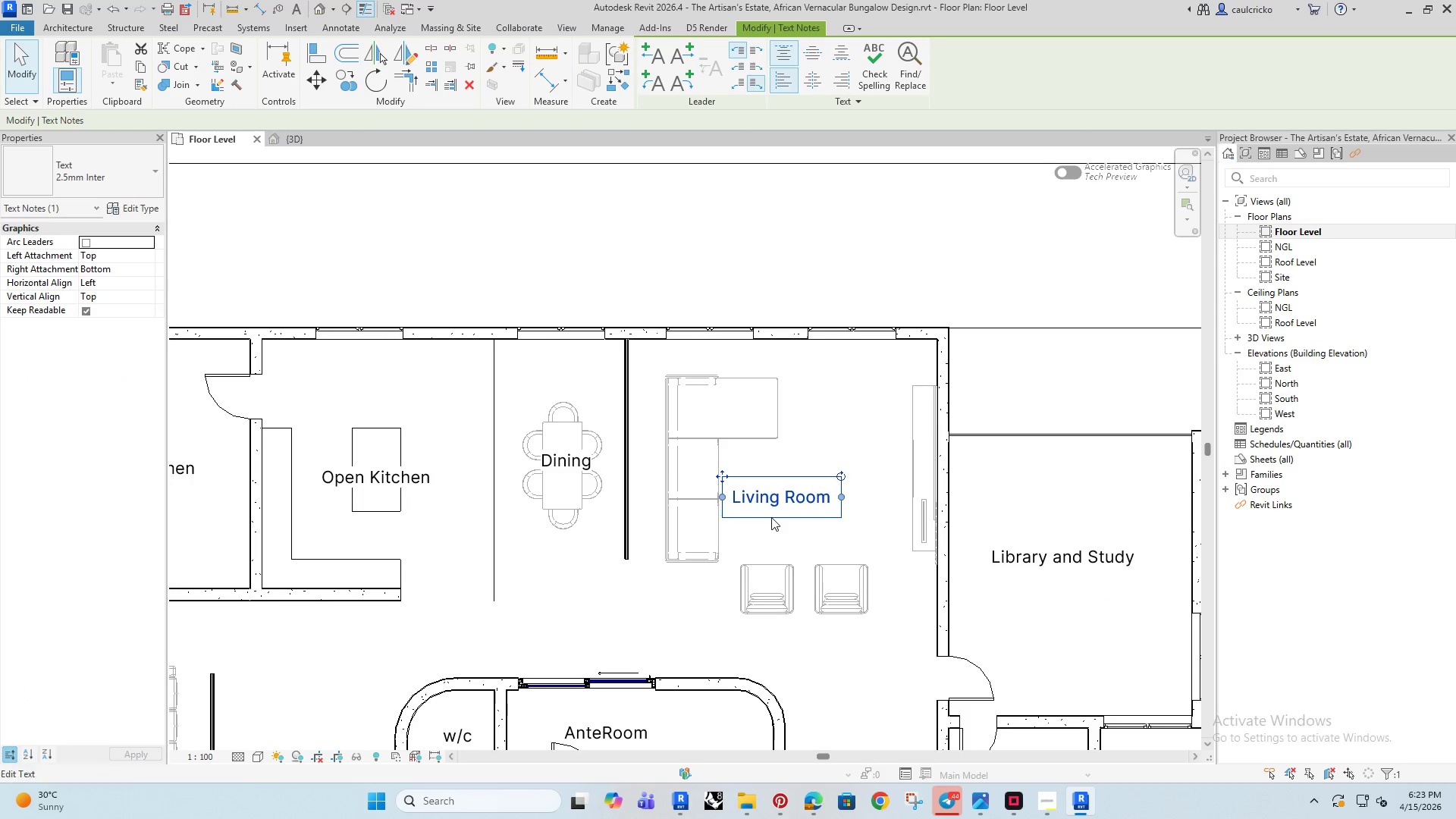 
key(ArrowRight)
 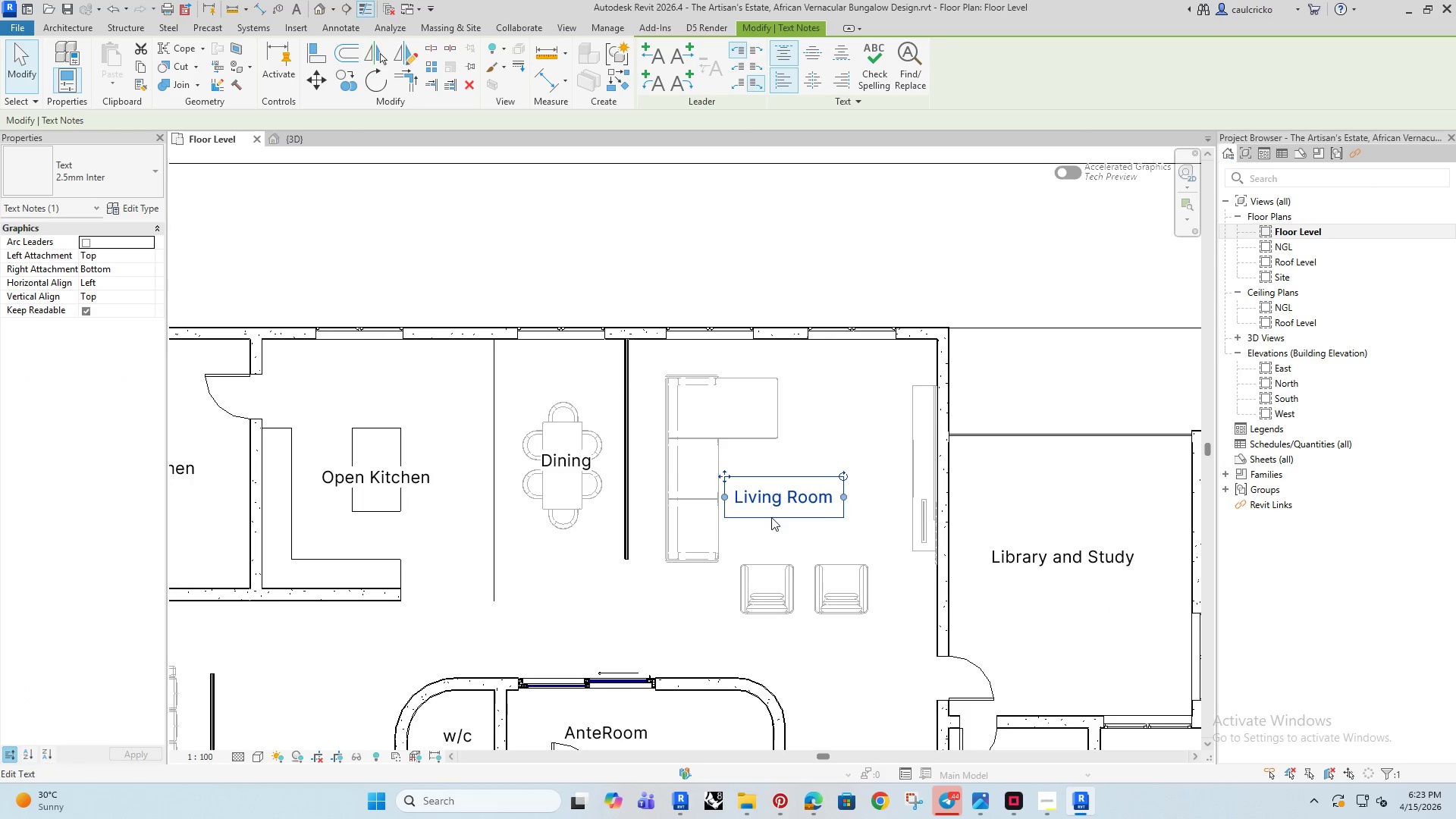 
key(ArrowRight)
 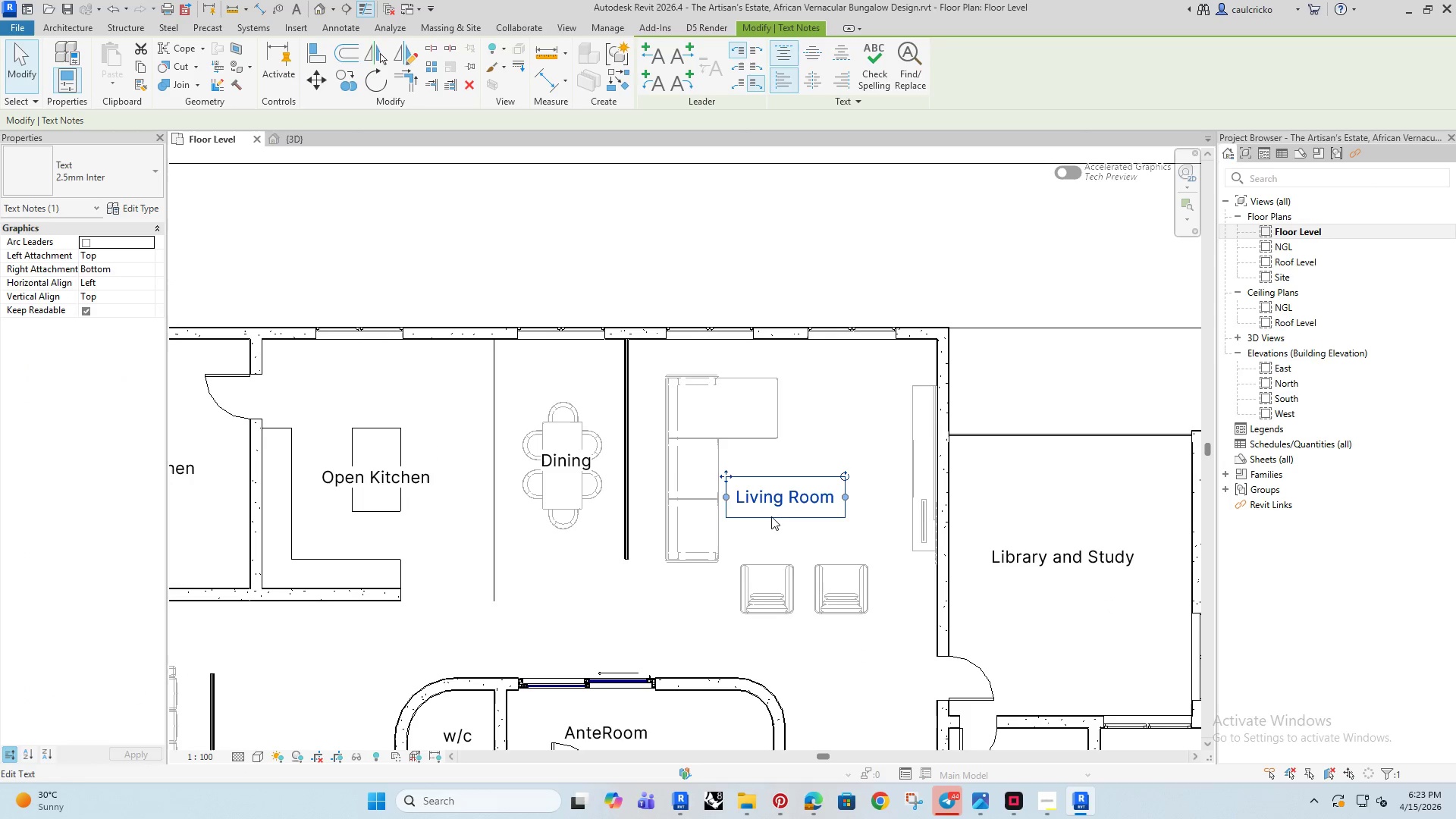 
key(ArrowRight)
 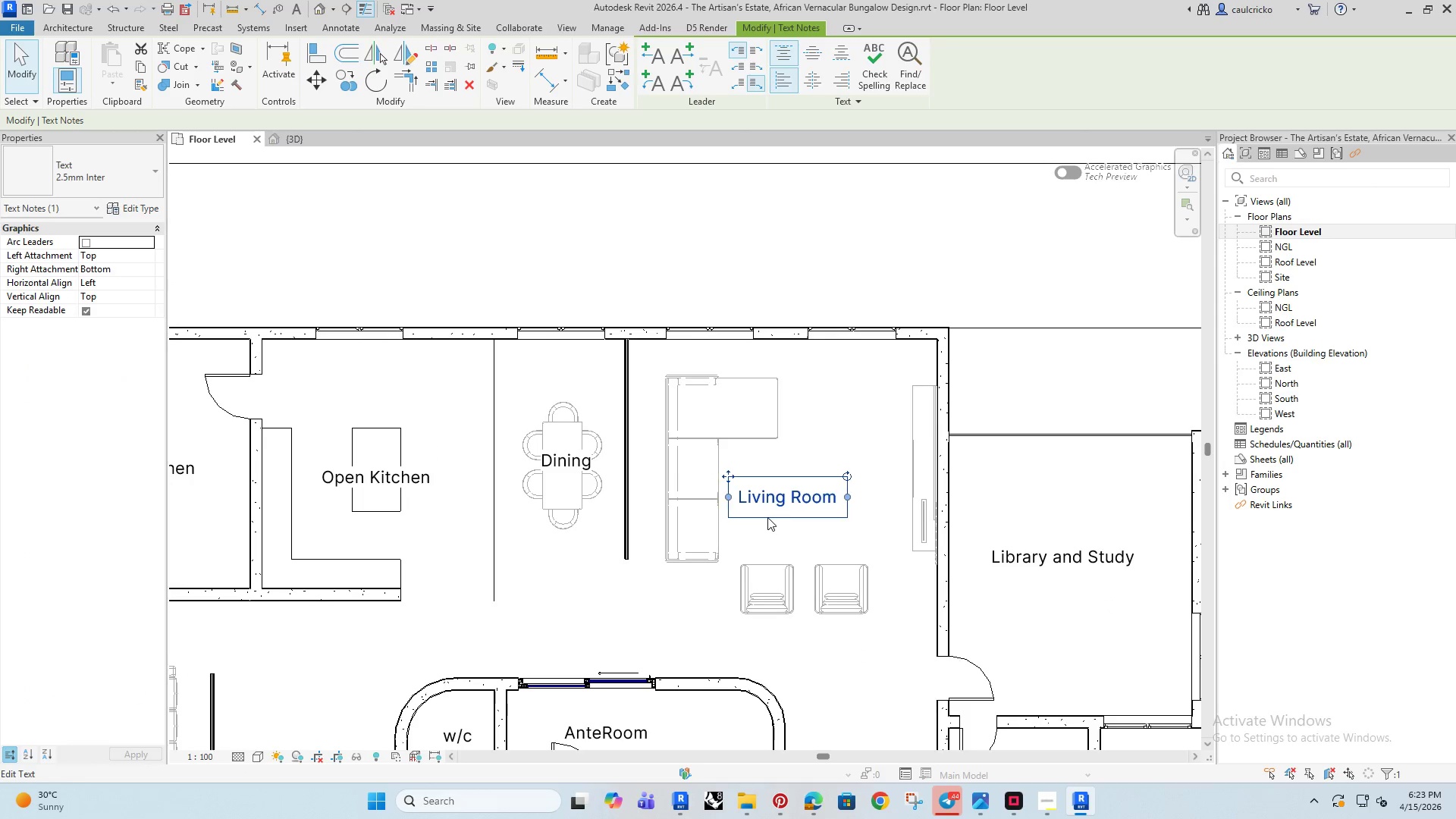 
key(ArrowRight)
 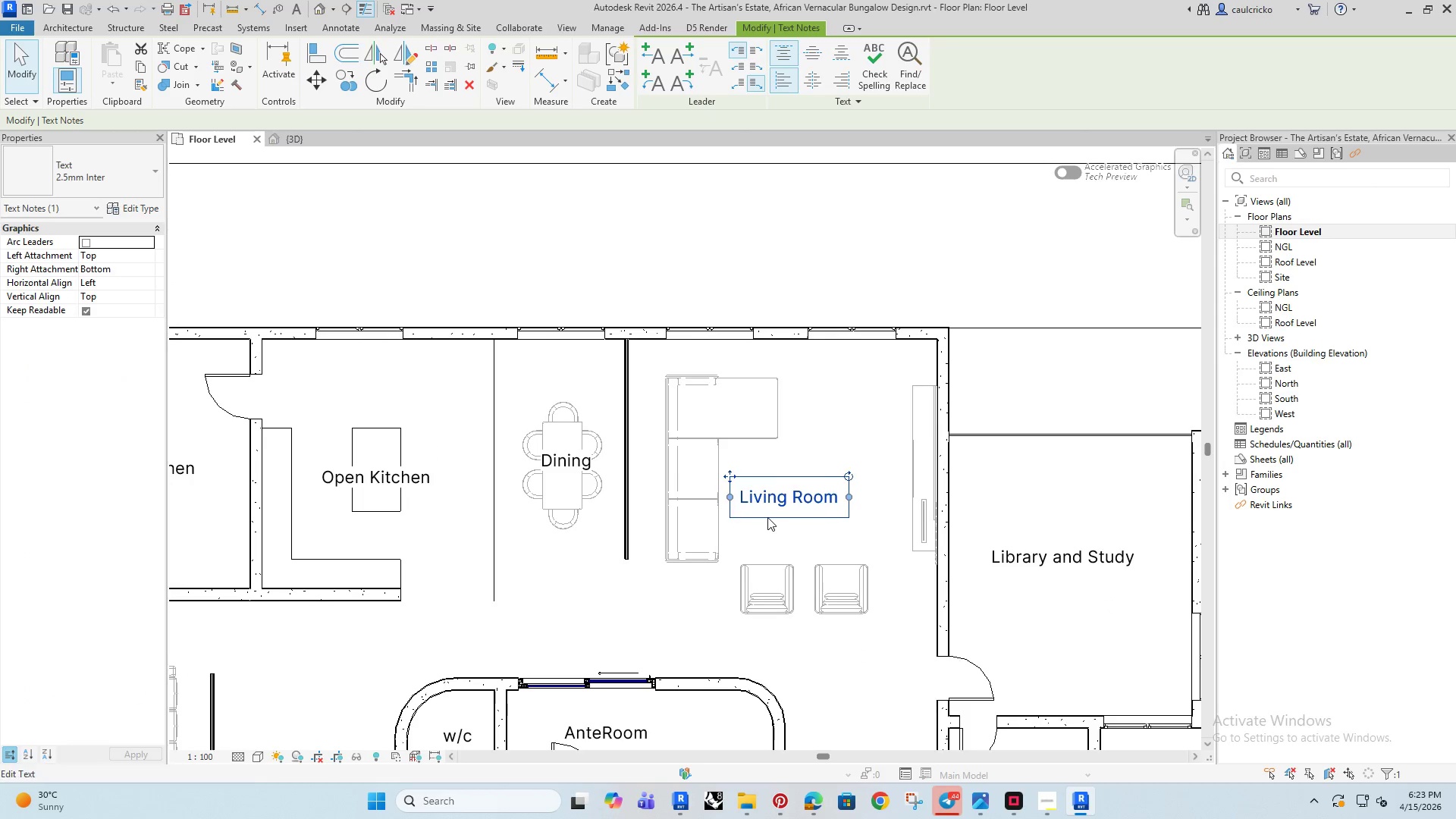 
key(ArrowRight)
 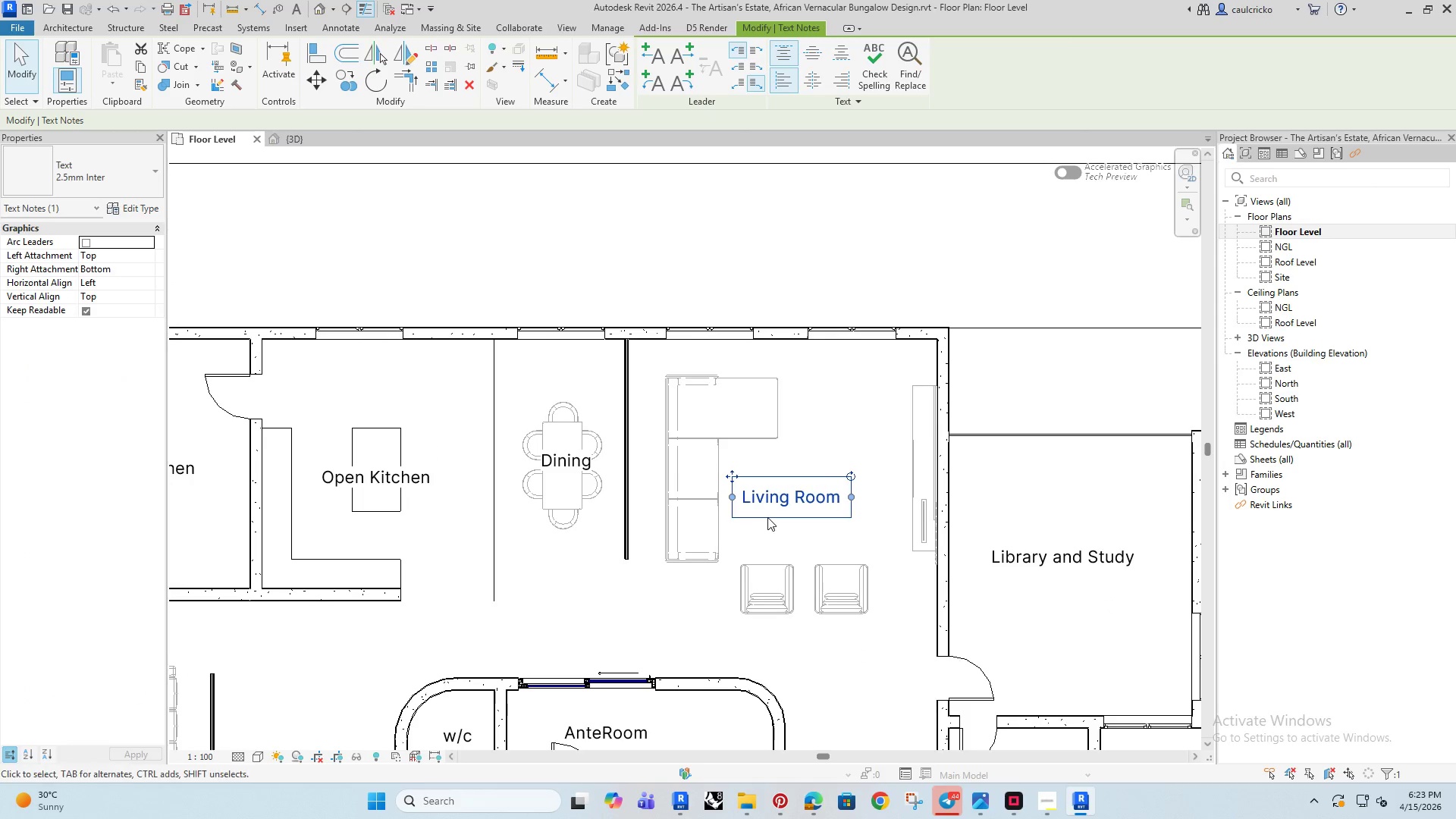 
key(ArrowRight)
 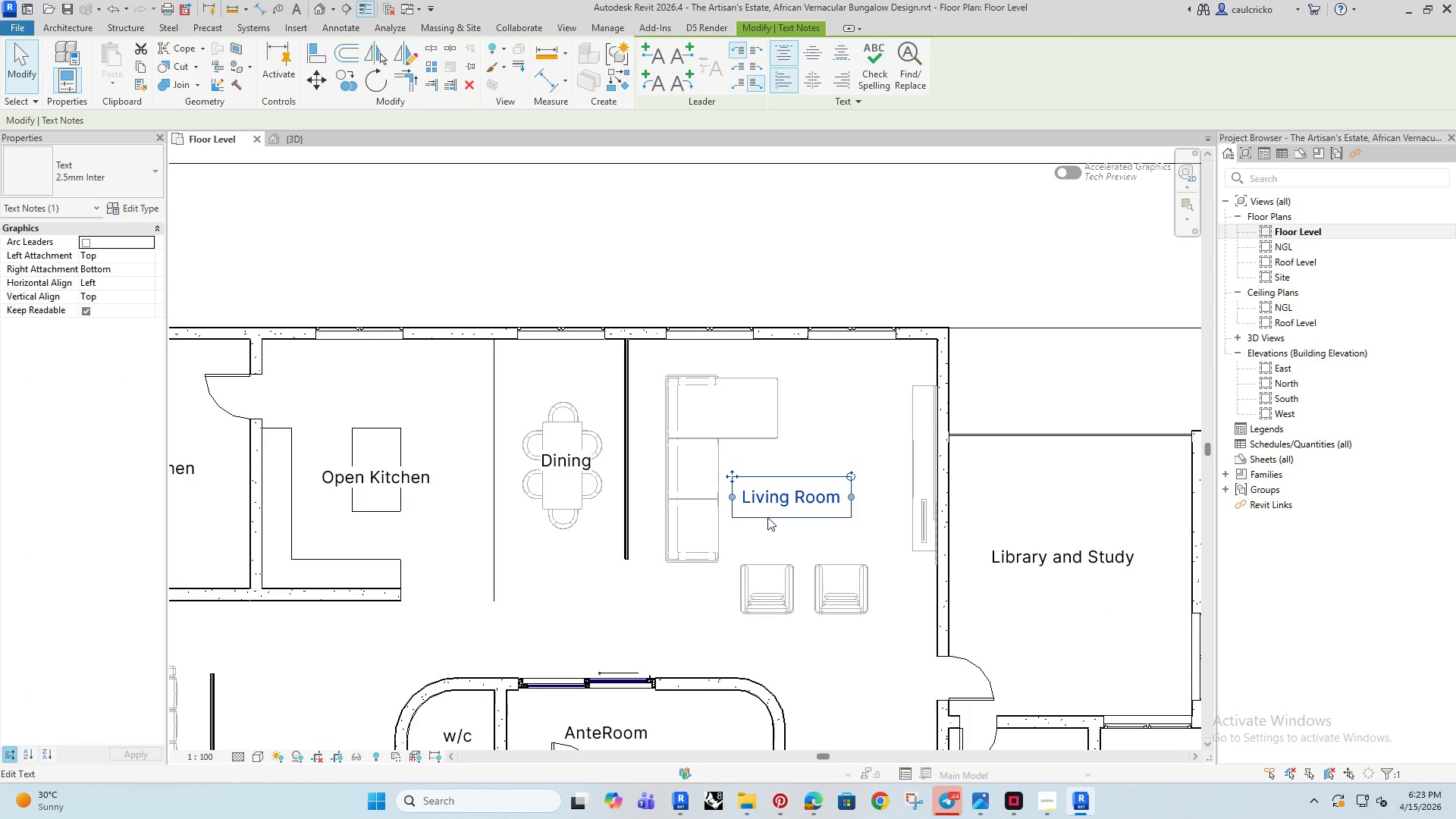 
key(ArrowRight)
 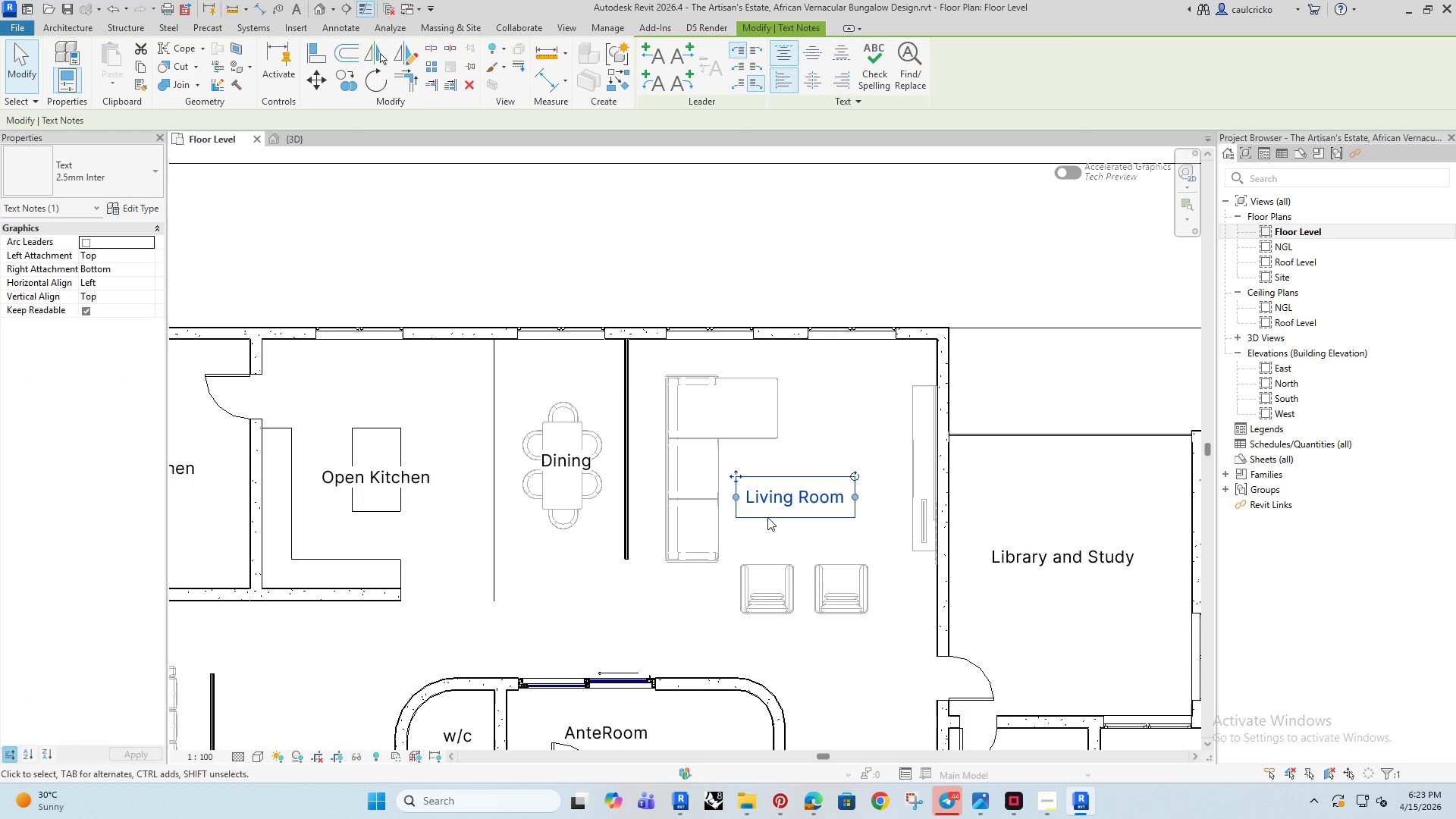 
key(ArrowRight)
 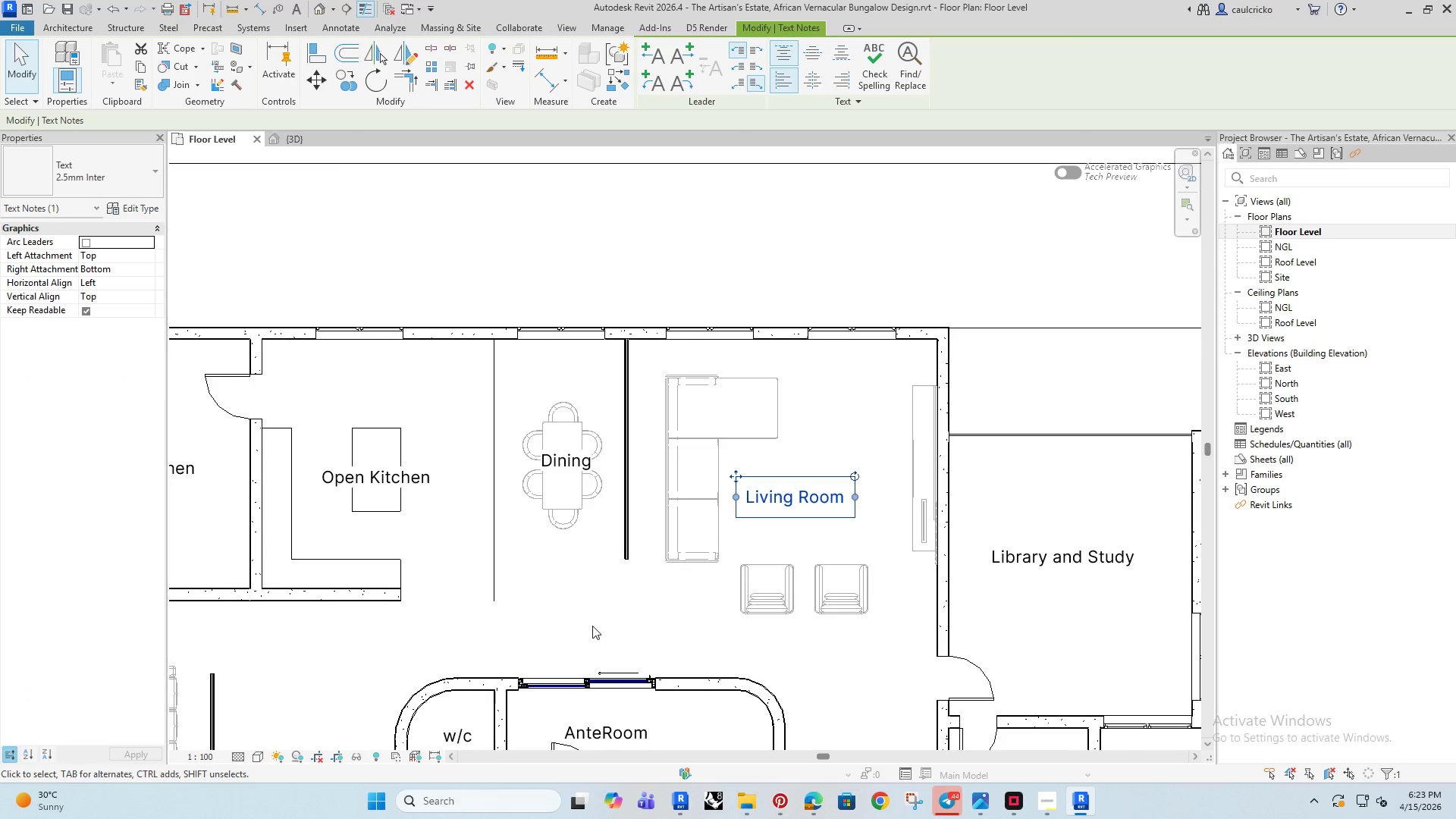 
scroll: coordinate [592, 626], scroll_direction: down, amount: 2.0
 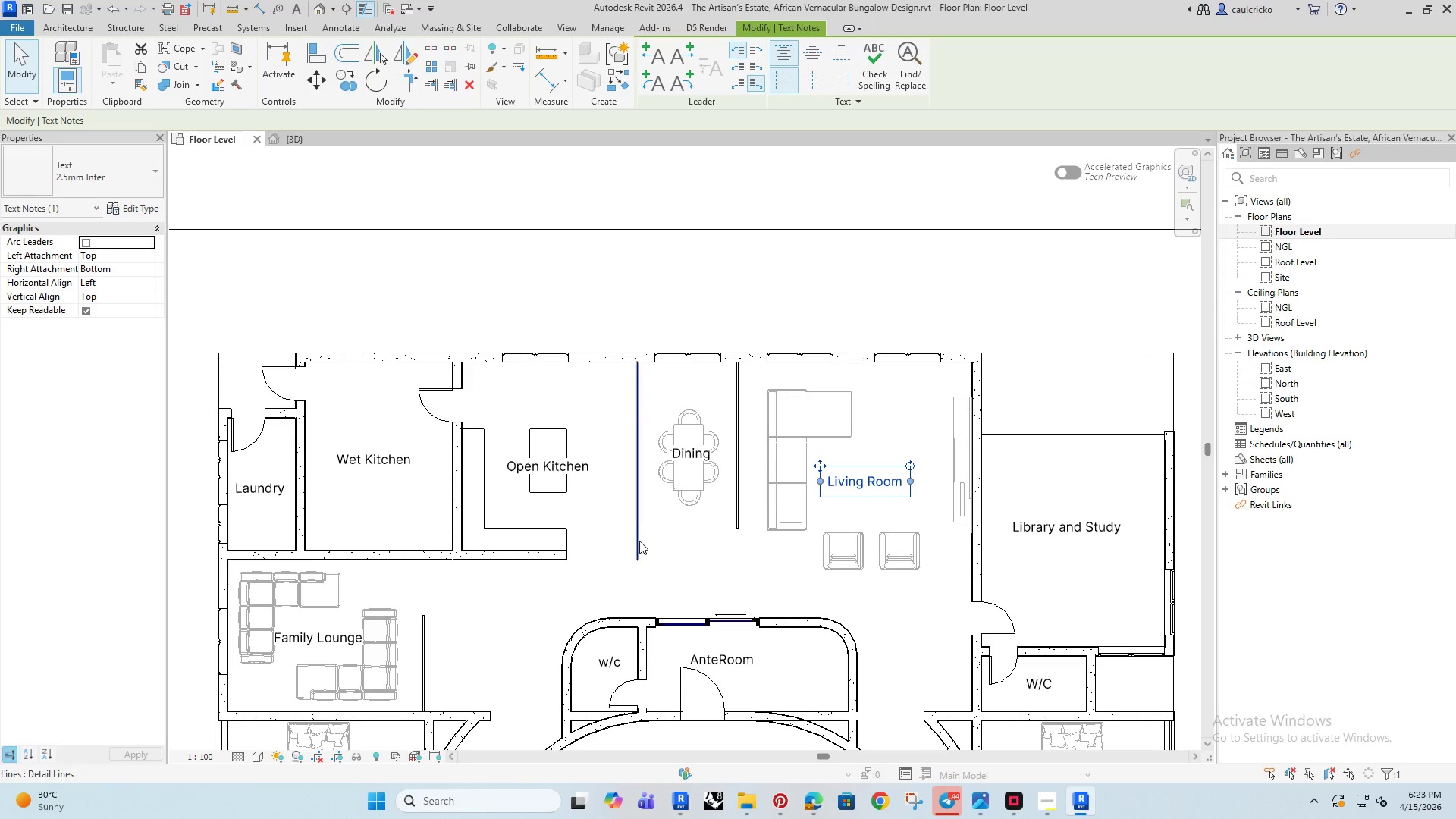 
left_click([639, 541])
 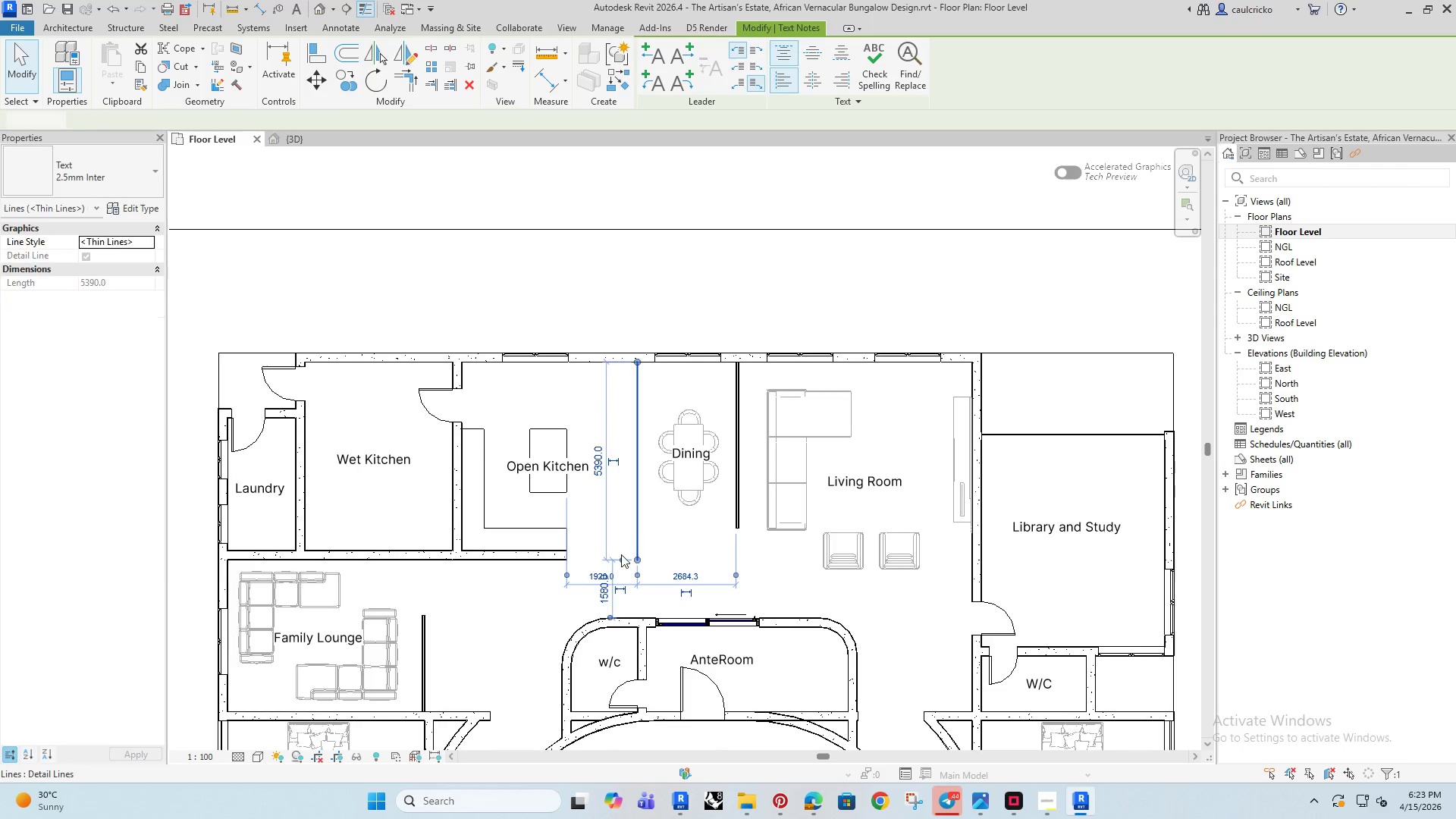 
scroll: coordinate [621, 554], scroll_direction: up, amount: 3.0
 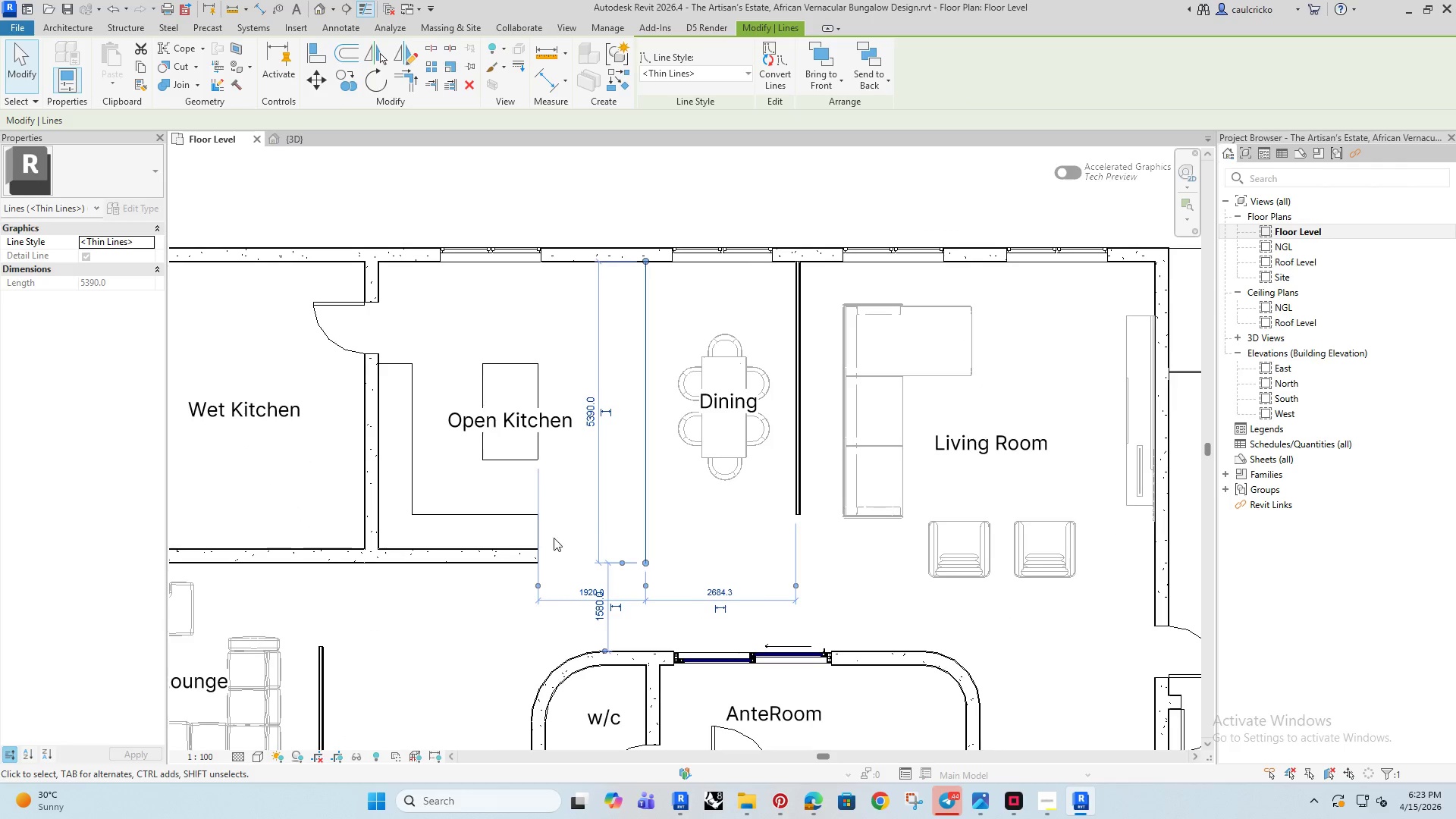 
scroll: coordinate [556, 550], scroll_direction: down, amount: 4.0
 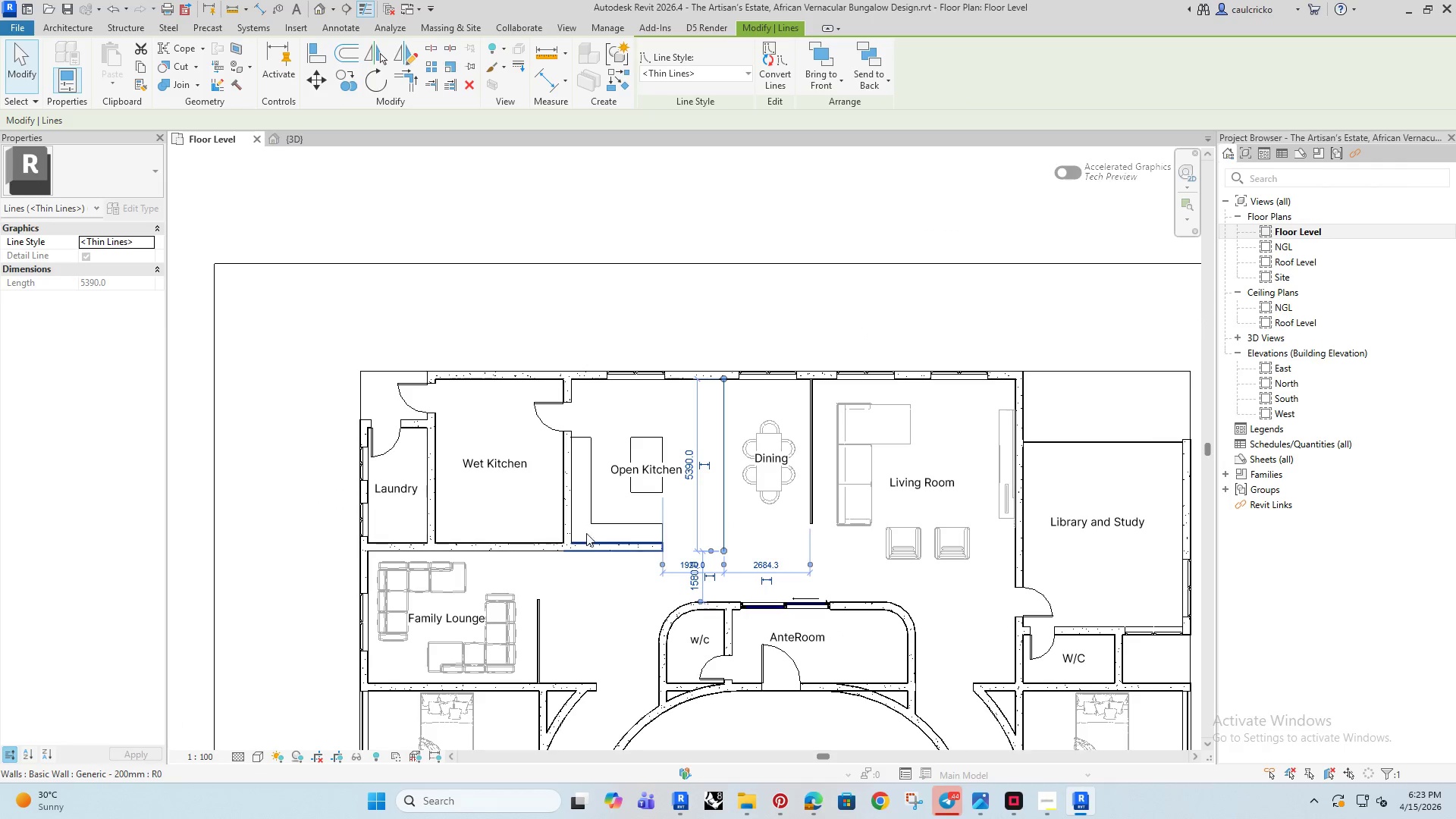 
left_click([544, 417])
 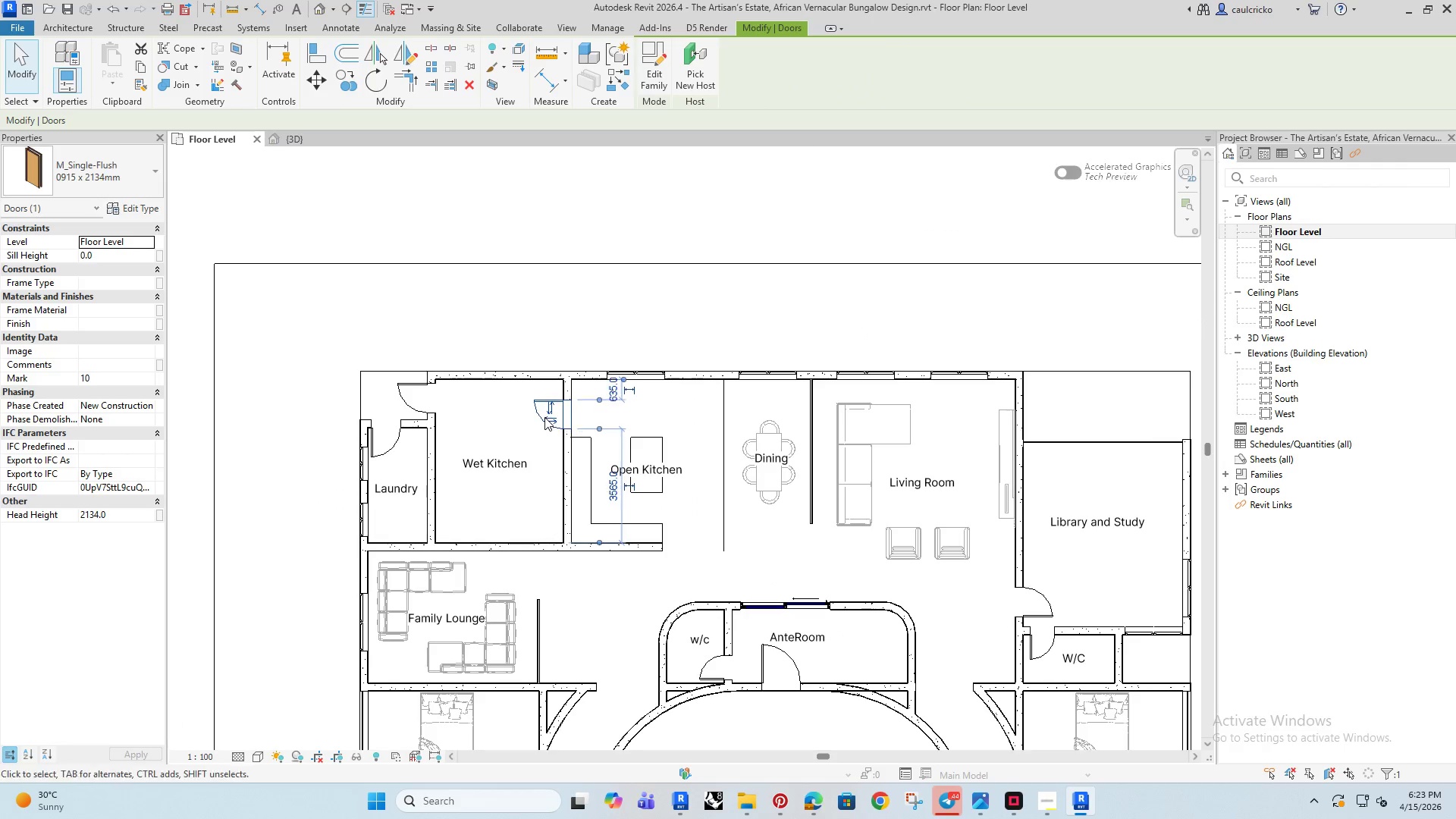 
key(ArrowUp)
 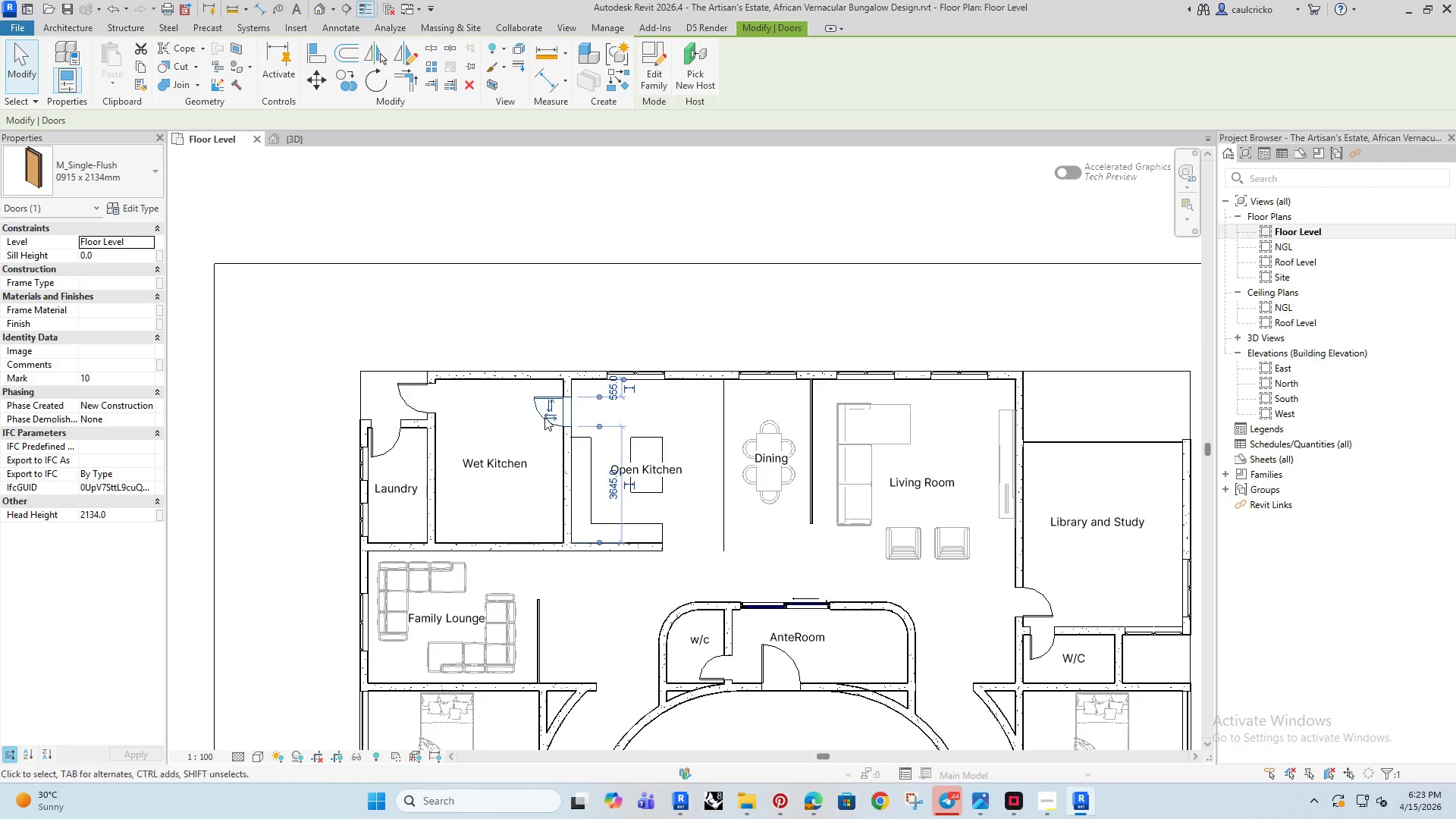 
key(ArrowUp)
 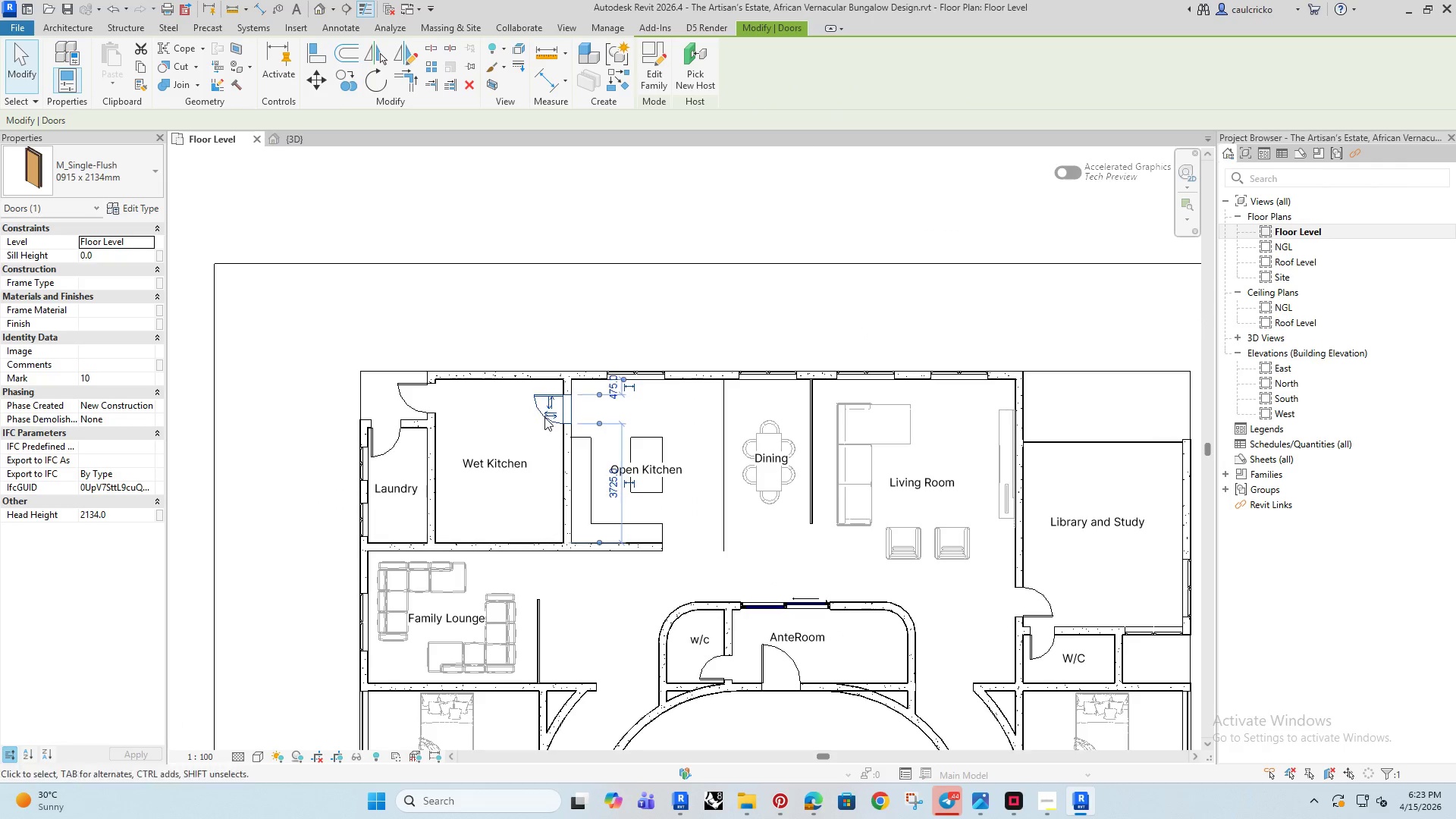 
key(ArrowUp)
 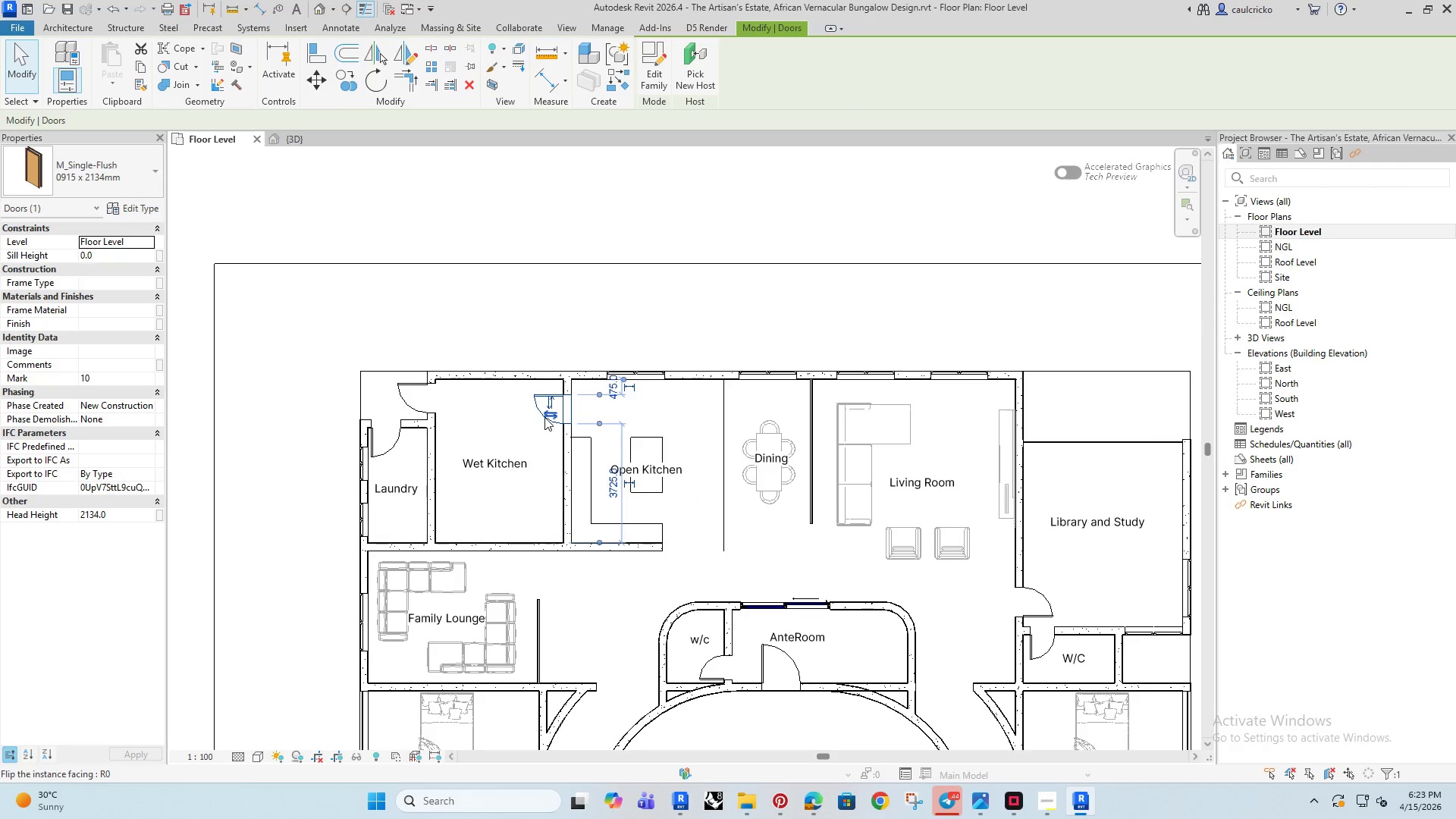 
key(ArrowUp)
 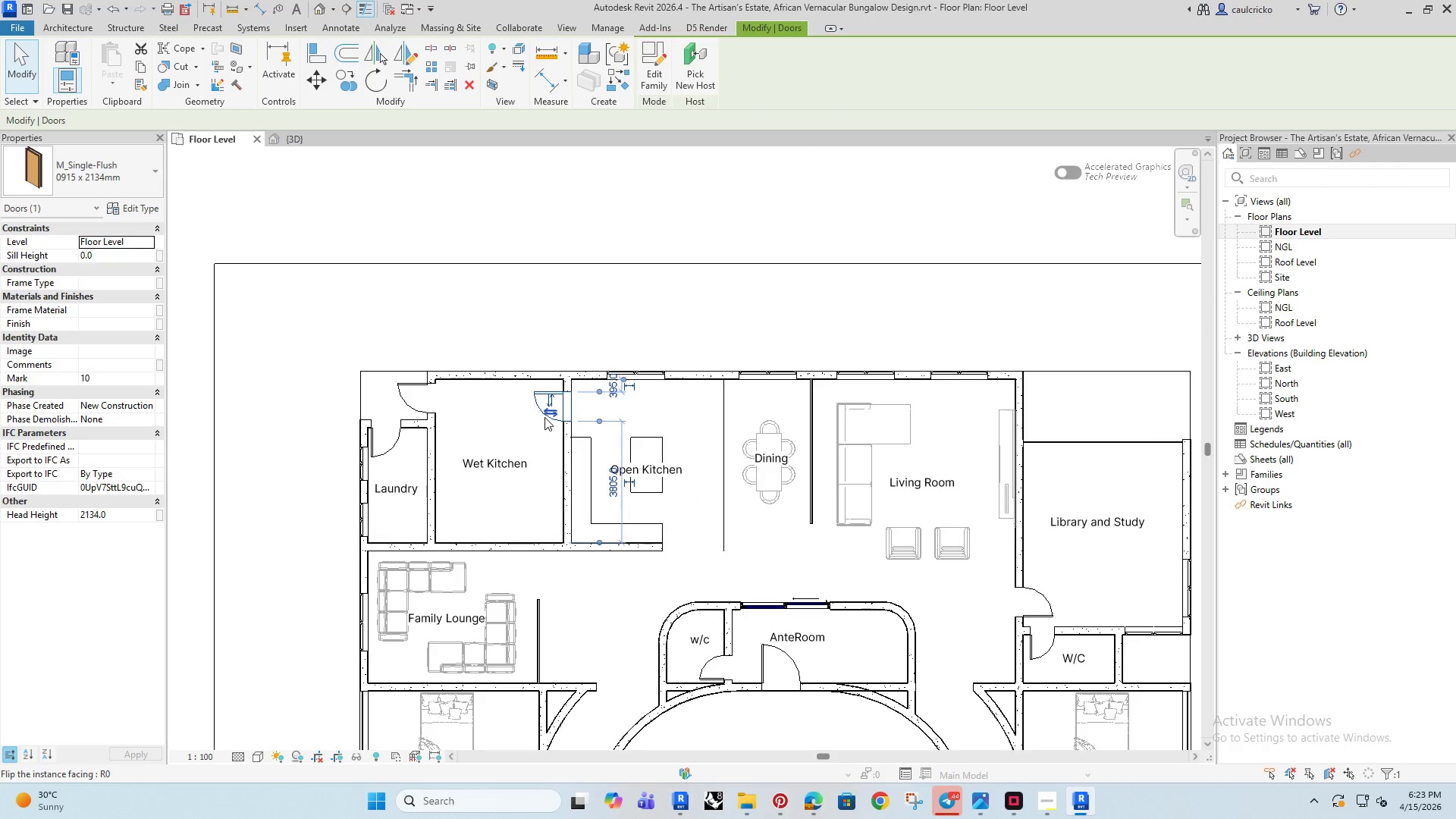 
key(ArrowUp)
 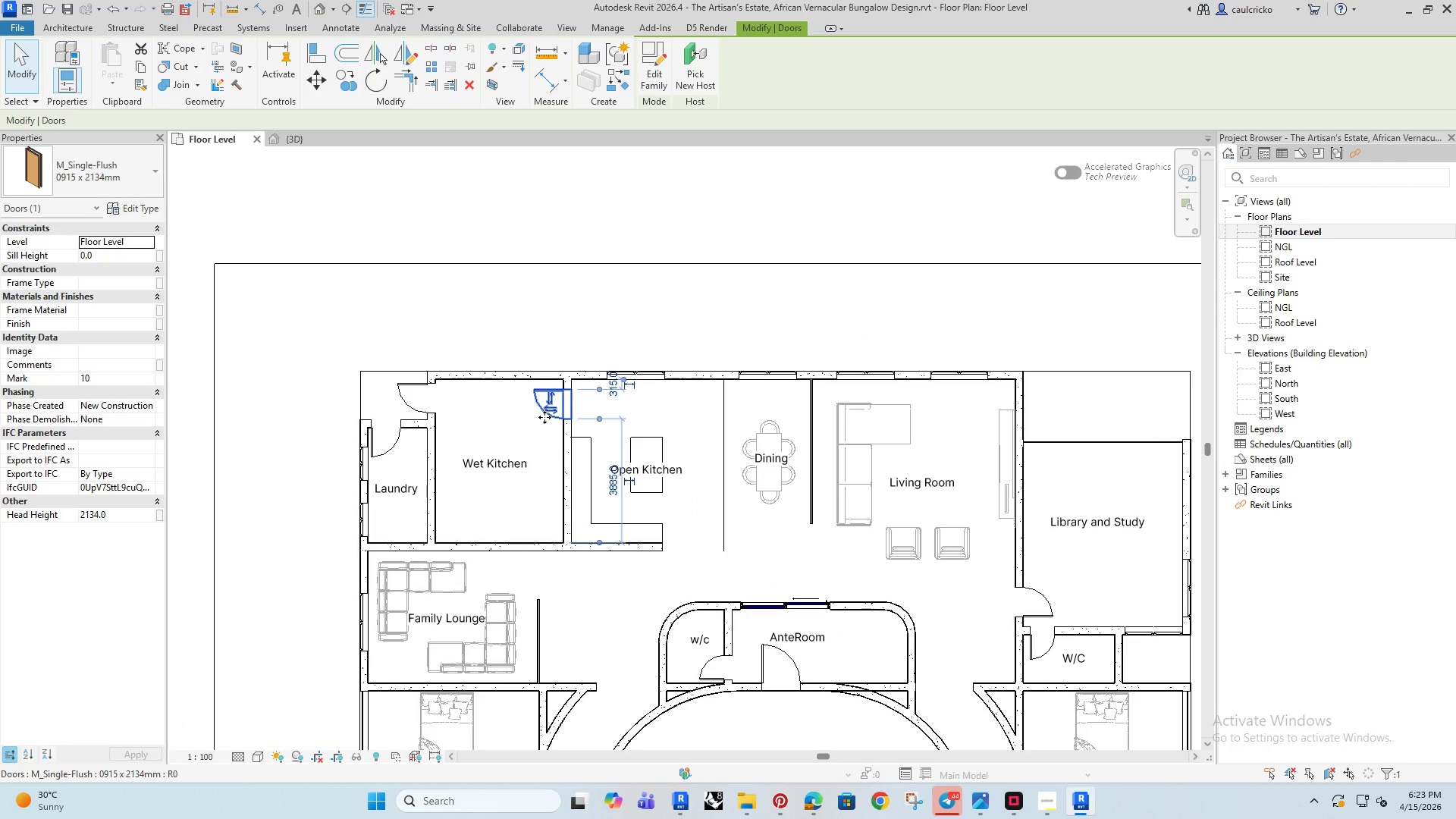 
key(ArrowUp)
 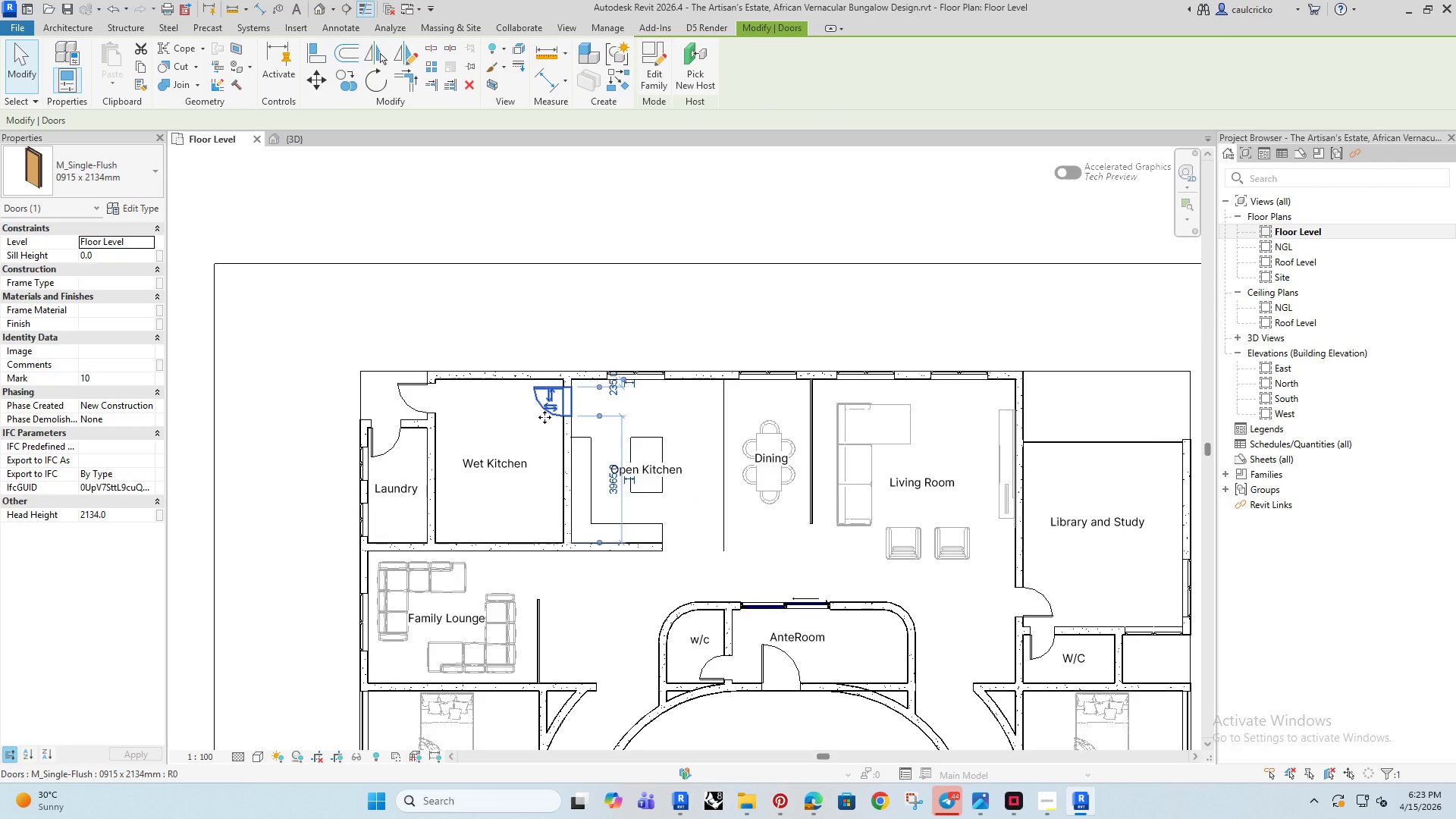 
key(ArrowUp)
 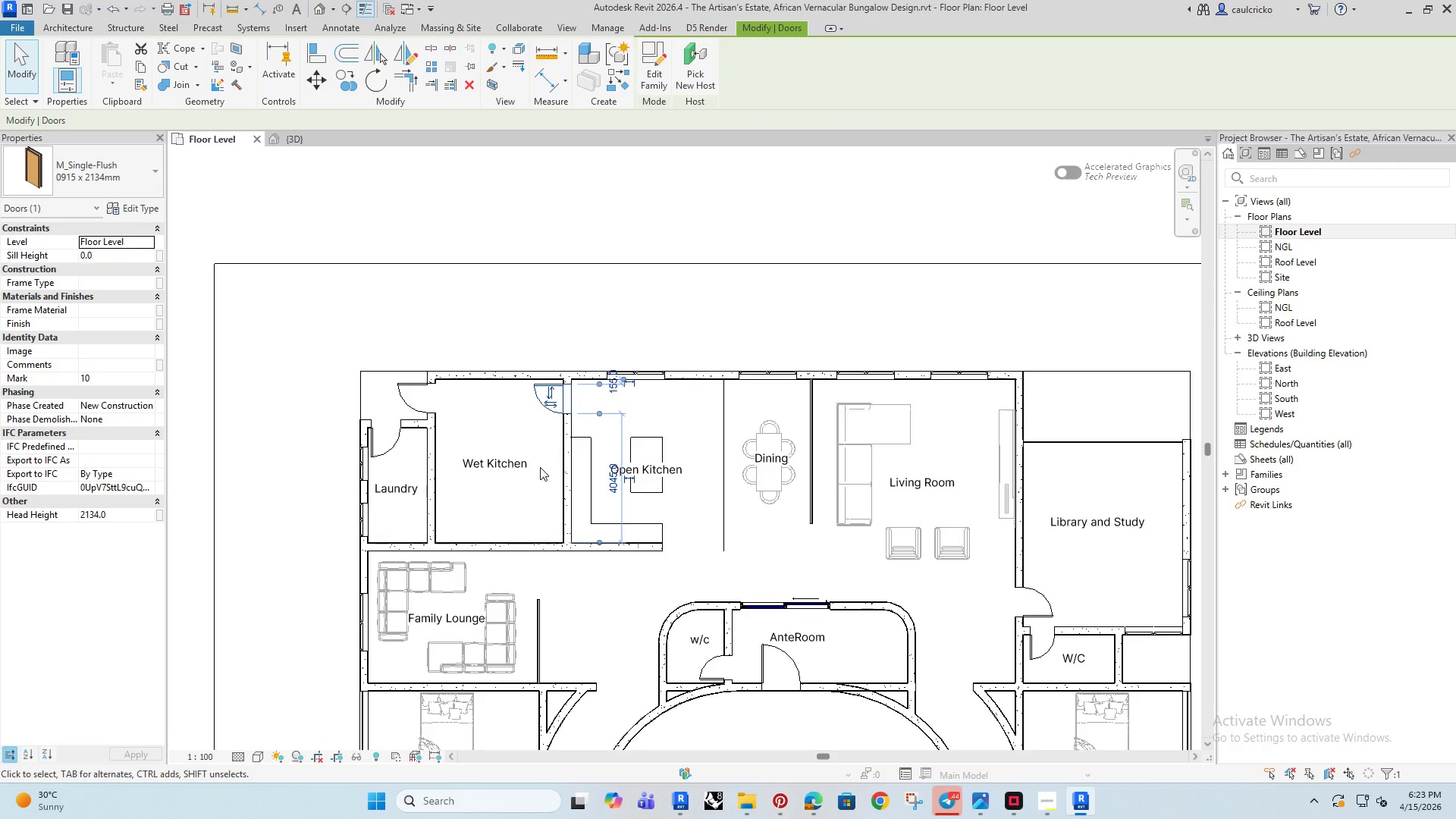 
scroll: coordinate [576, 455], scroll_direction: up, amount: 4.0
 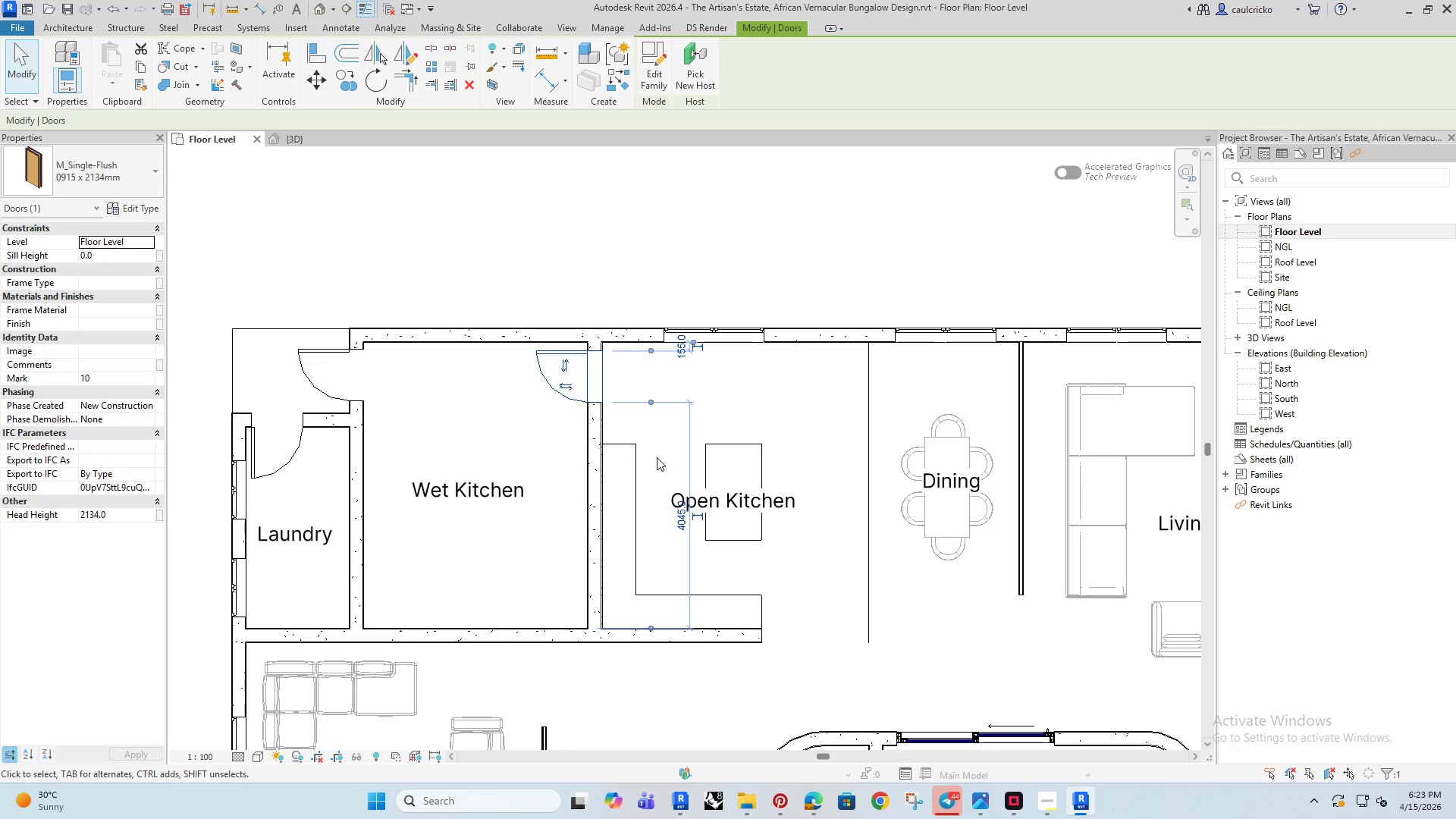 
left_click([660, 463])
 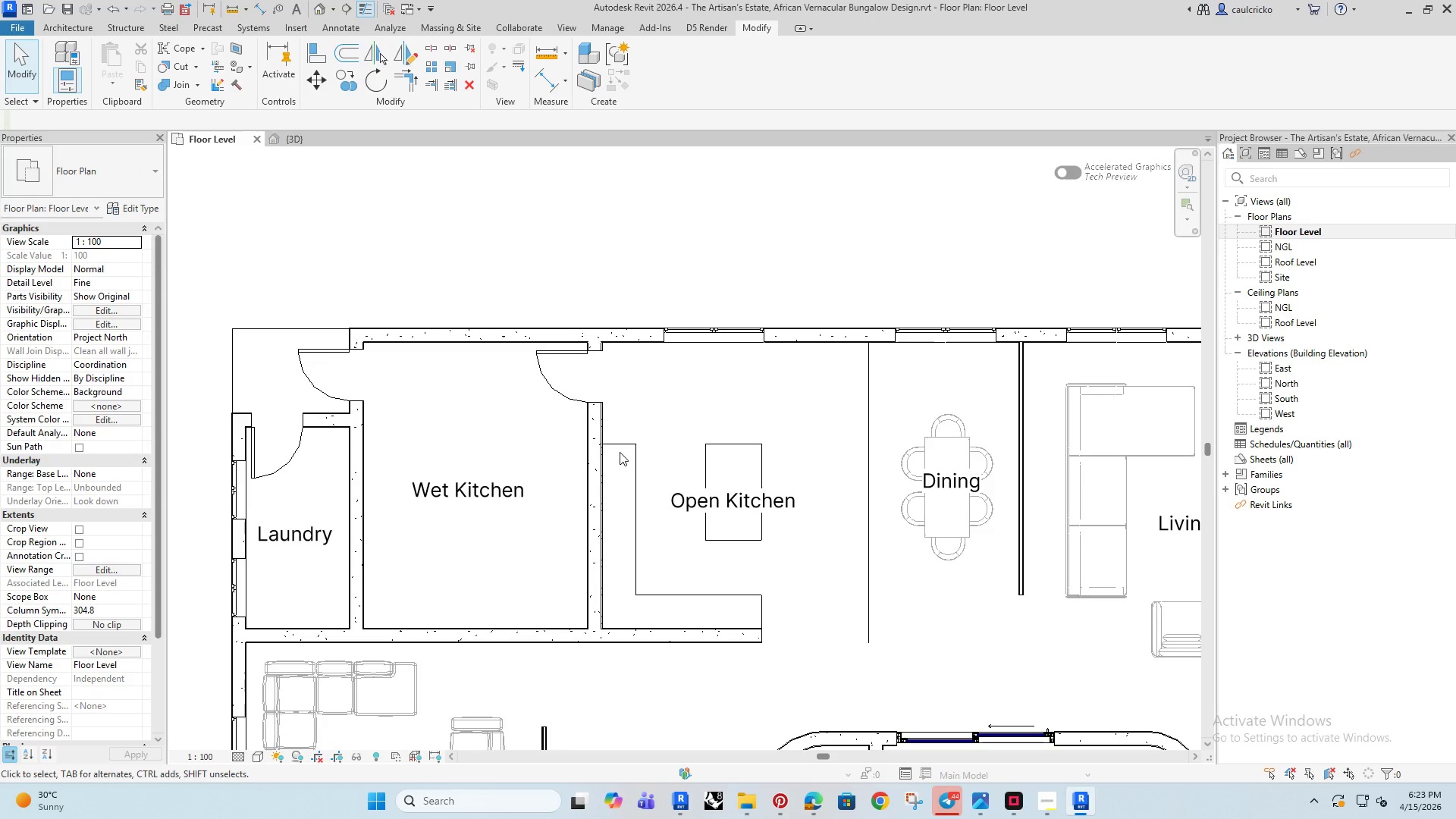 
left_click([620, 443])
 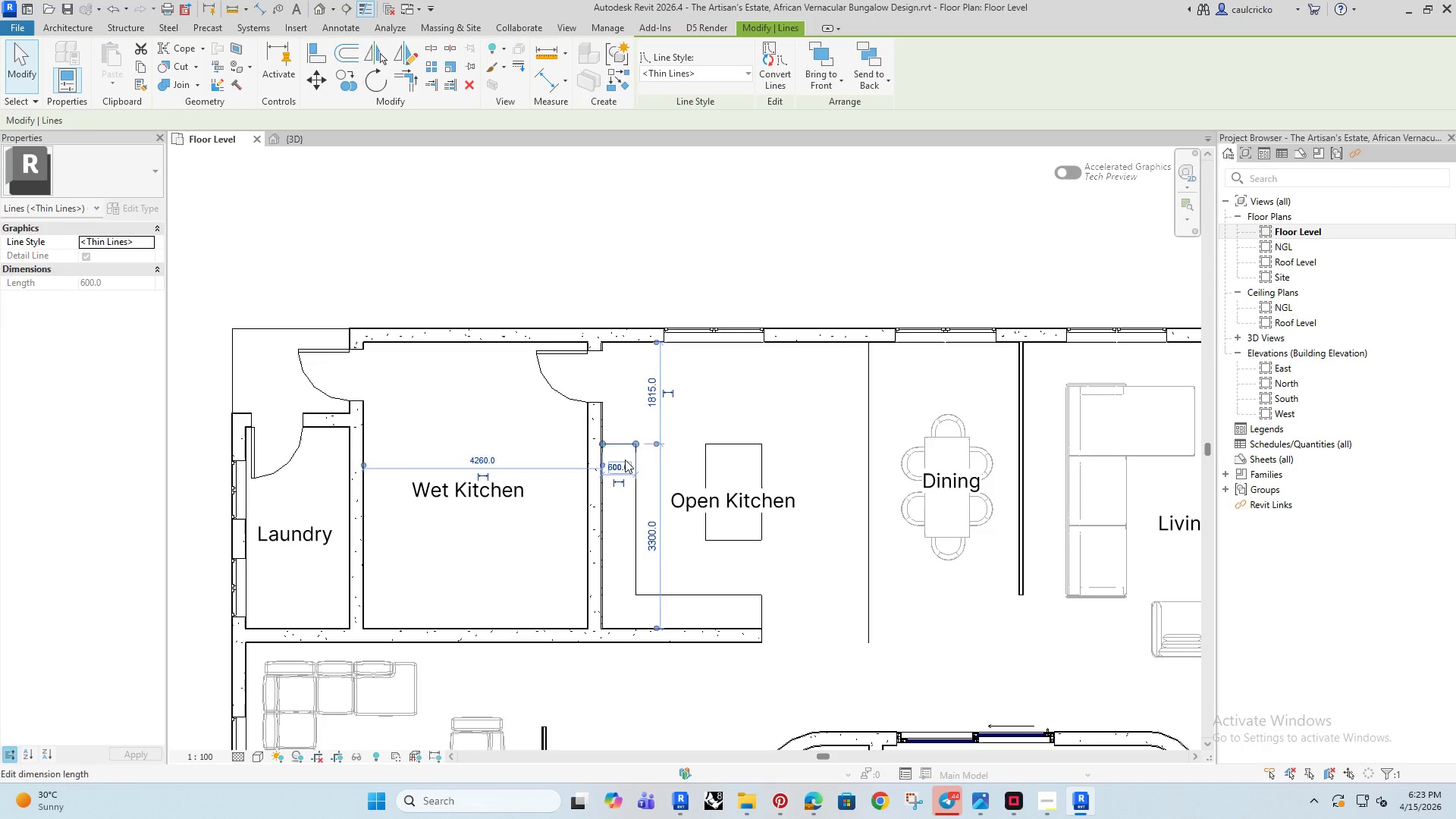 
key(Delete)
 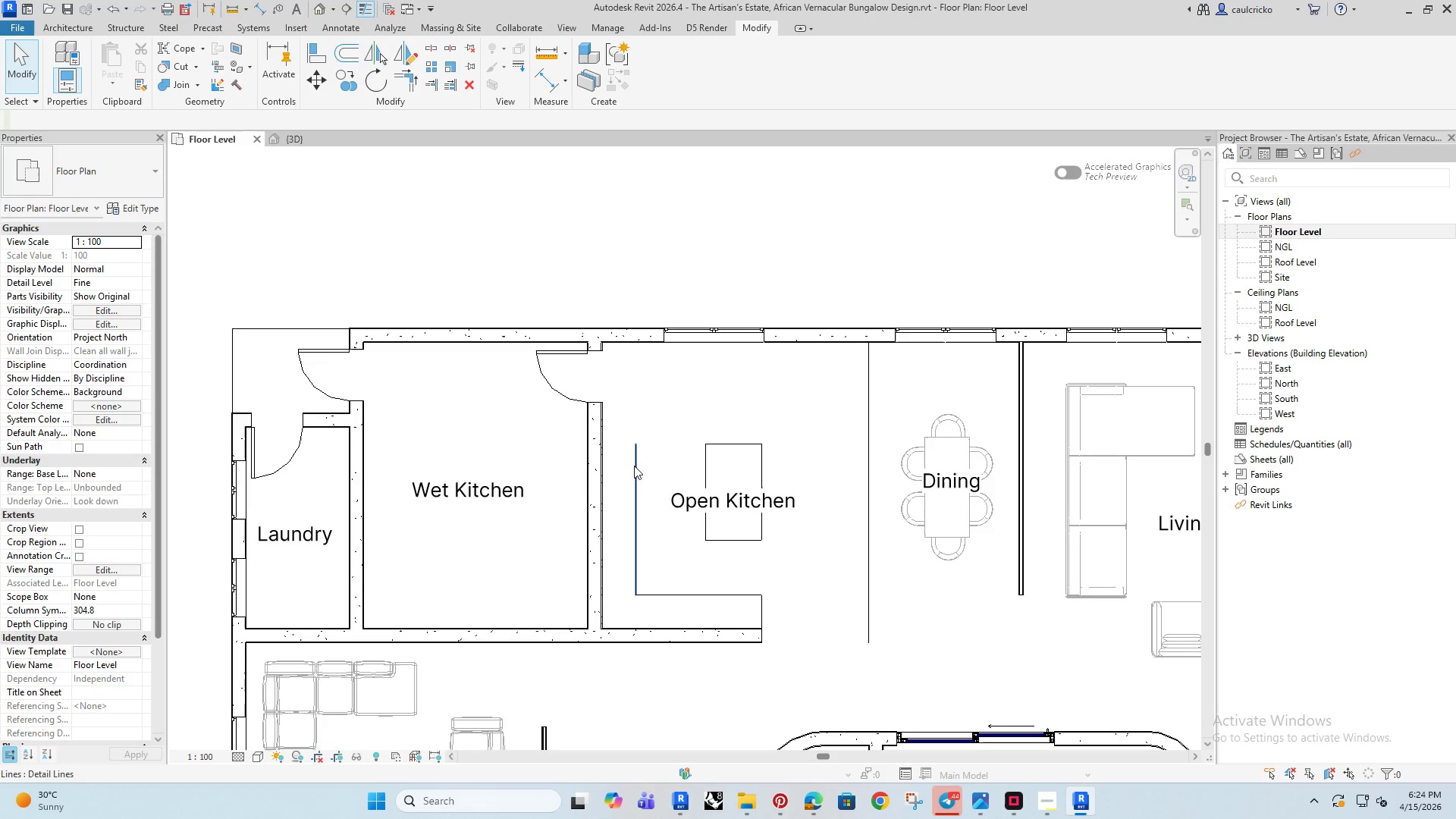 
left_click([634, 466])
 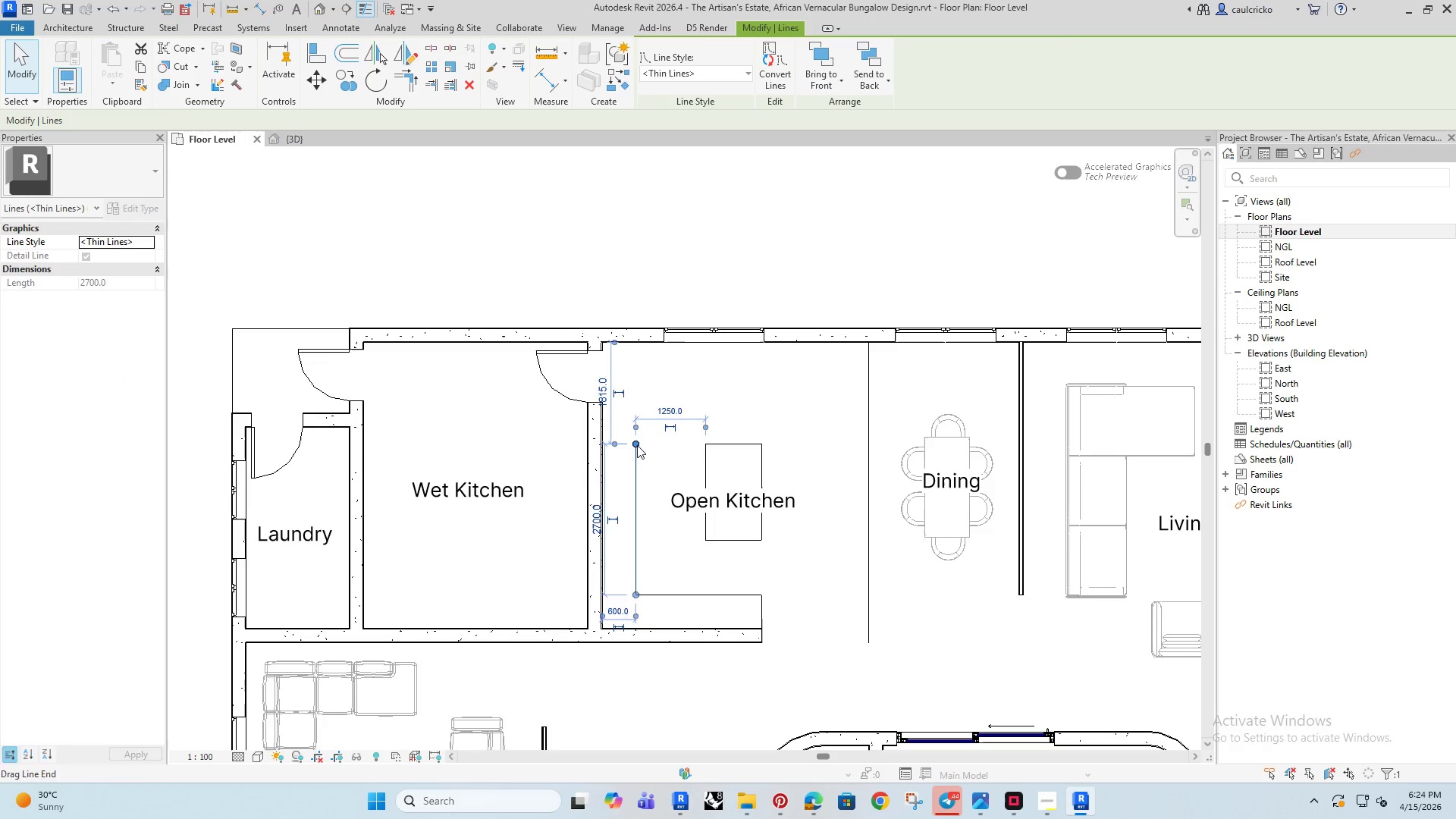 
left_click_drag(start_coordinate=[637, 445], to_coordinate=[637, 347])
 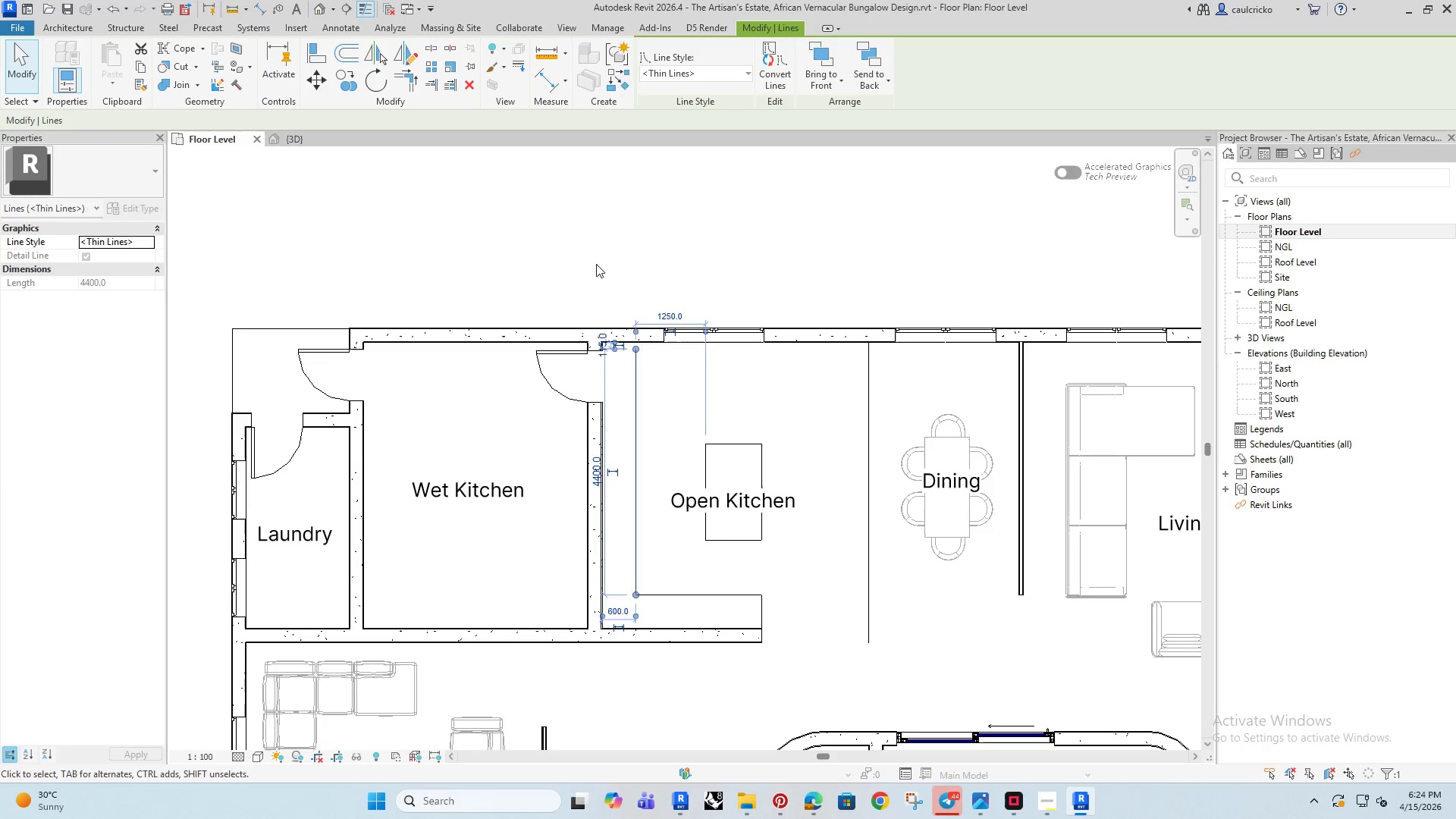 
left_click_drag(start_coordinate=[597, 264], to_coordinate=[593, 261])
 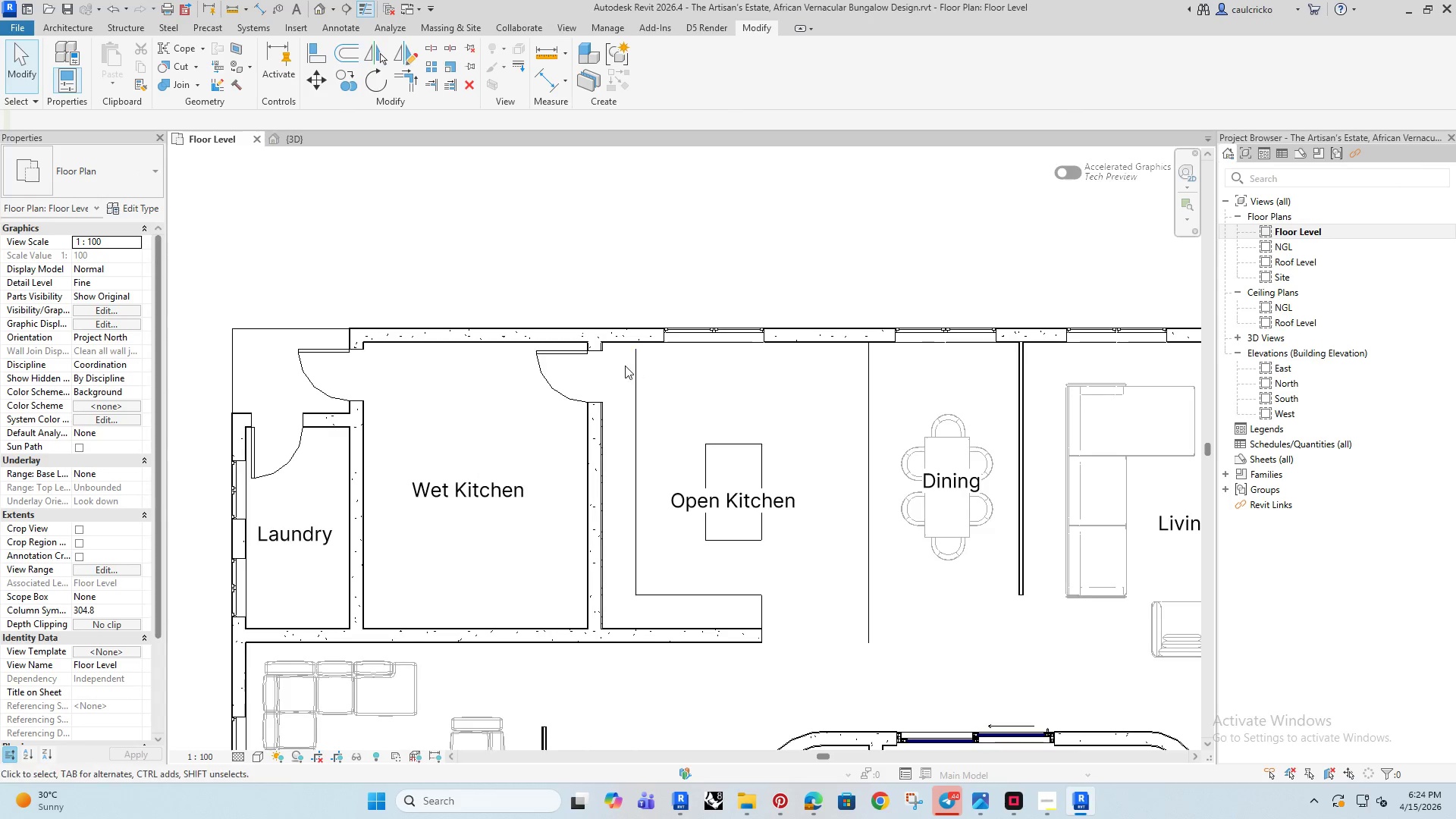 
scroll: coordinate [639, 344], scroll_direction: up, amount: 7.0
 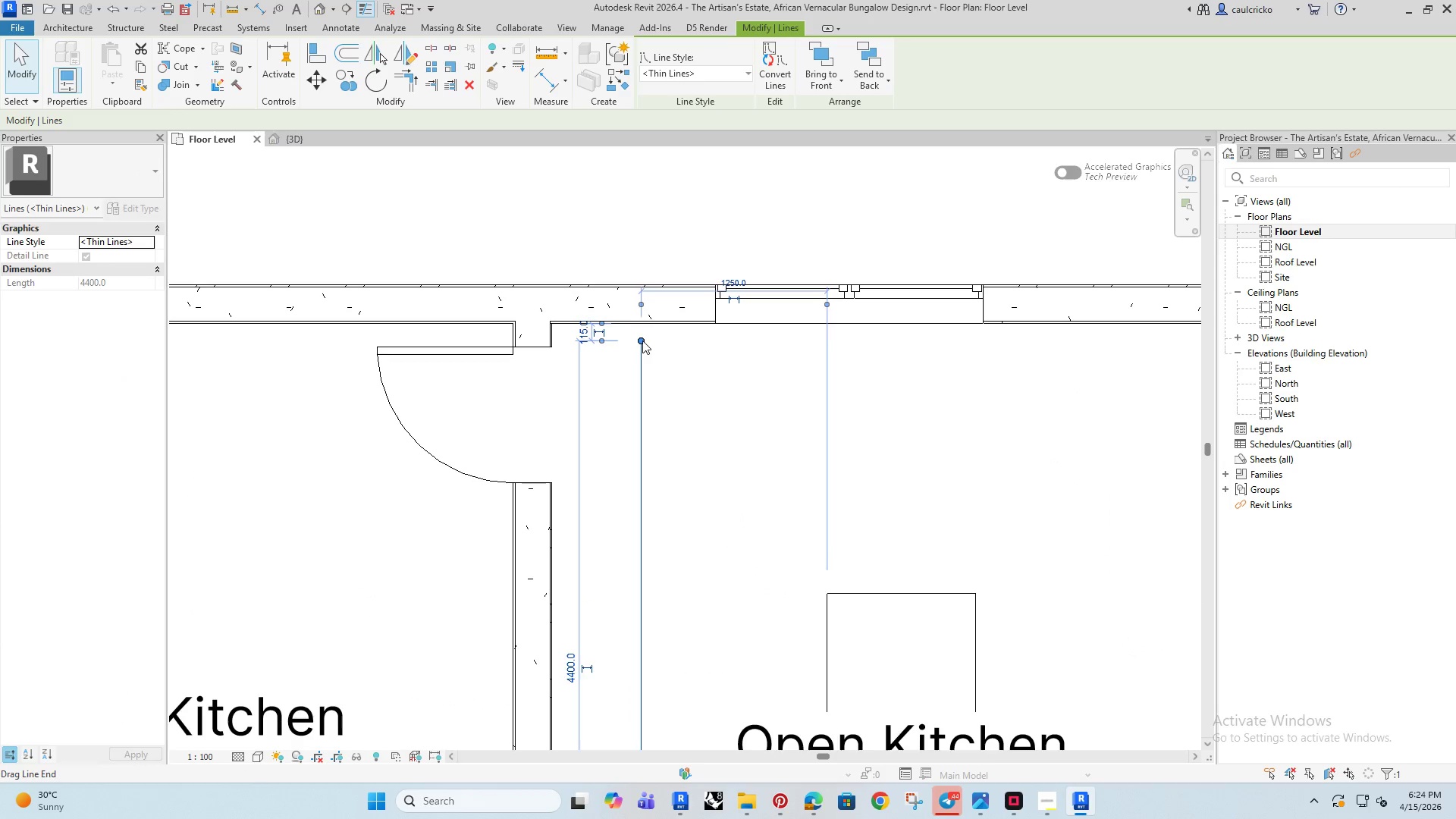 
left_click_drag(start_coordinate=[642, 340], to_coordinate=[642, 325])
 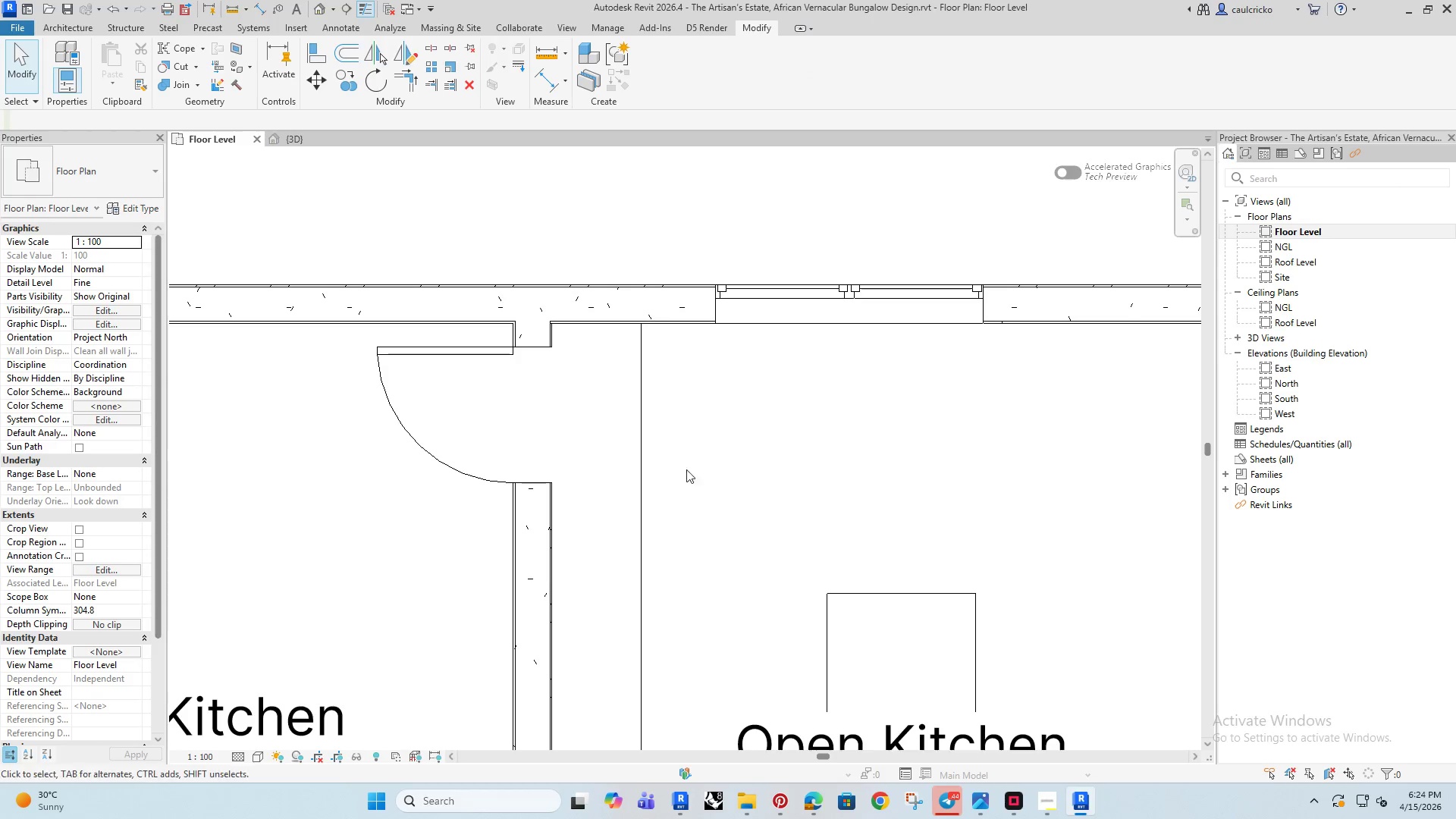 
scroll: coordinate [789, 700], scroll_direction: down, amount: 4.0
 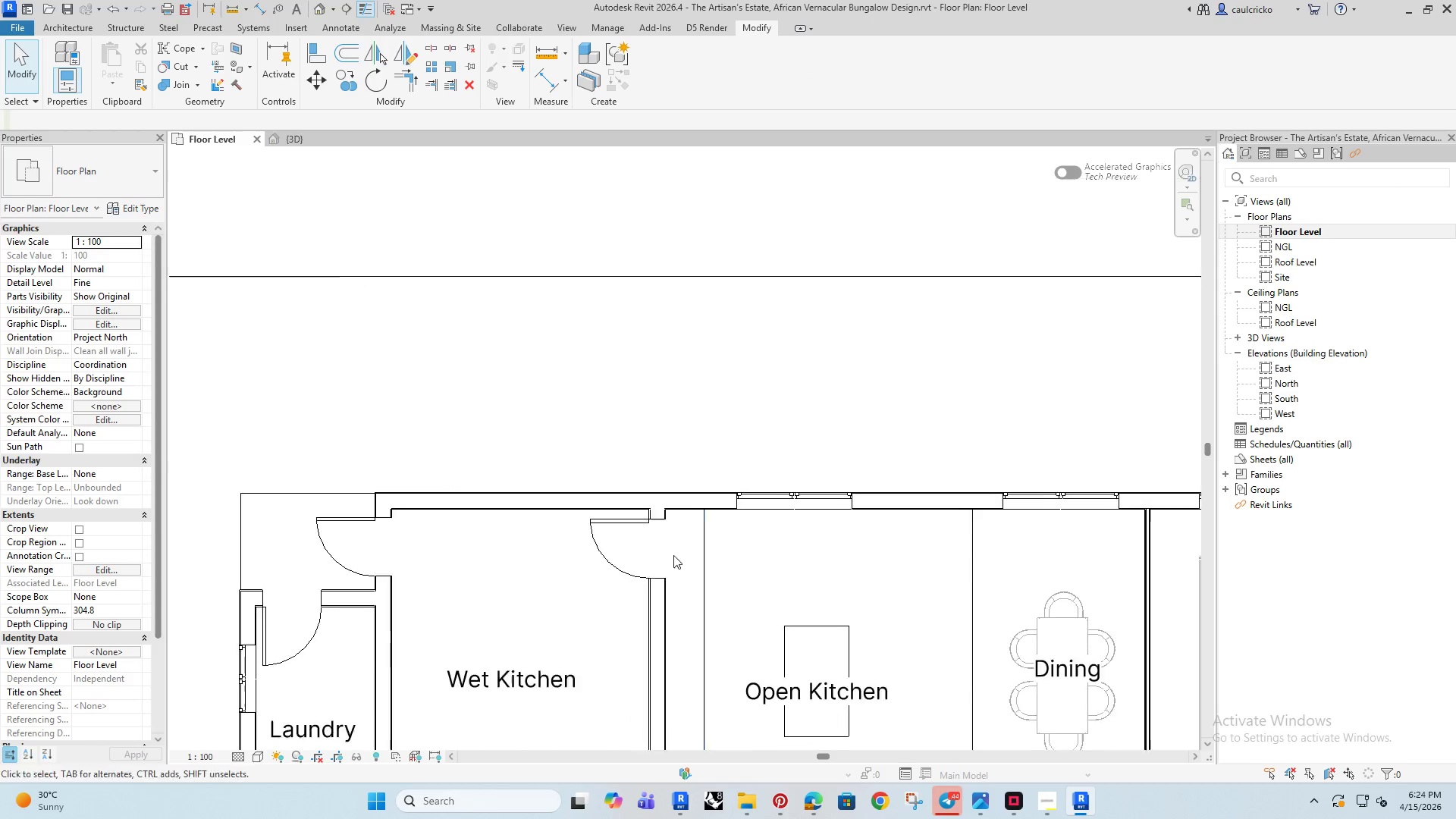 
scroll: coordinate [632, 441], scroll_direction: up, amount: 1.0
 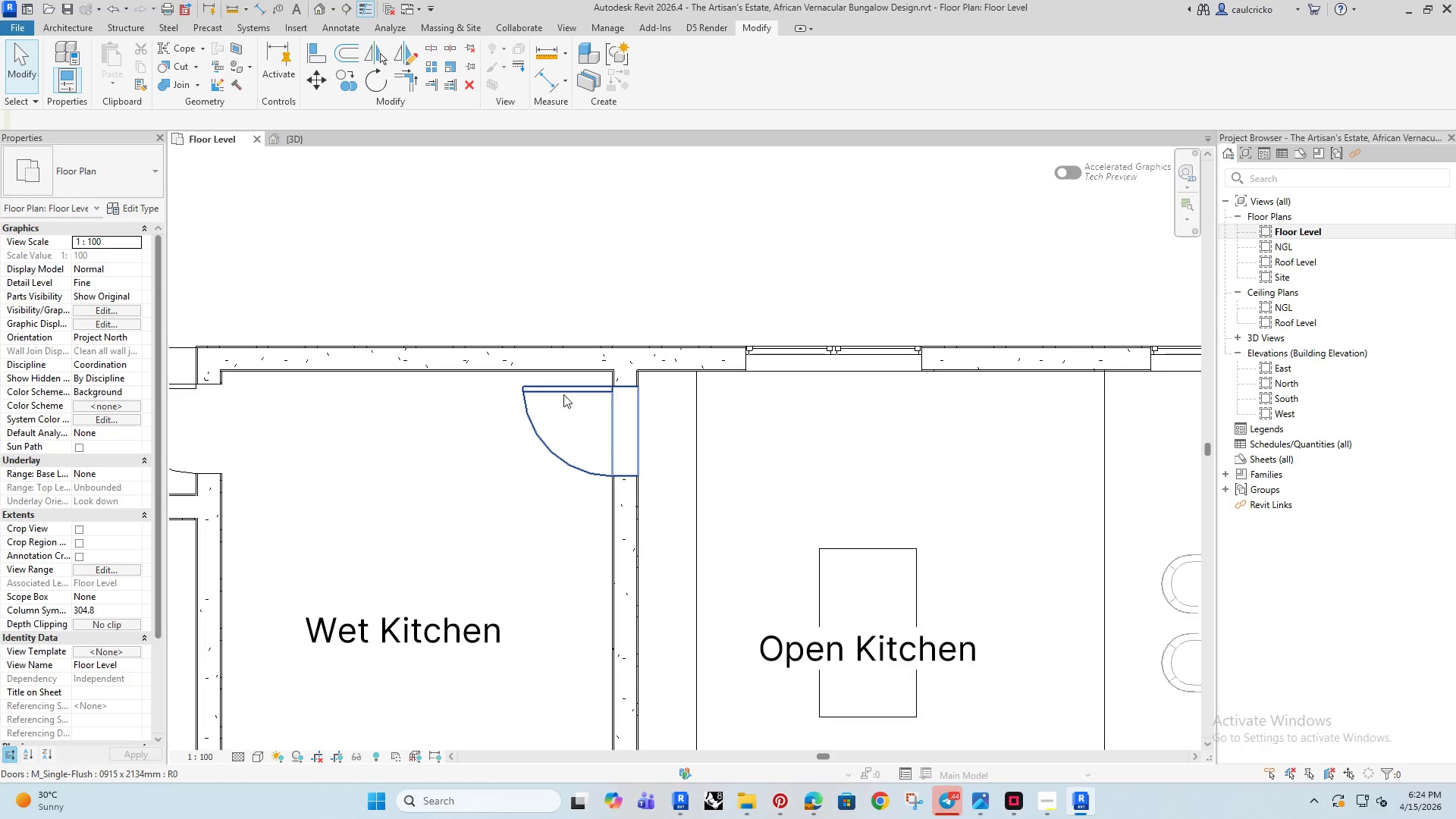 
left_click([563, 394])
 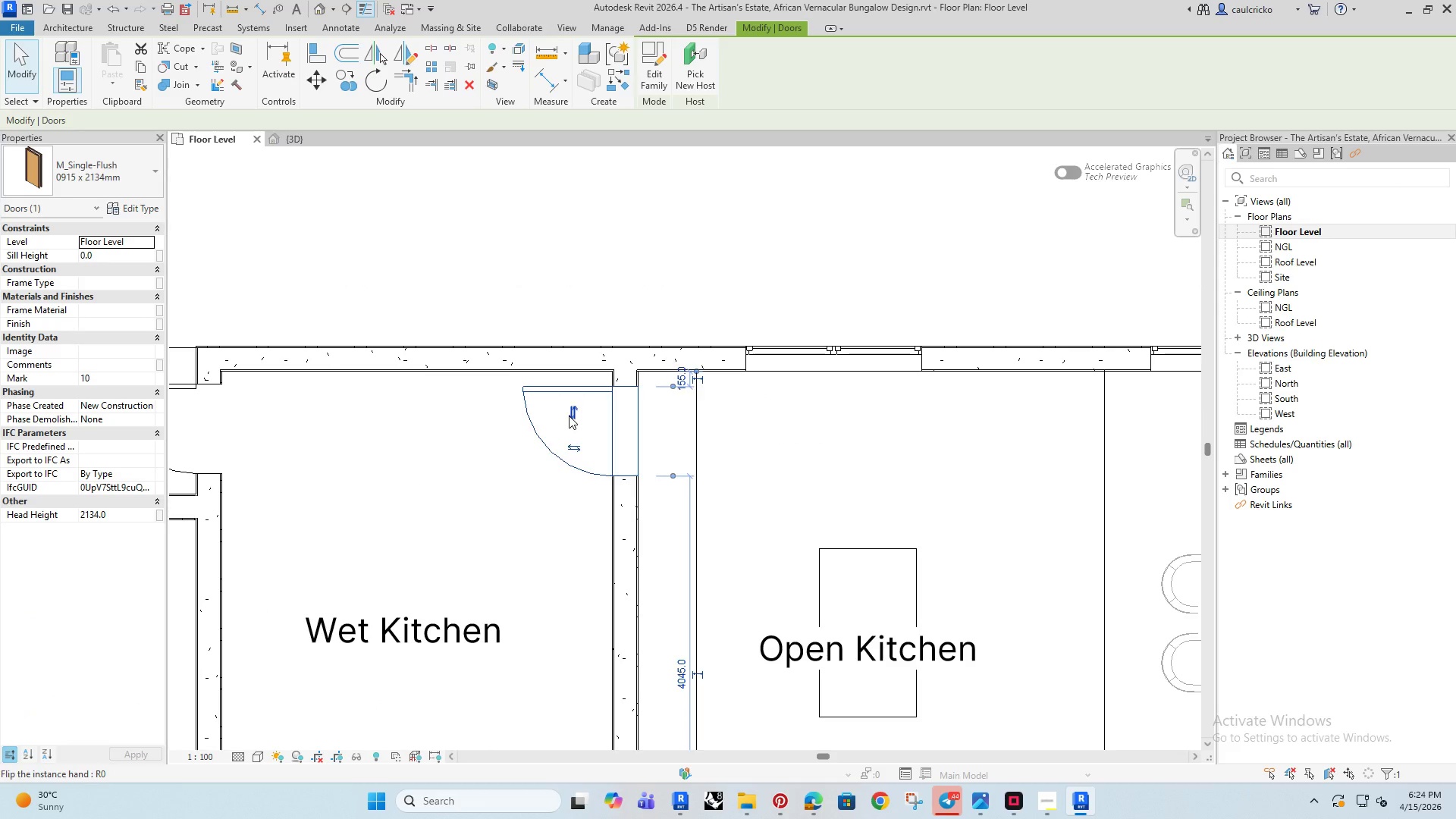 
key(Delete)
 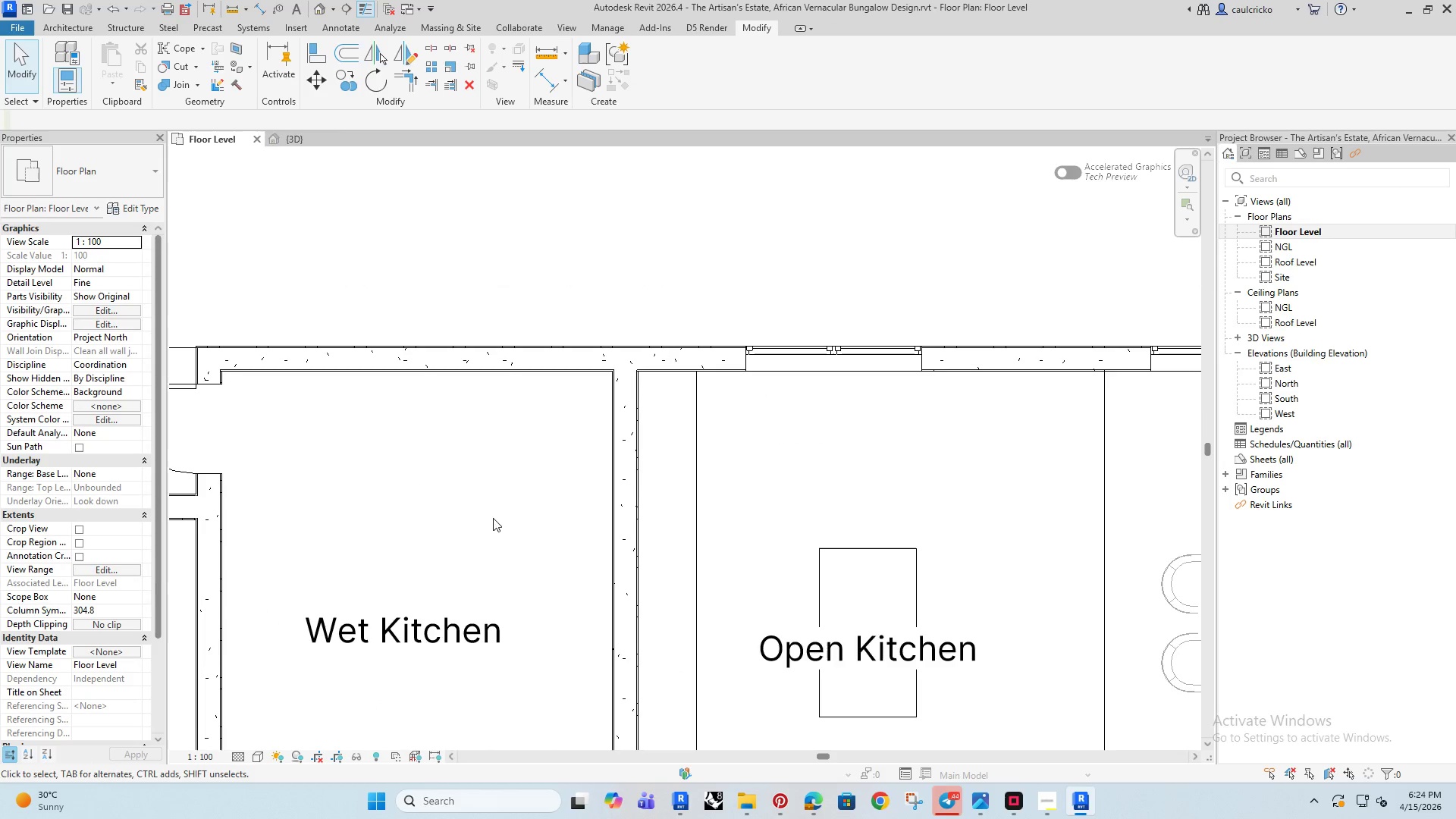 
scroll: coordinate [474, 540], scroll_direction: down, amount: 4.0
 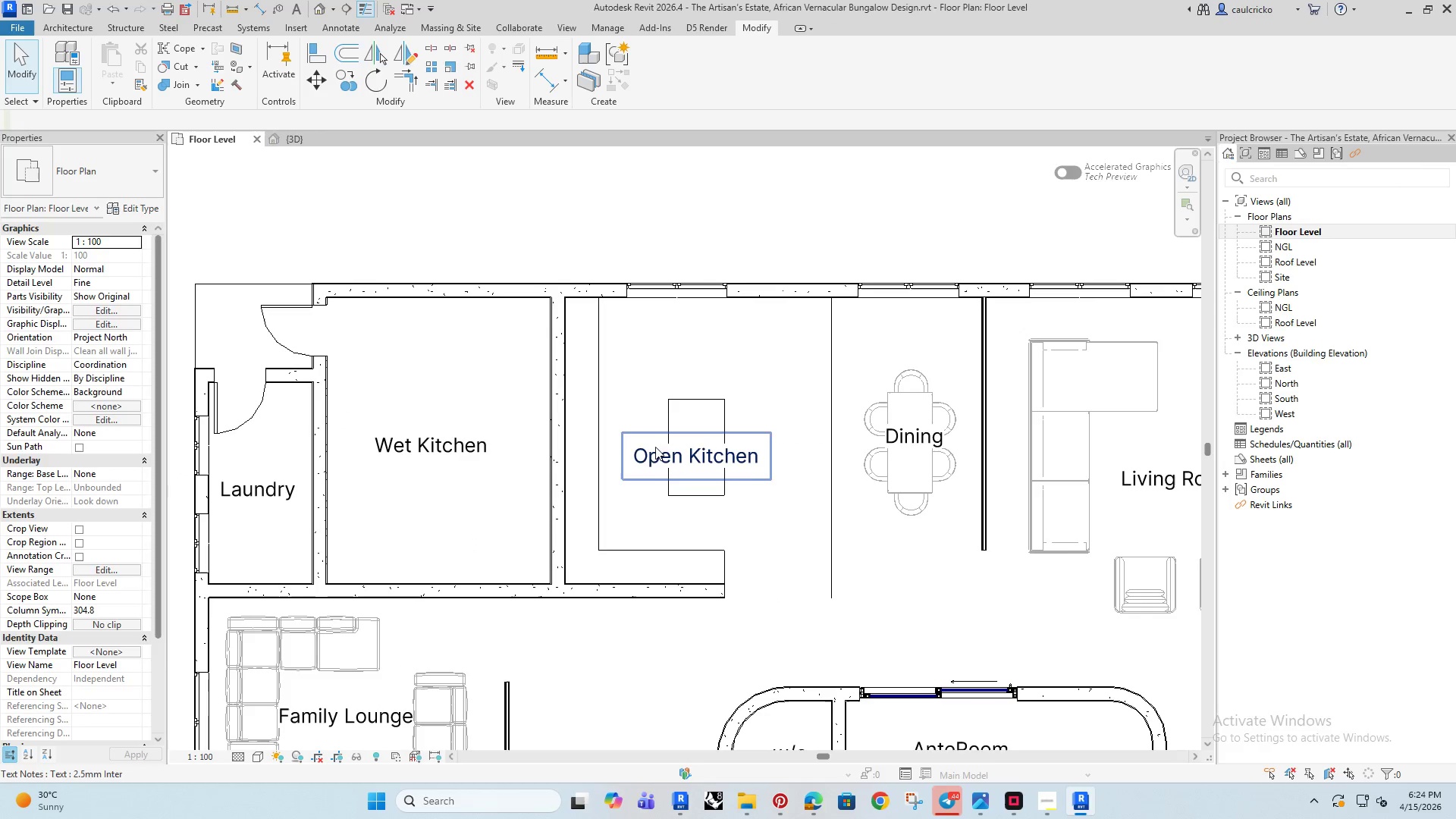 
left_click([653, 453])
 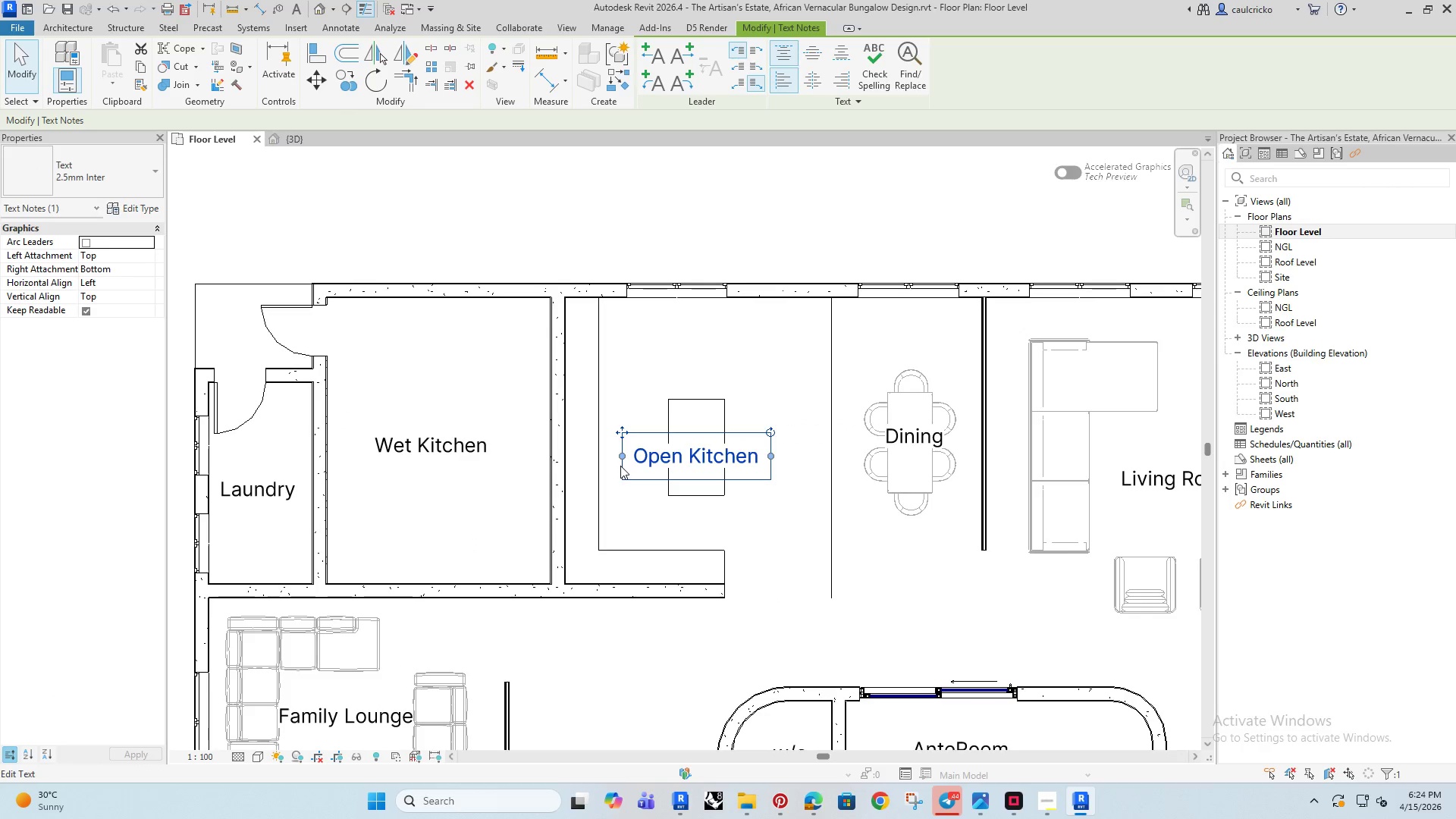 
left_click([523, 217])
 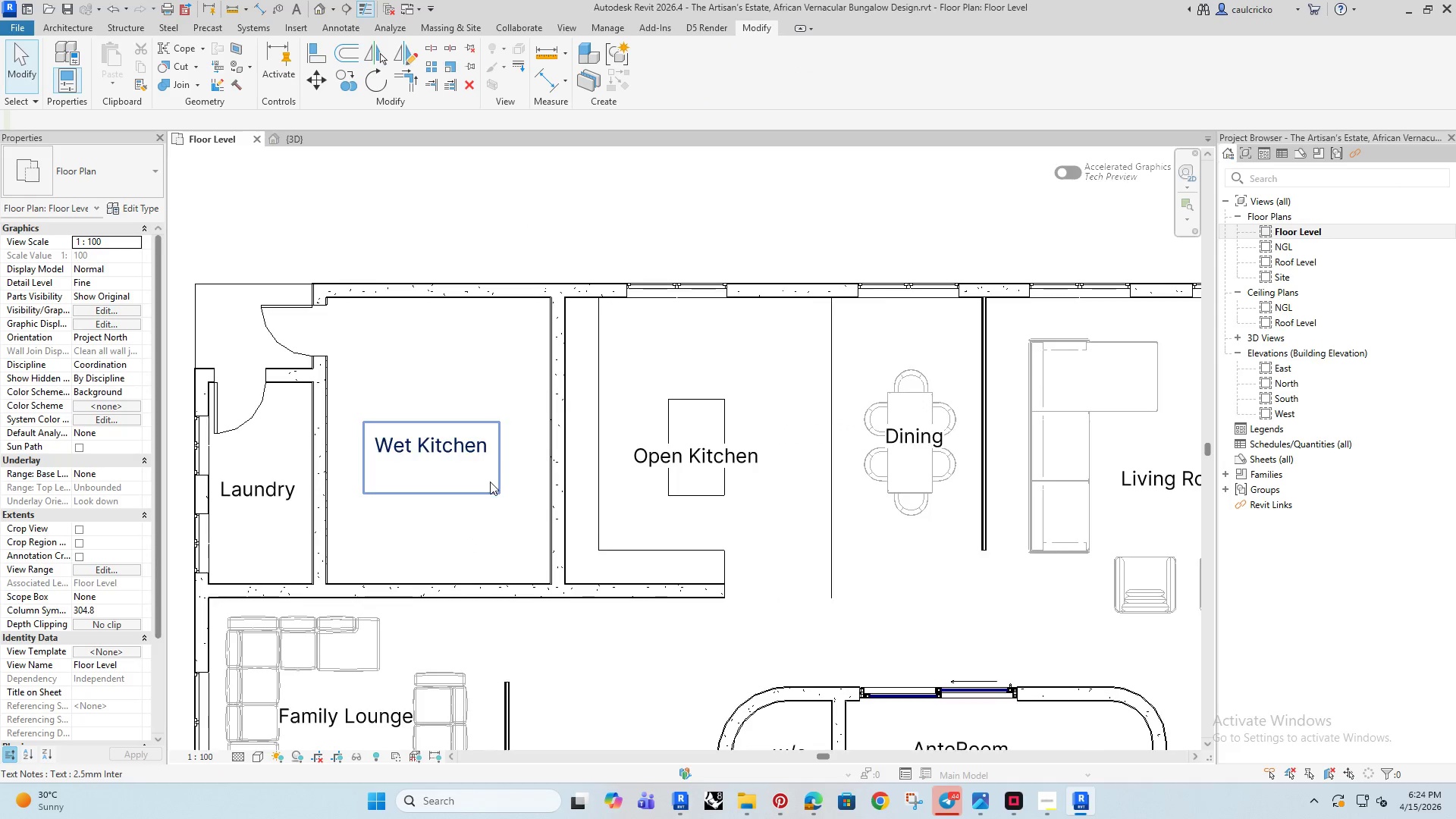 
scroll: coordinate [491, 488], scroll_direction: down, amount: 4.0
 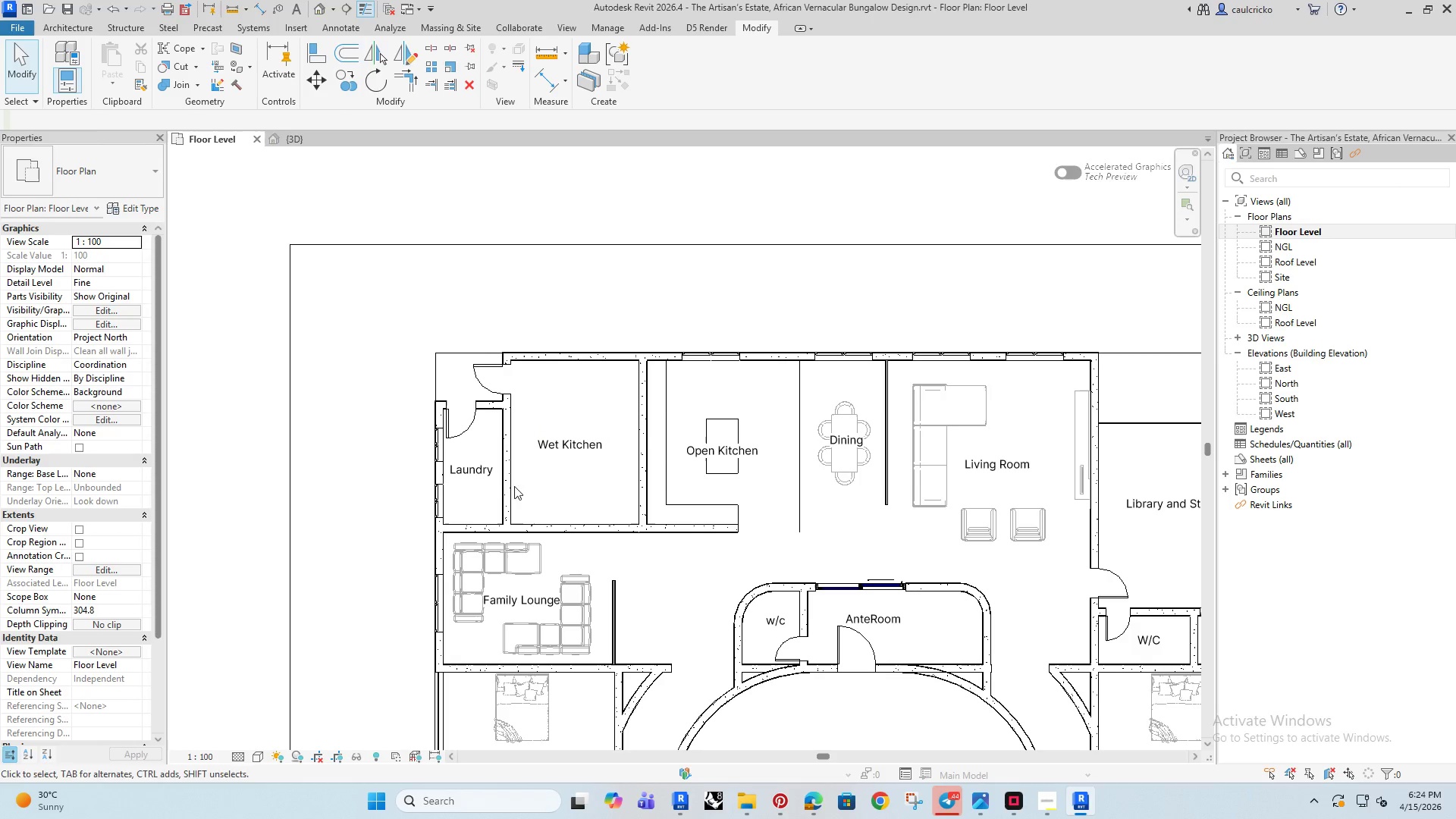 
left_click([480, 368])
 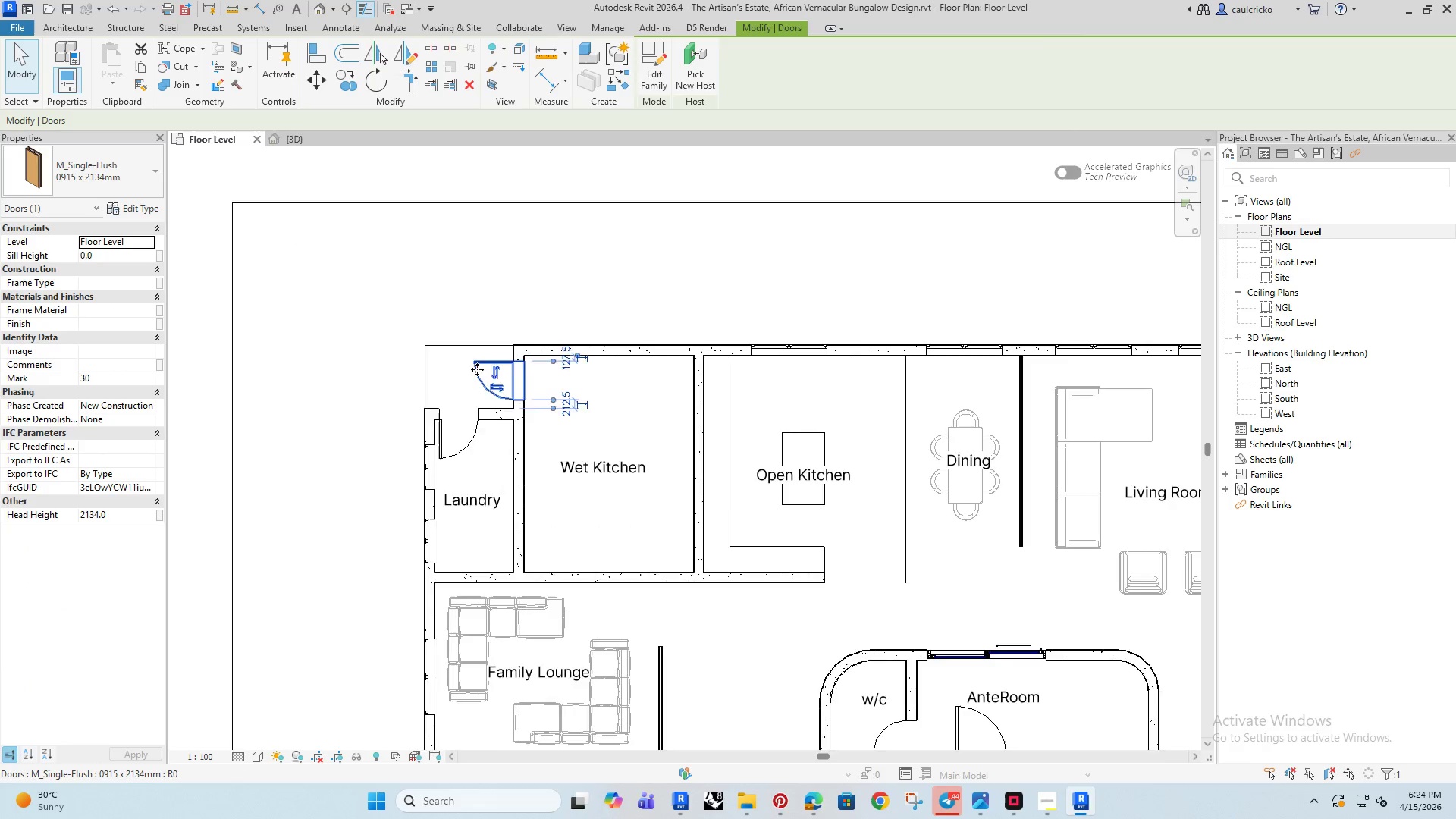 
scroll: coordinate [604, 427], scroll_direction: up, amount: 9.0
 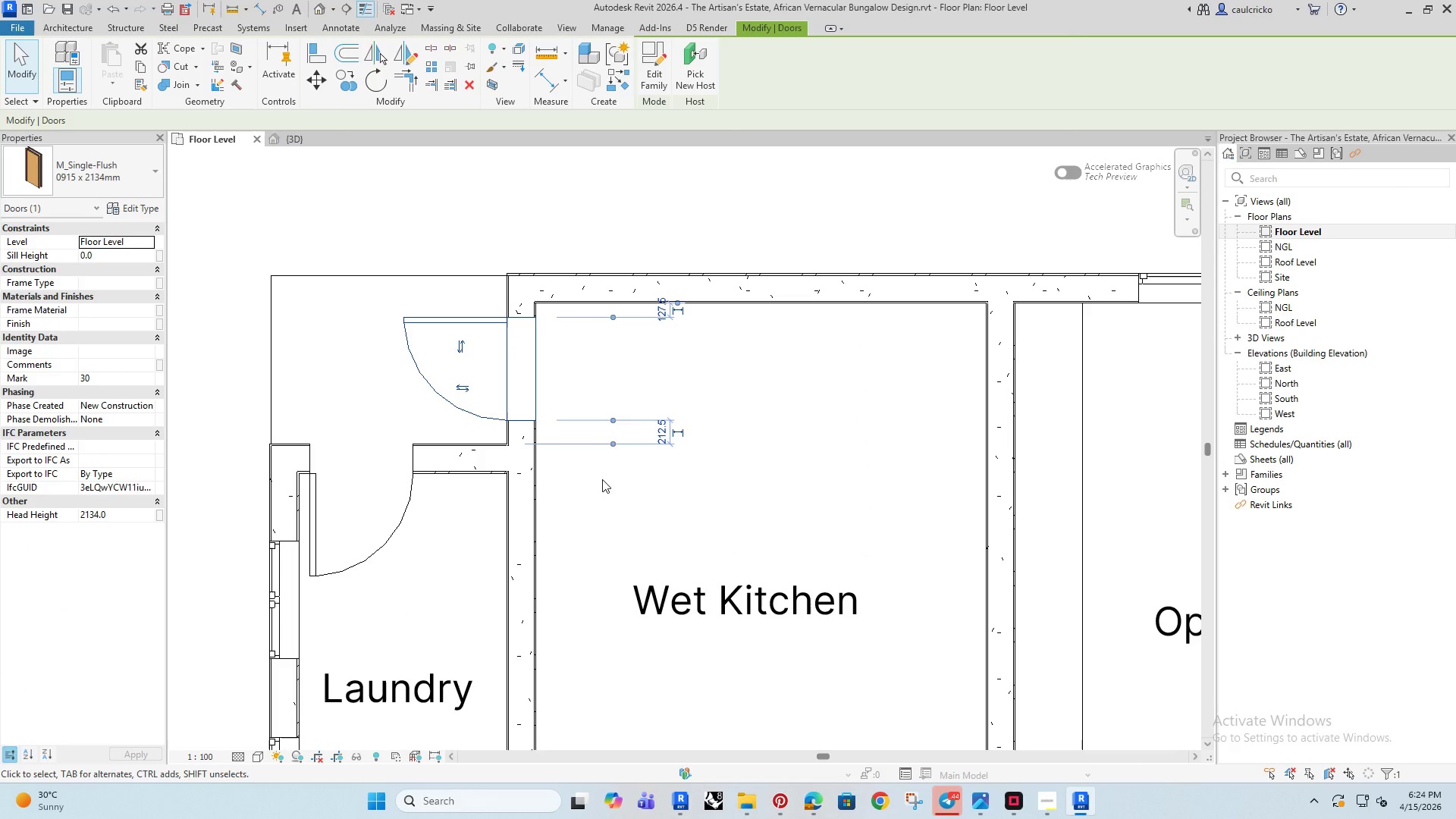 
key(ArrowDown)
 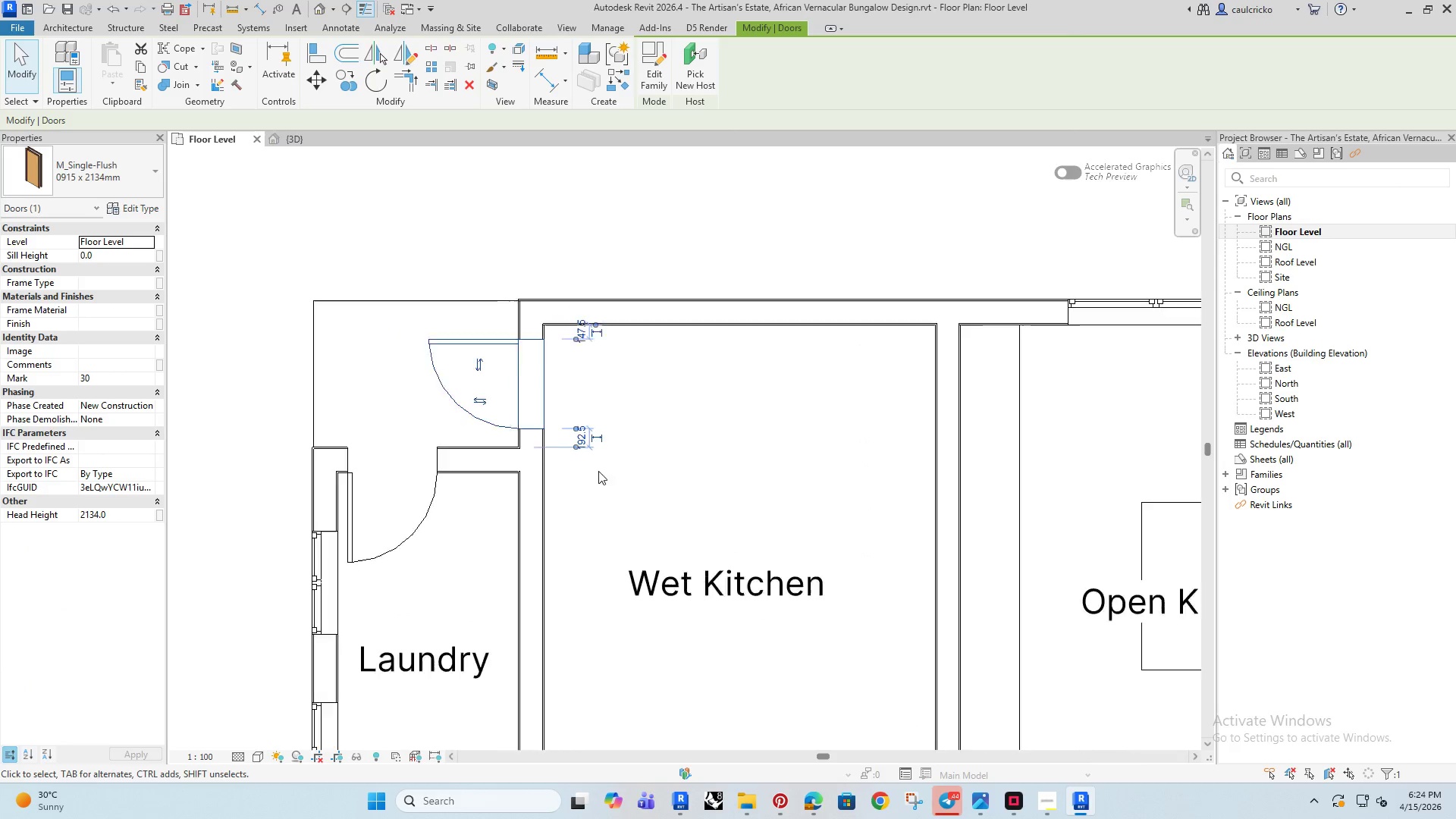 
left_click([687, 466])
 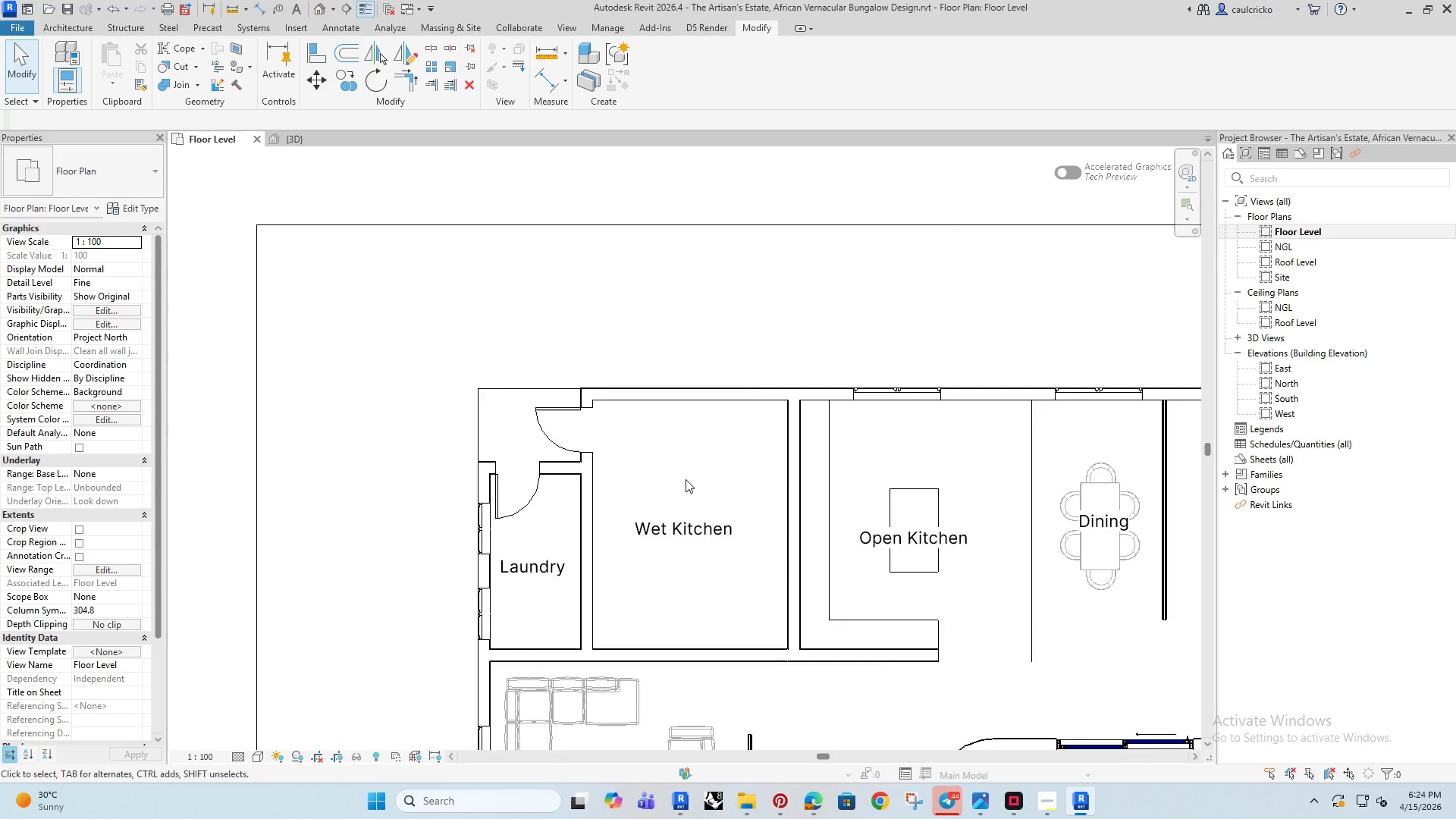 
scroll: coordinate [802, 588], scroll_direction: down, amount: 9.0
 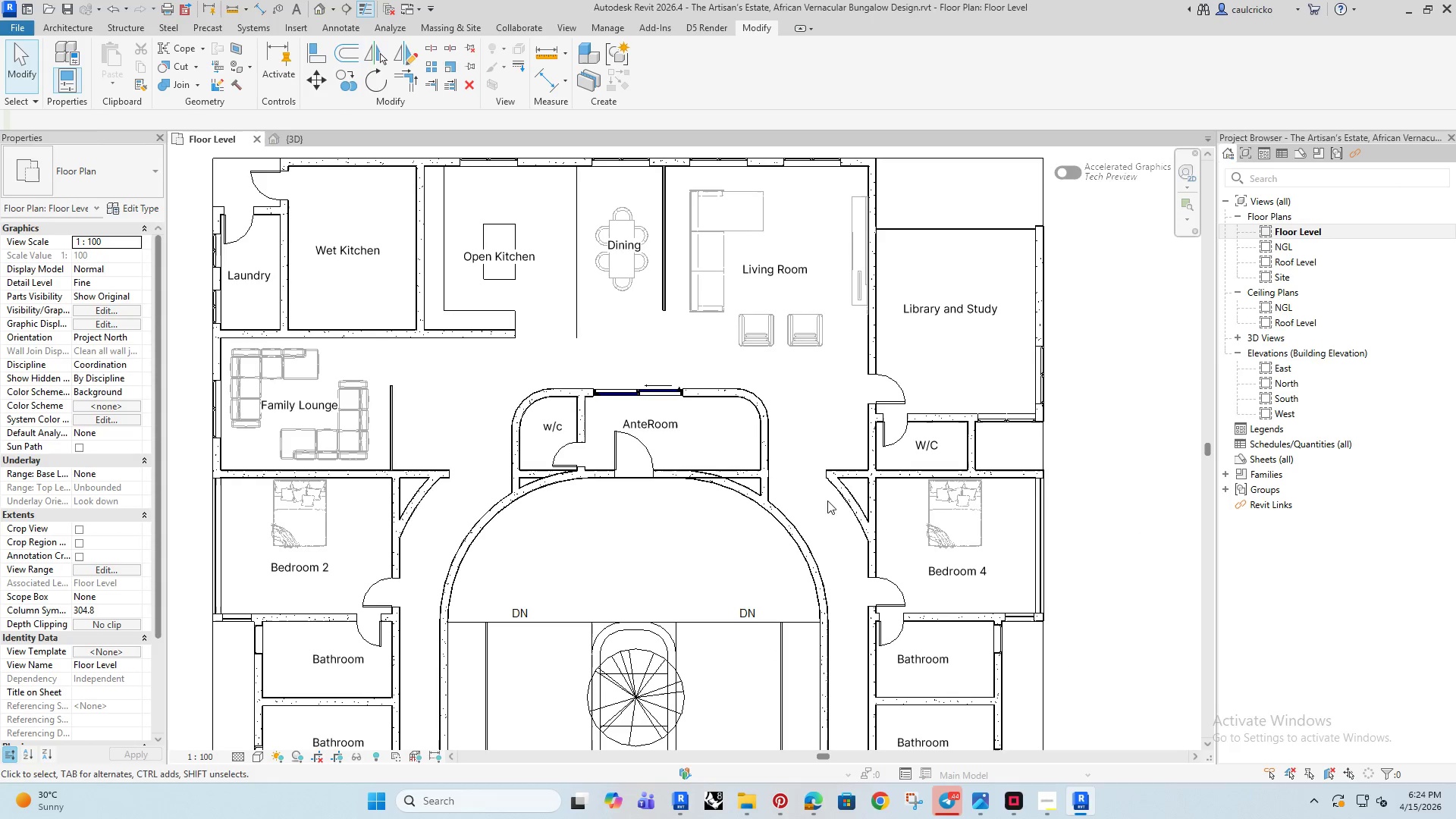 
left_click([843, 497])
 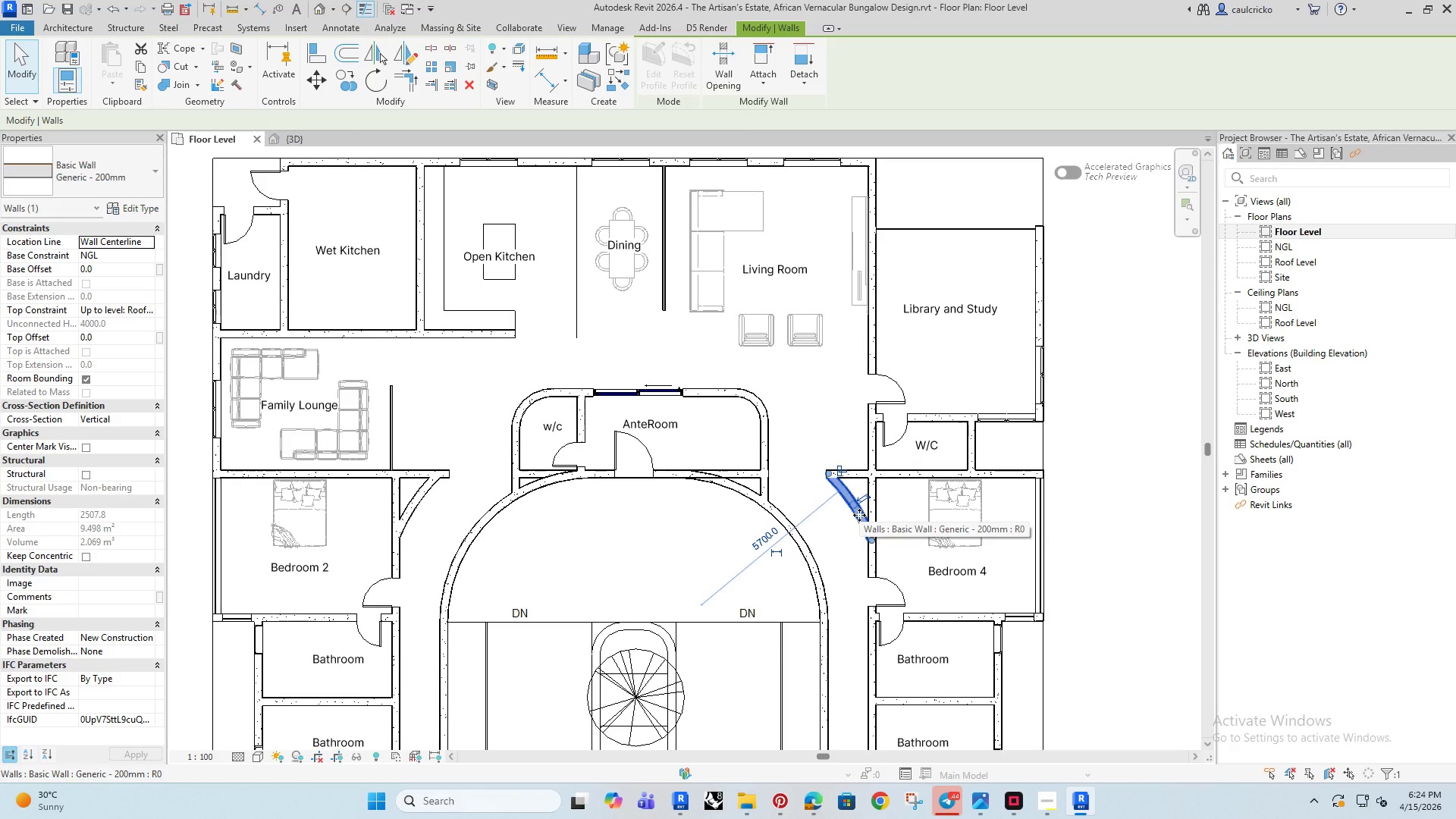 
scroll: coordinate [859, 515], scroll_direction: up, amount: 2.0
 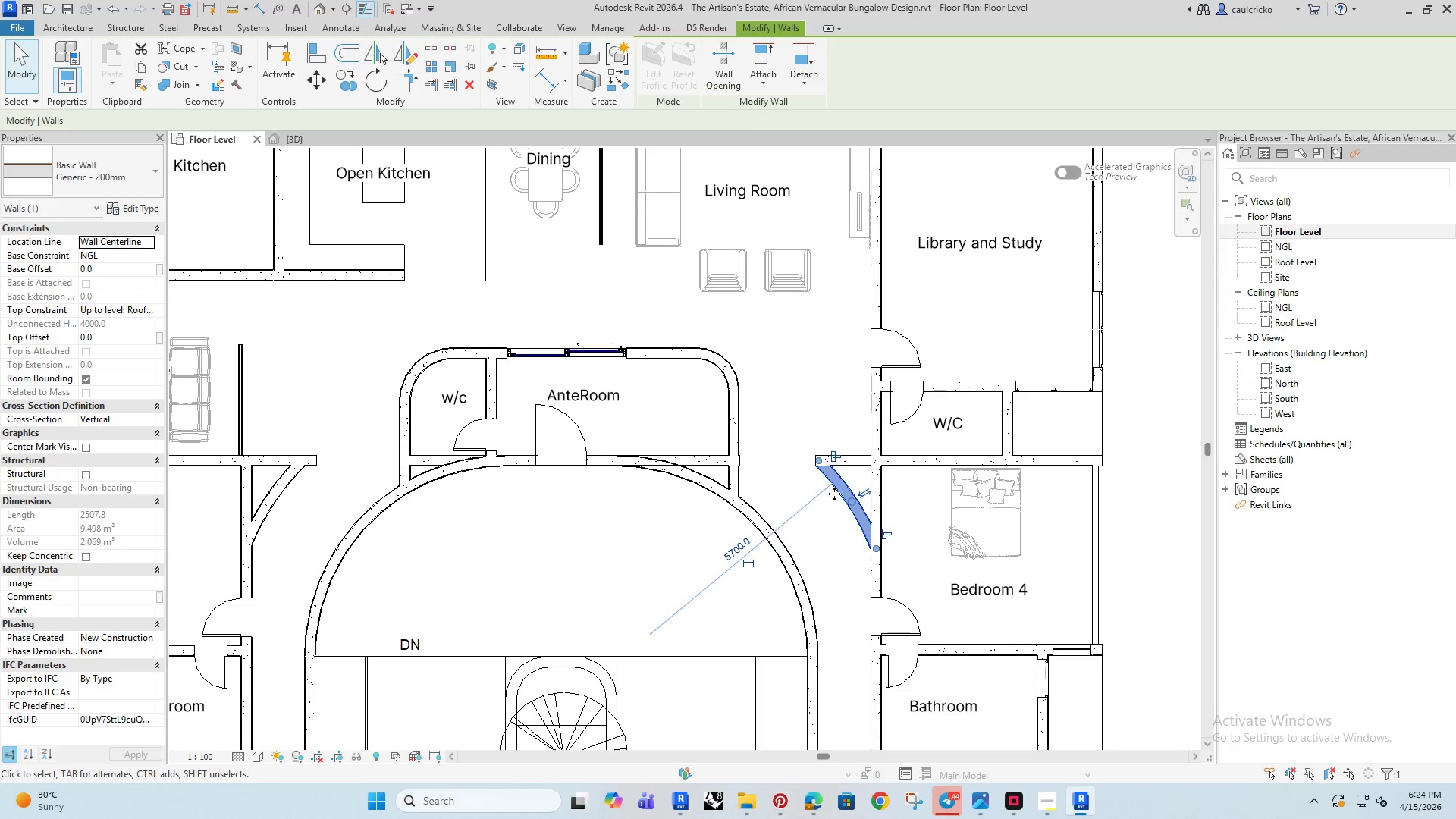 
key(ArrowUp)
 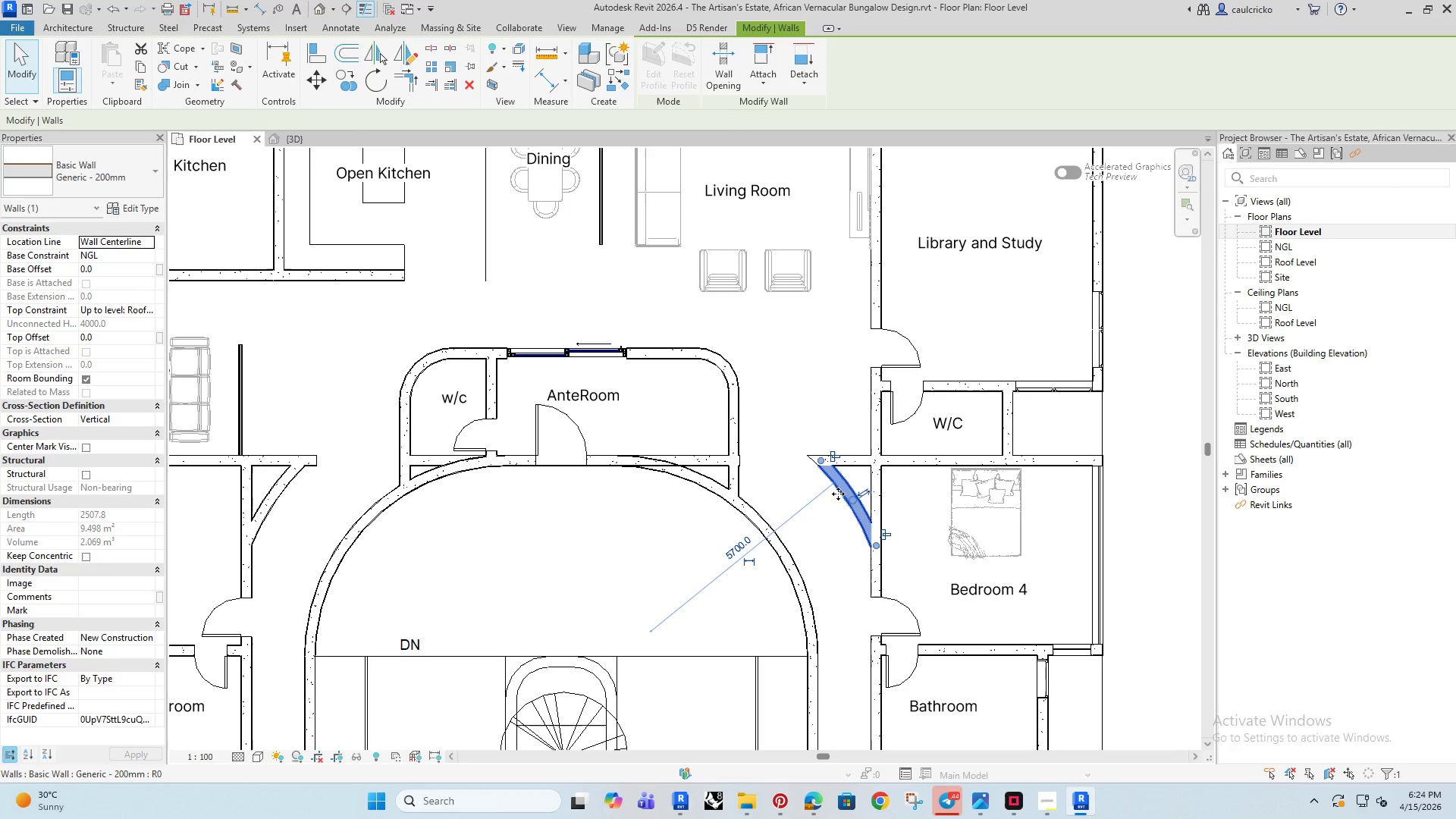 
key(ArrowUp)
 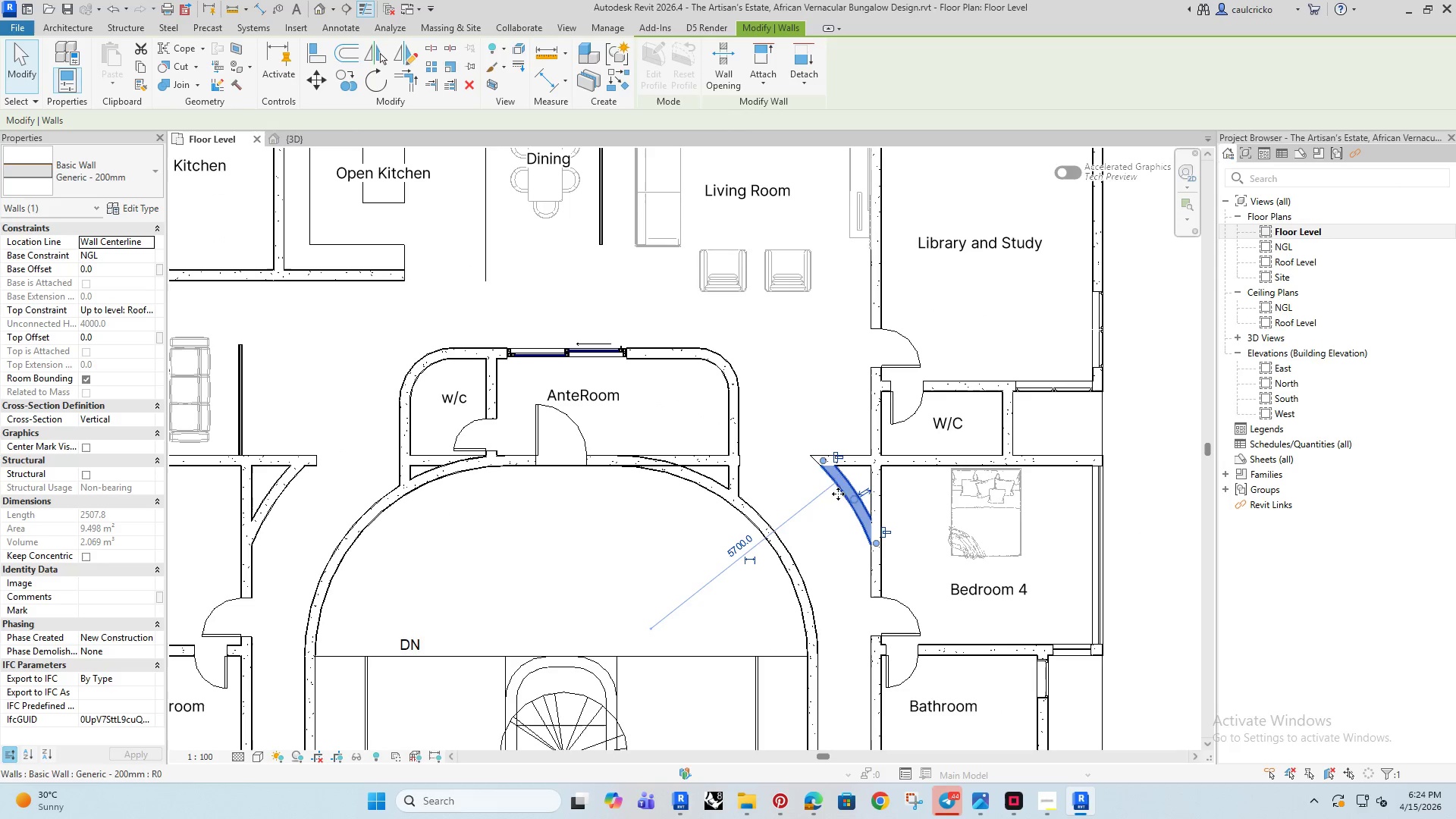 
key(ArrowUp)
 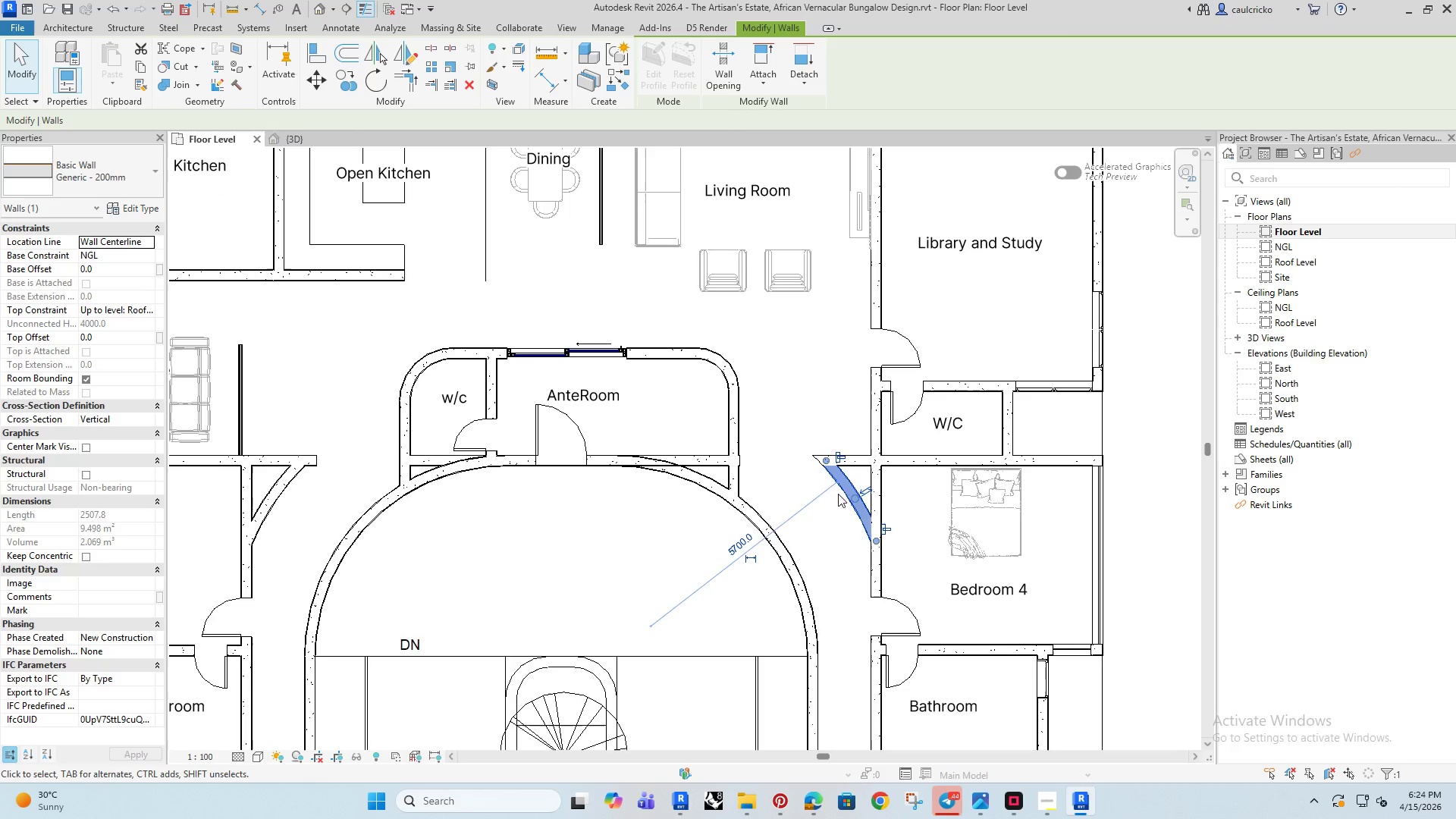 
key(ArrowUp)
 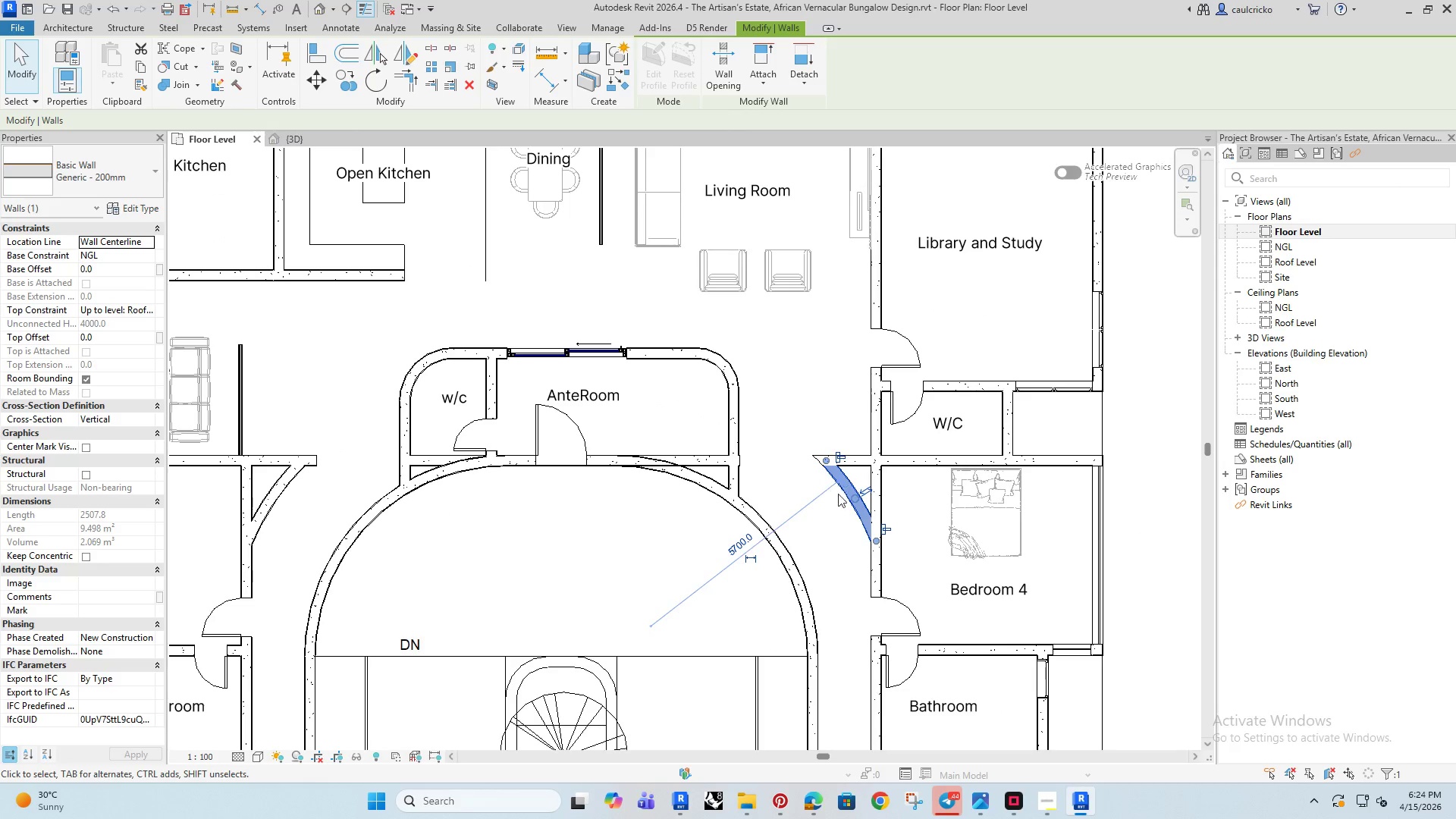 
key(ArrowUp)
 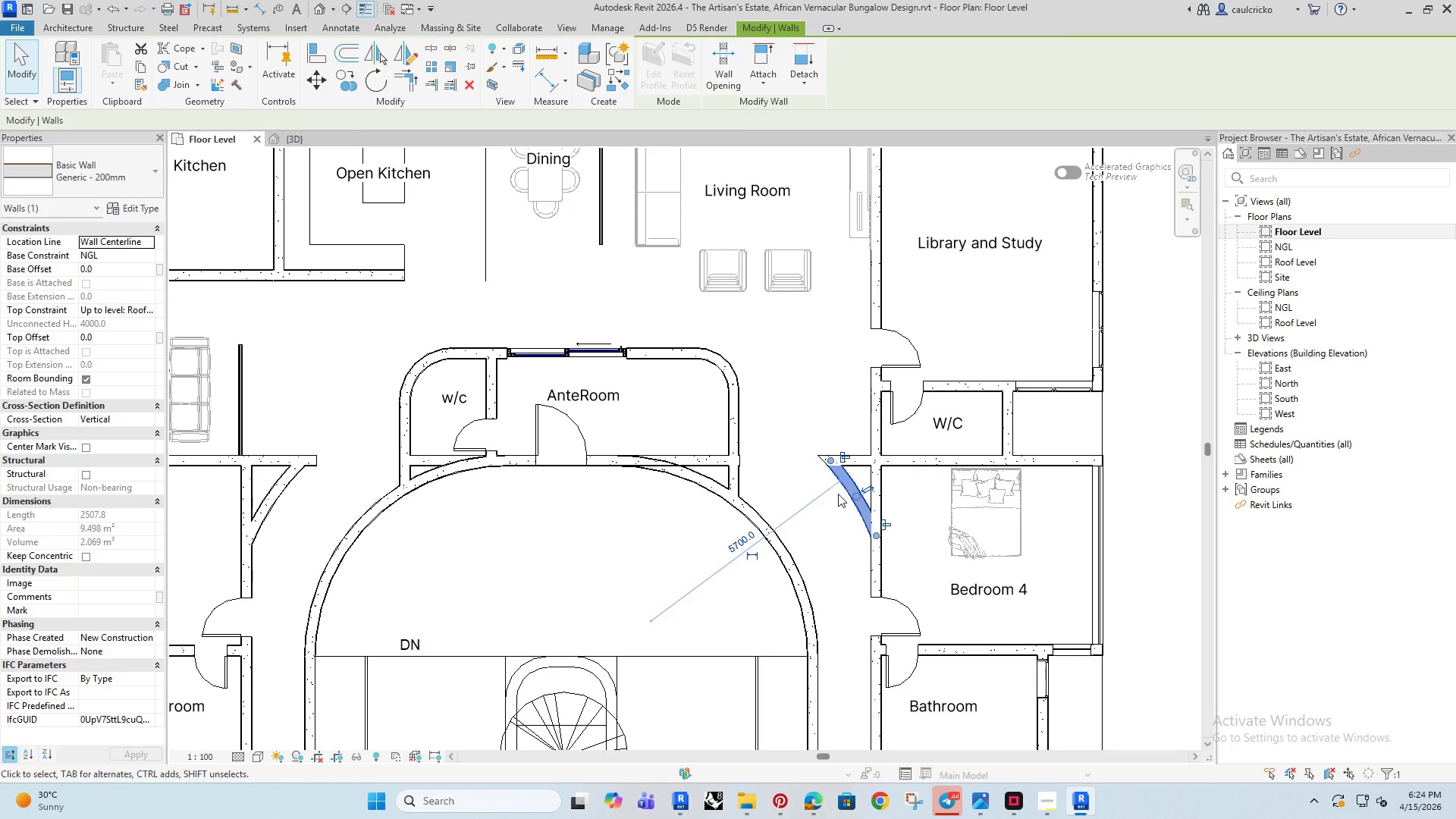 
key(ArrowUp)
 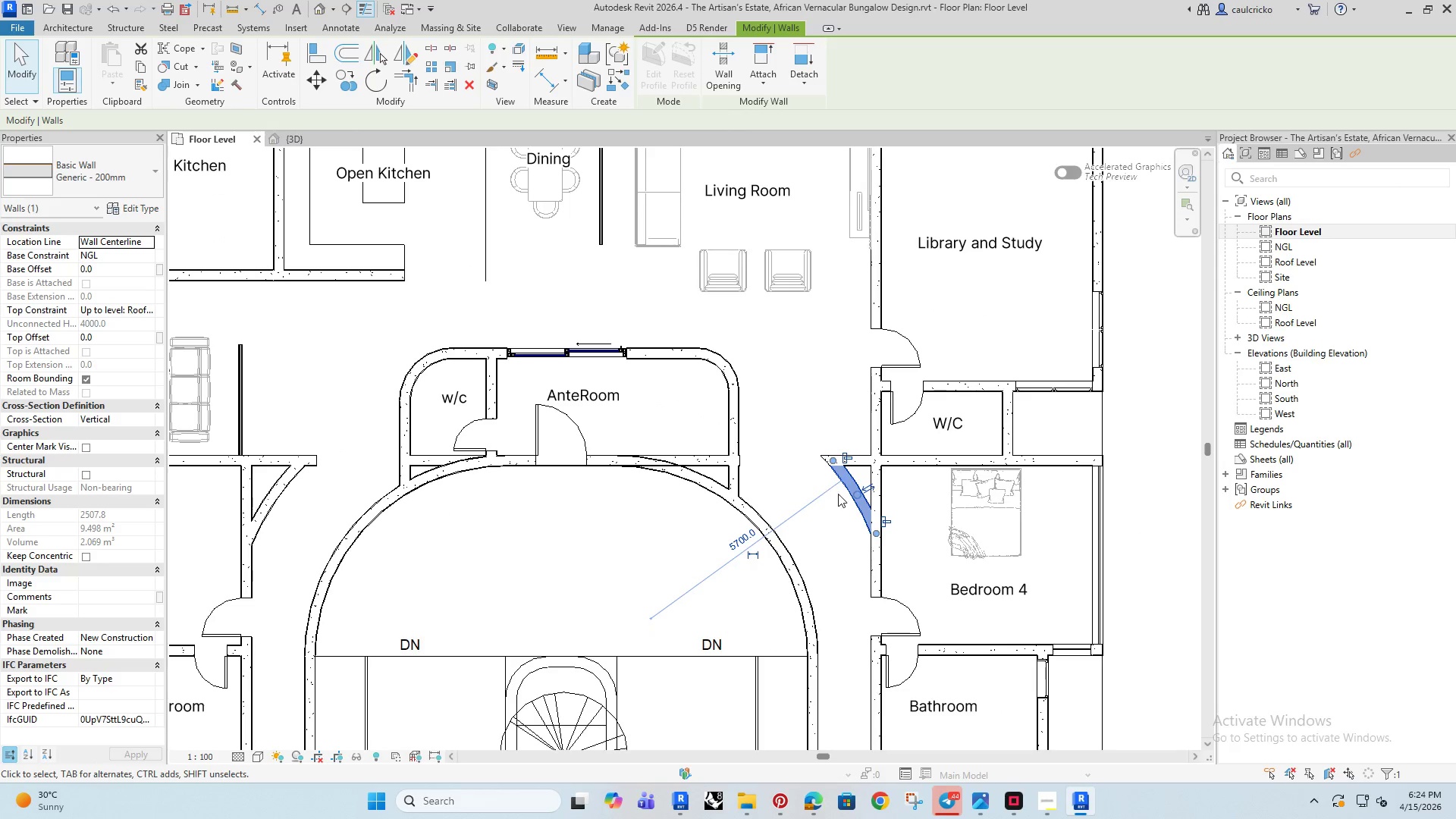 
key(ArrowUp)
 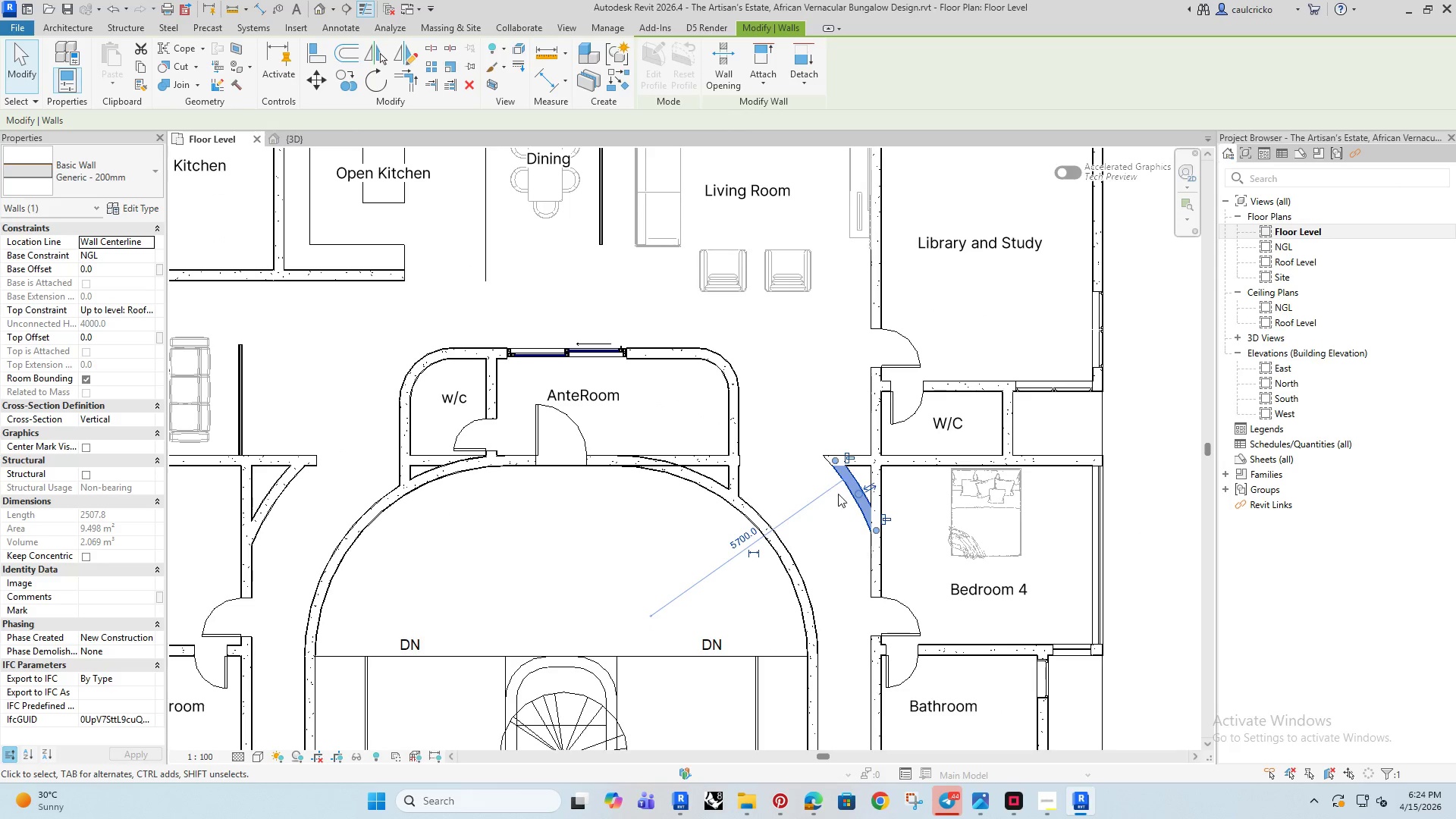 
key(ArrowUp)
 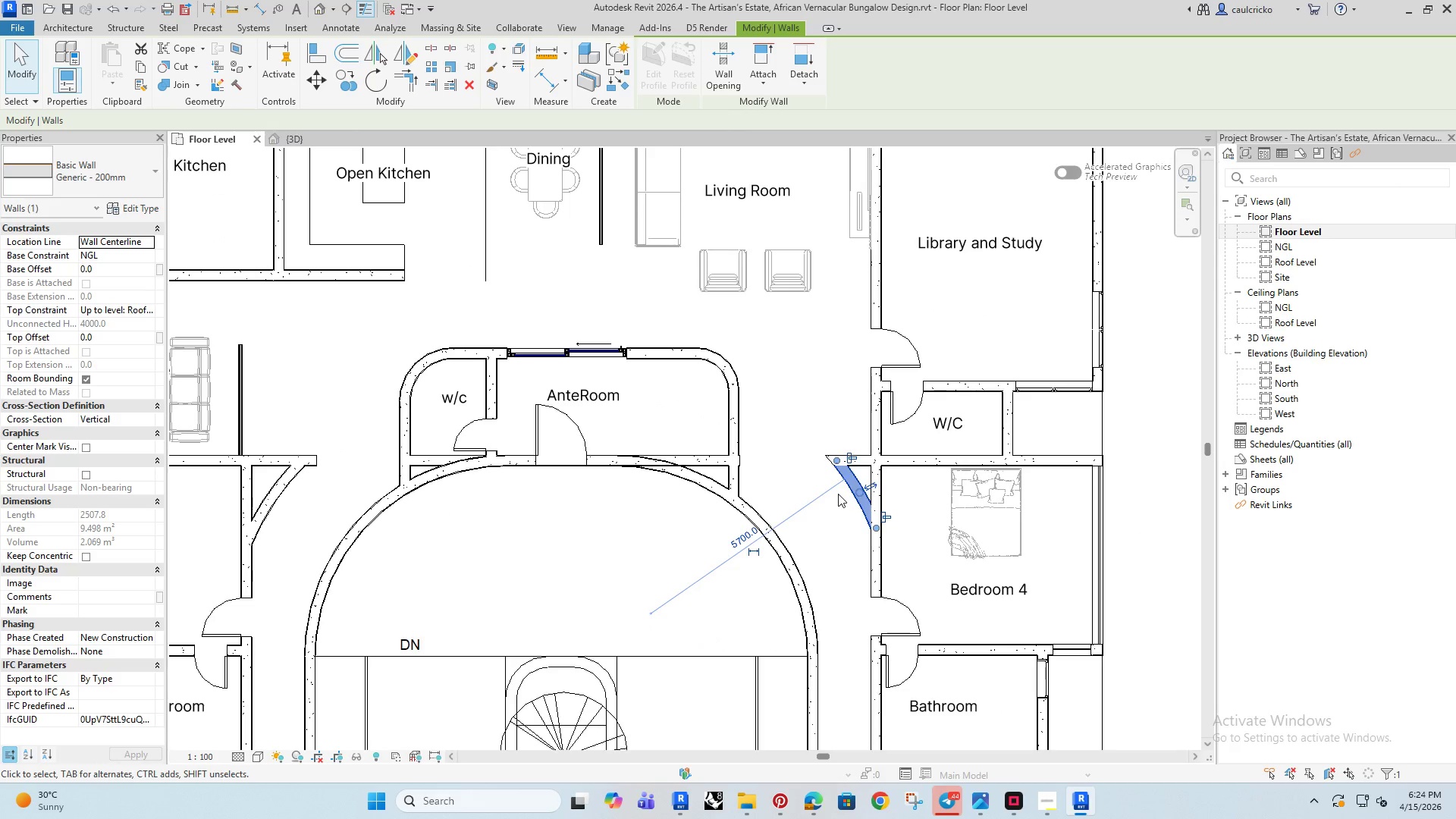 
key(ArrowUp)
 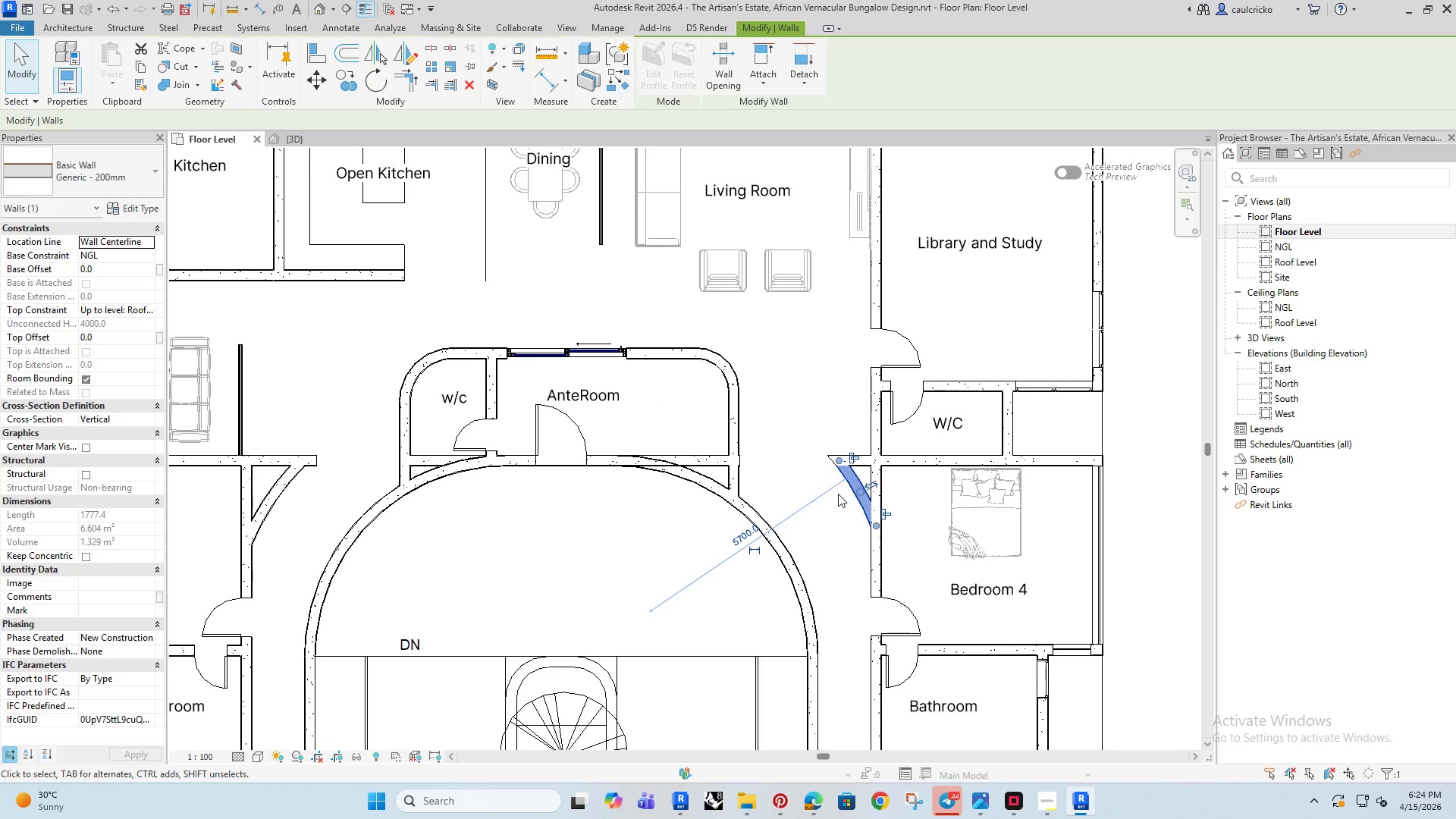 
key(ArrowUp)
 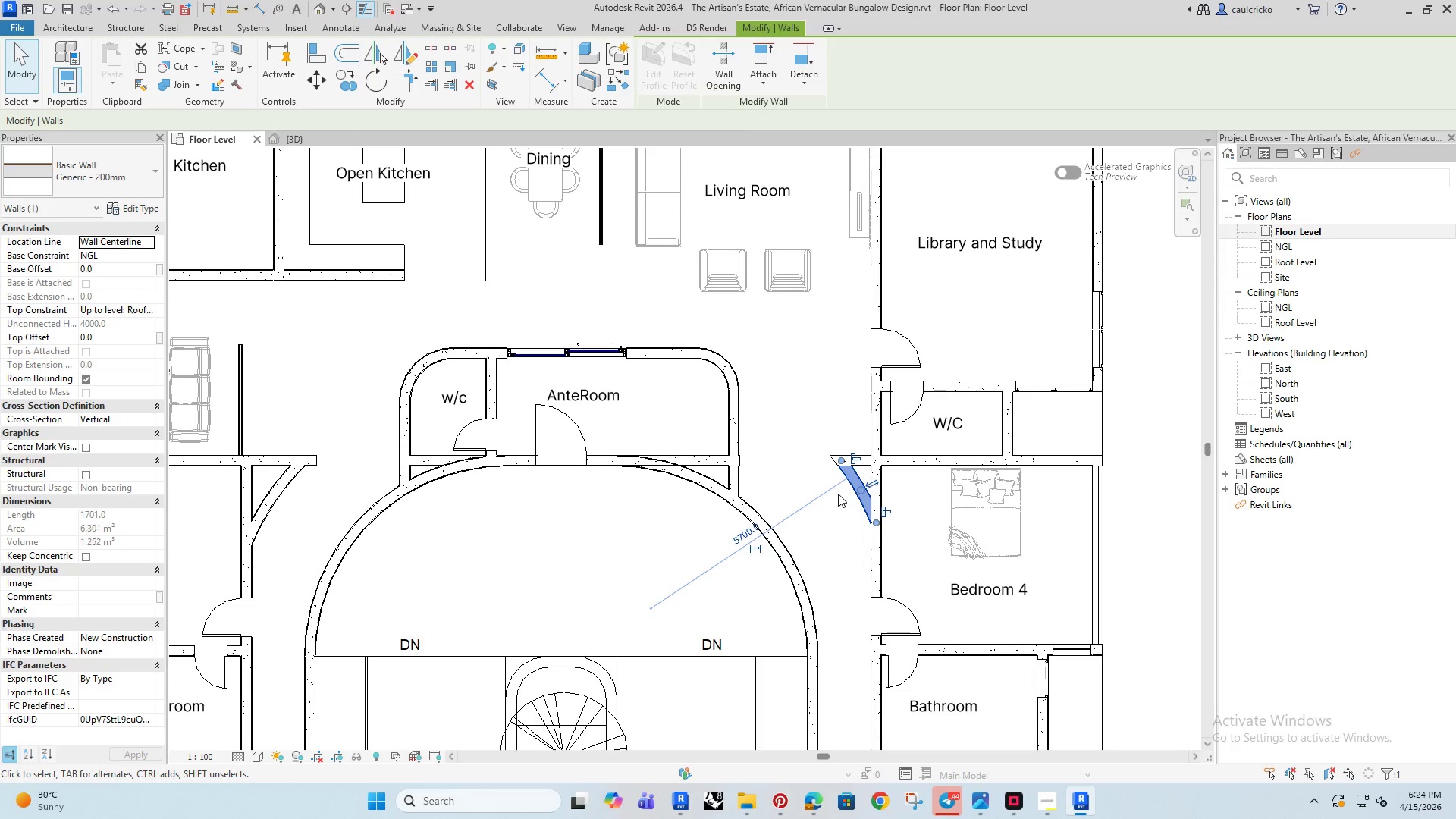 
key(ArrowUp)
 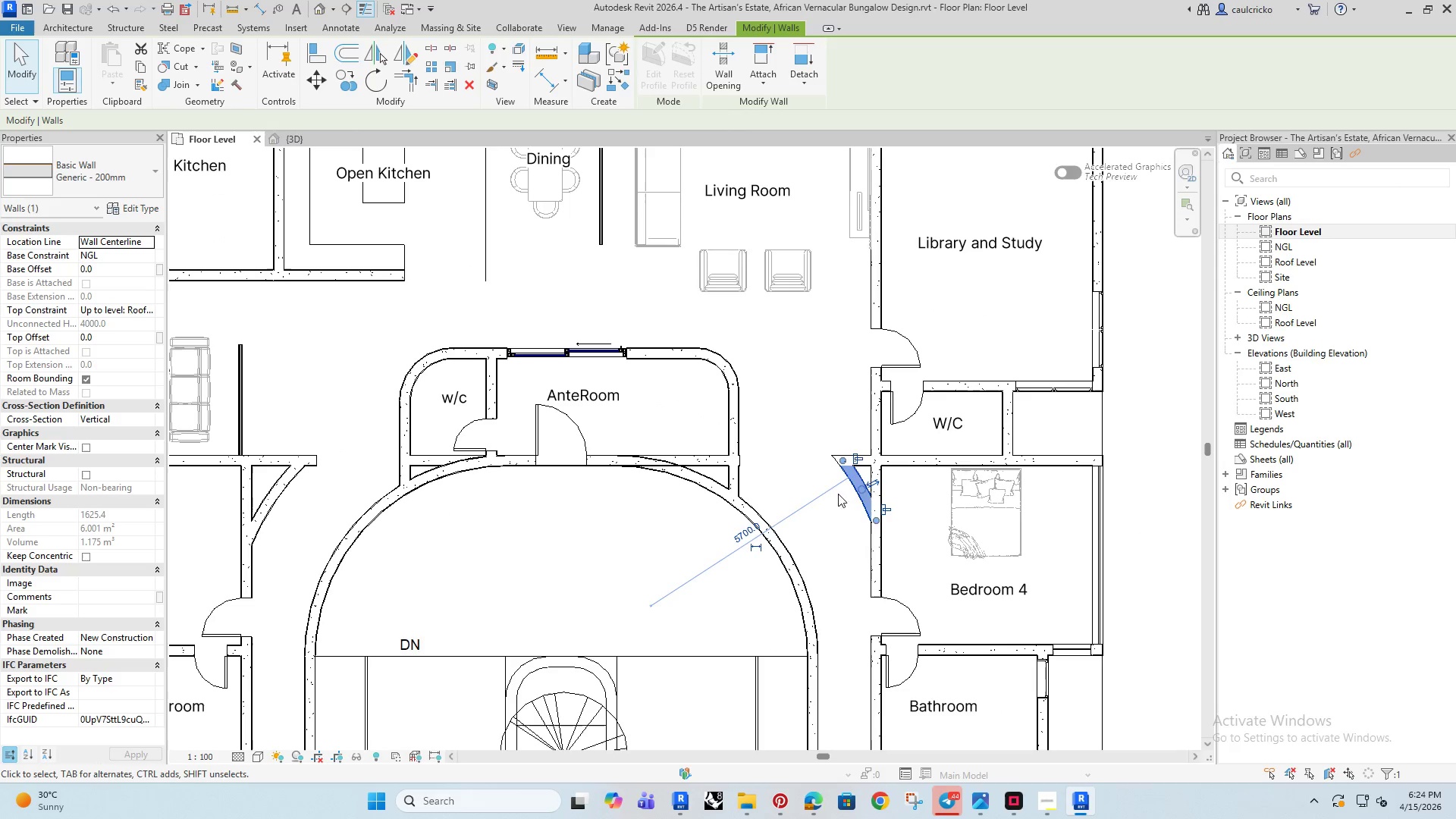 
key(ArrowUp)
 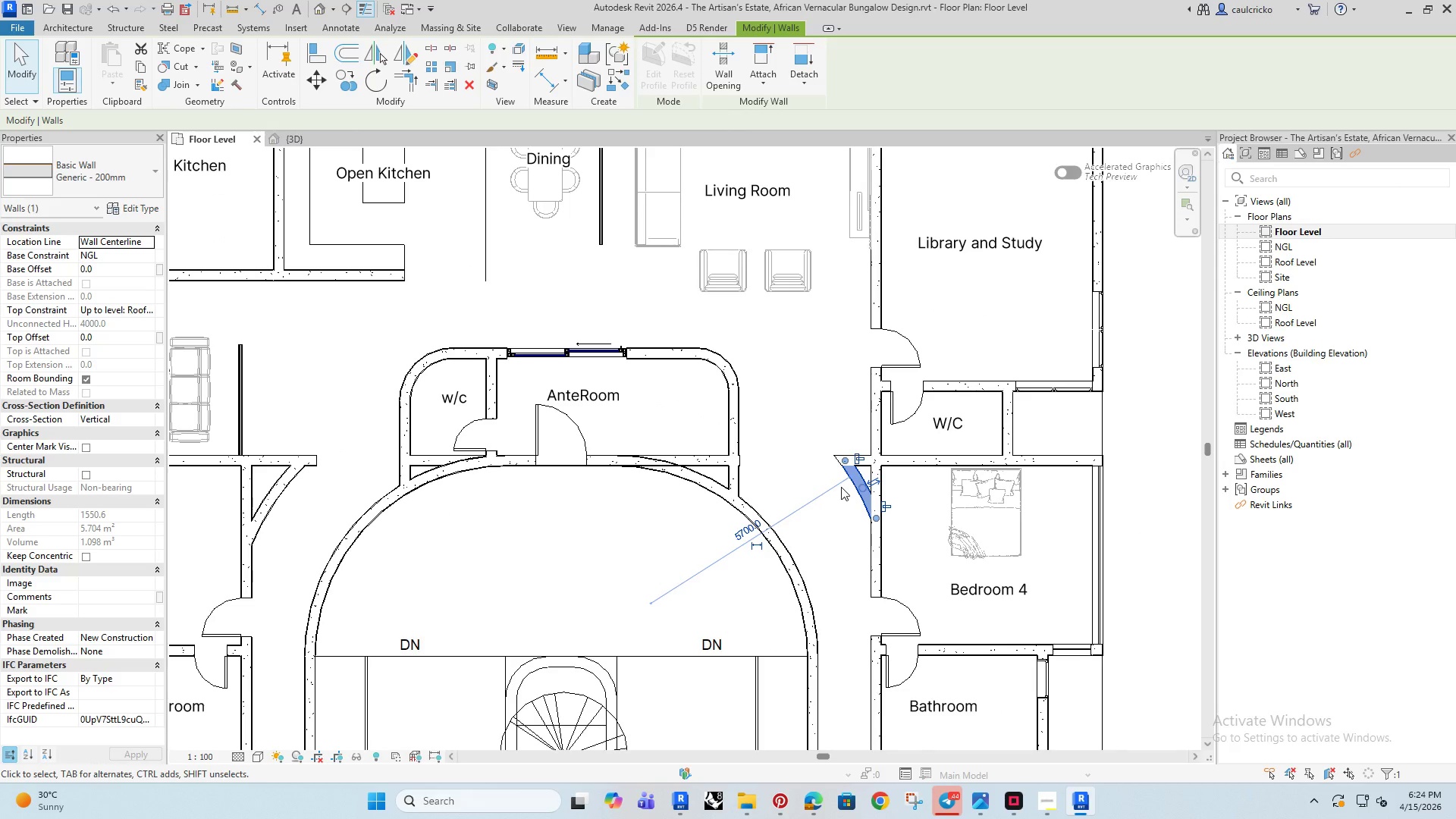 
key(ArrowDown)
 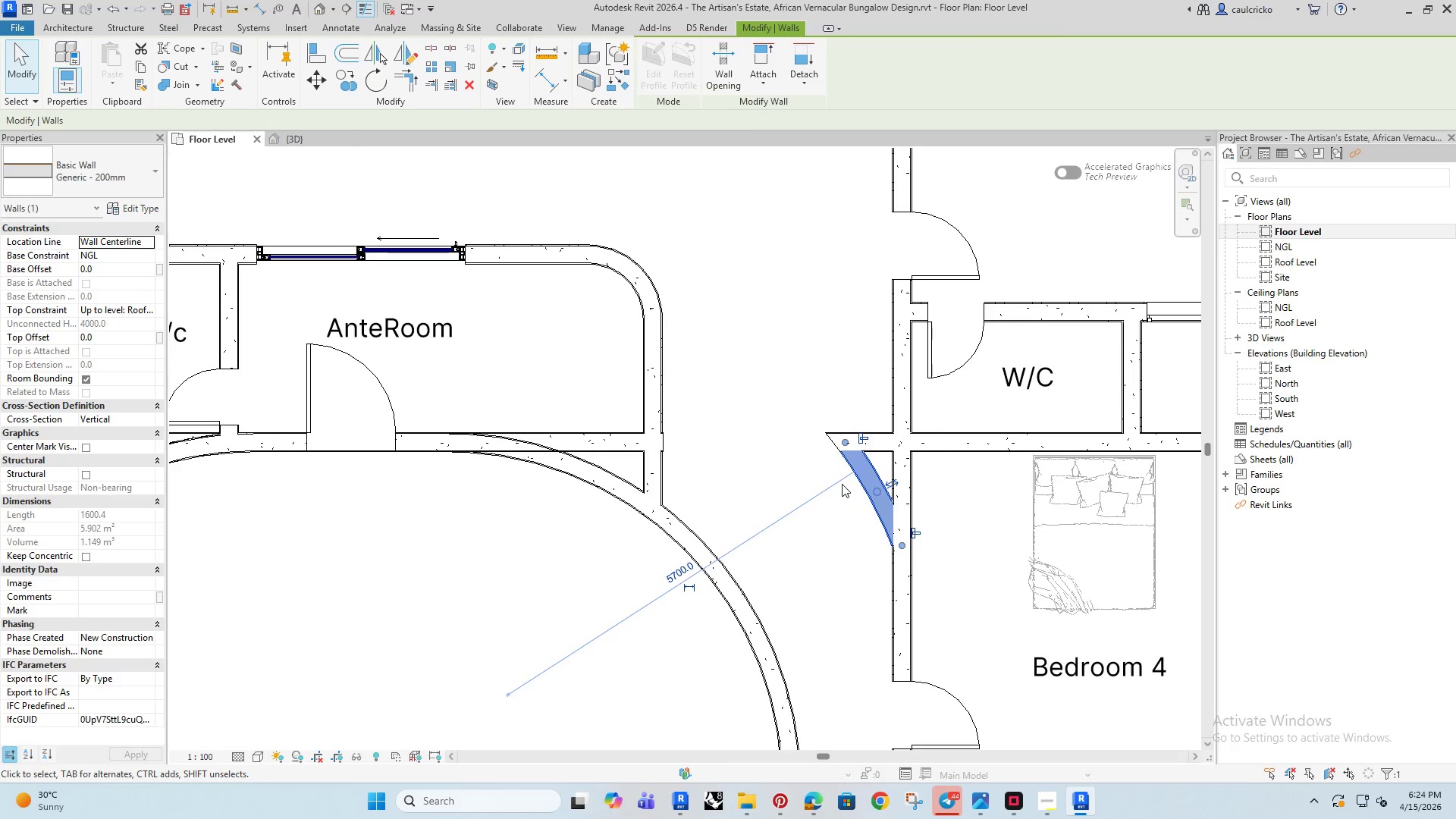 
scroll: coordinate [842, 484], scroll_direction: up, amount: 4.0
 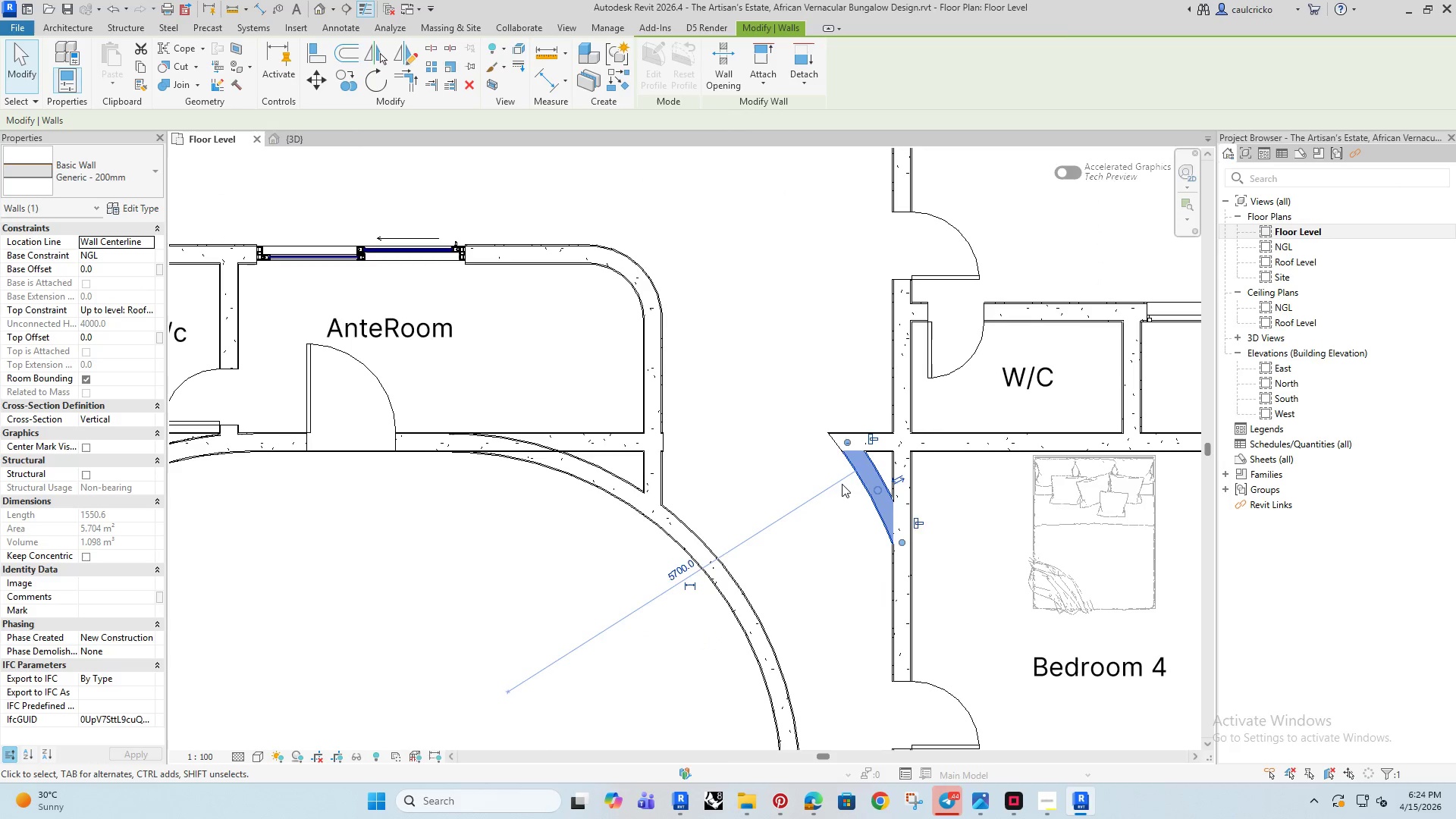 
key(ArrowDown)
 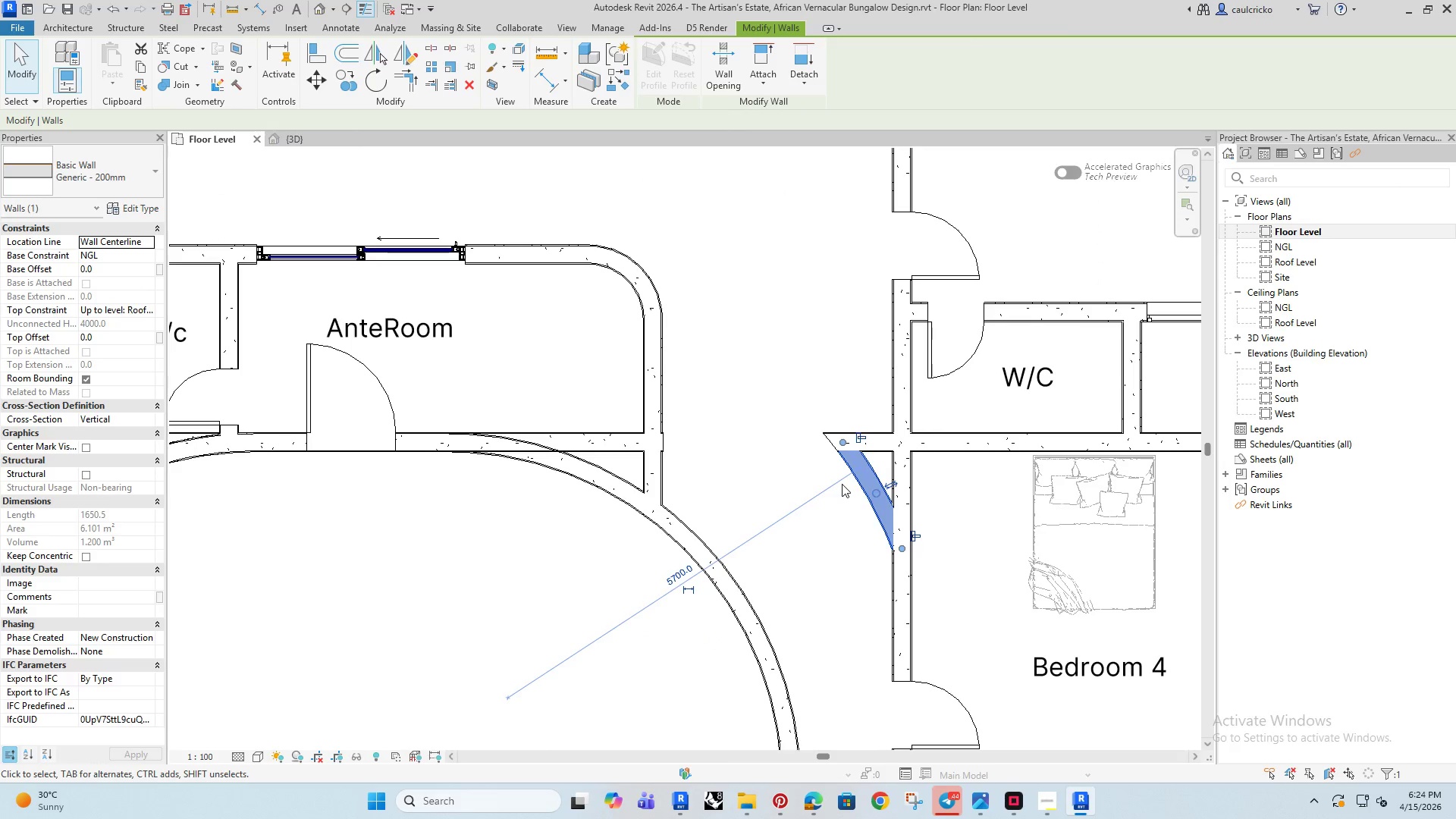 
key(ArrowDown)
 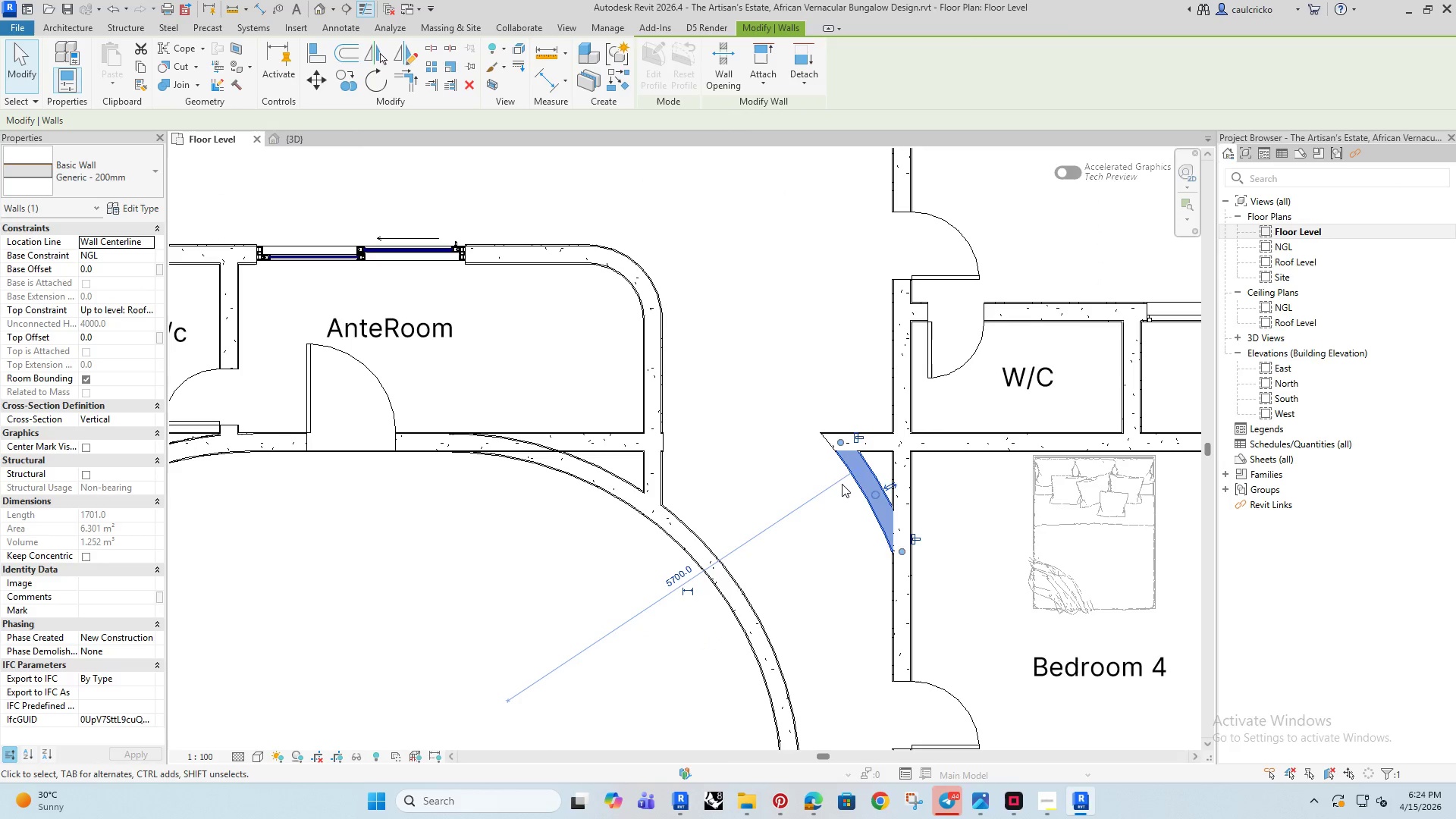 
key(ArrowDown)
 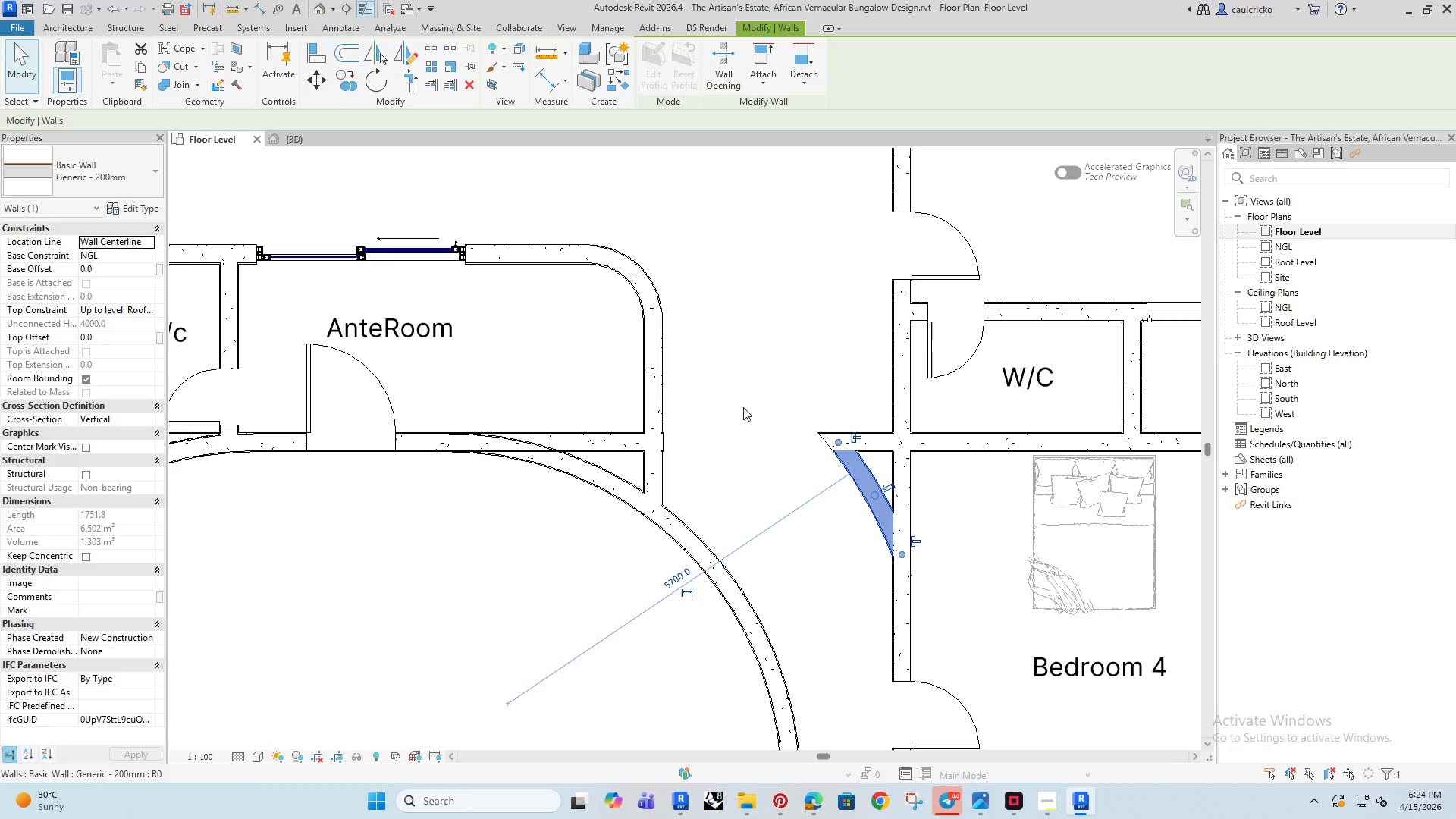 
left_click([711, 348])
 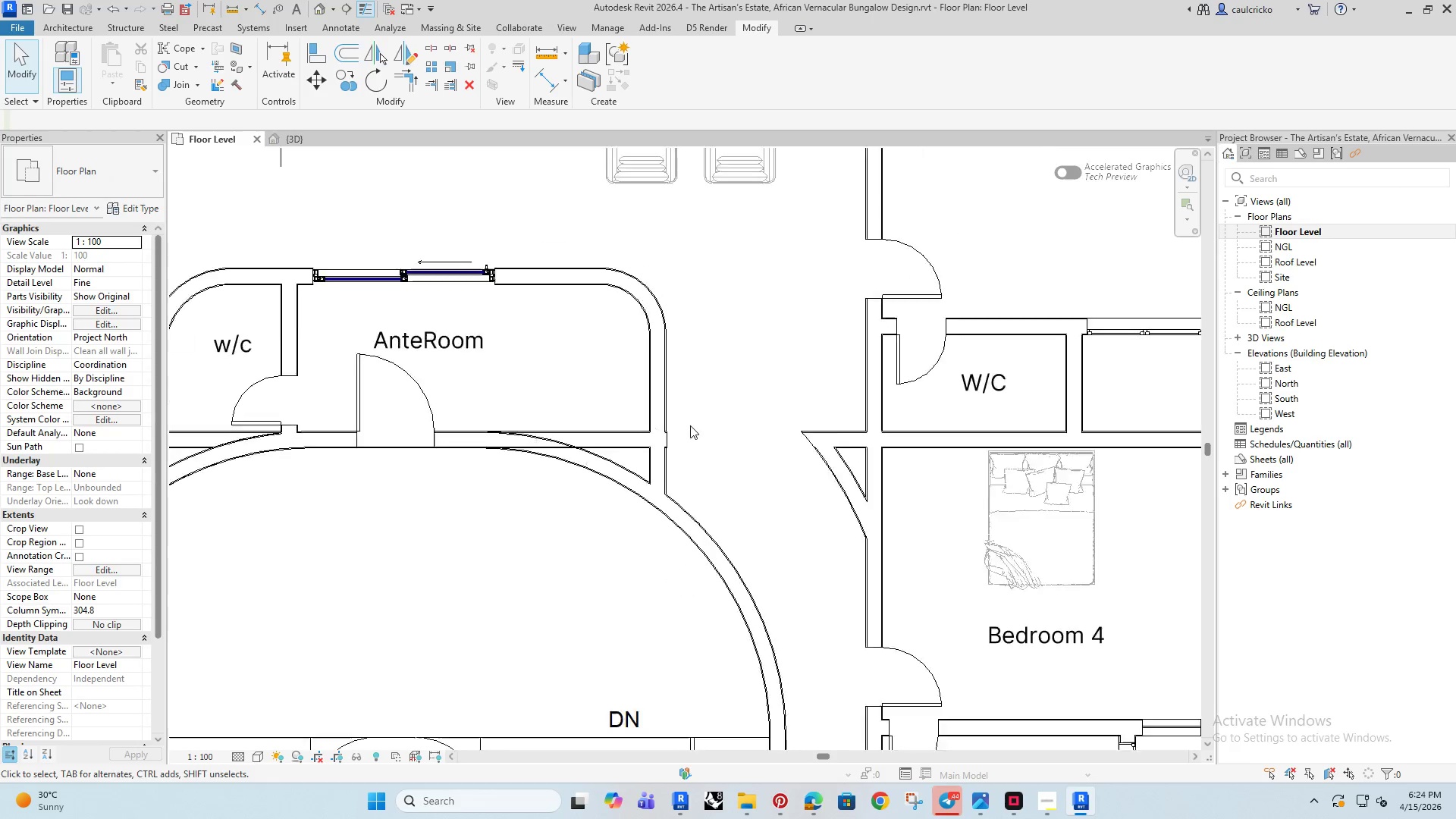 
scroll: coordinate [703, 428], scroll_direction: down, amount: 6.0
 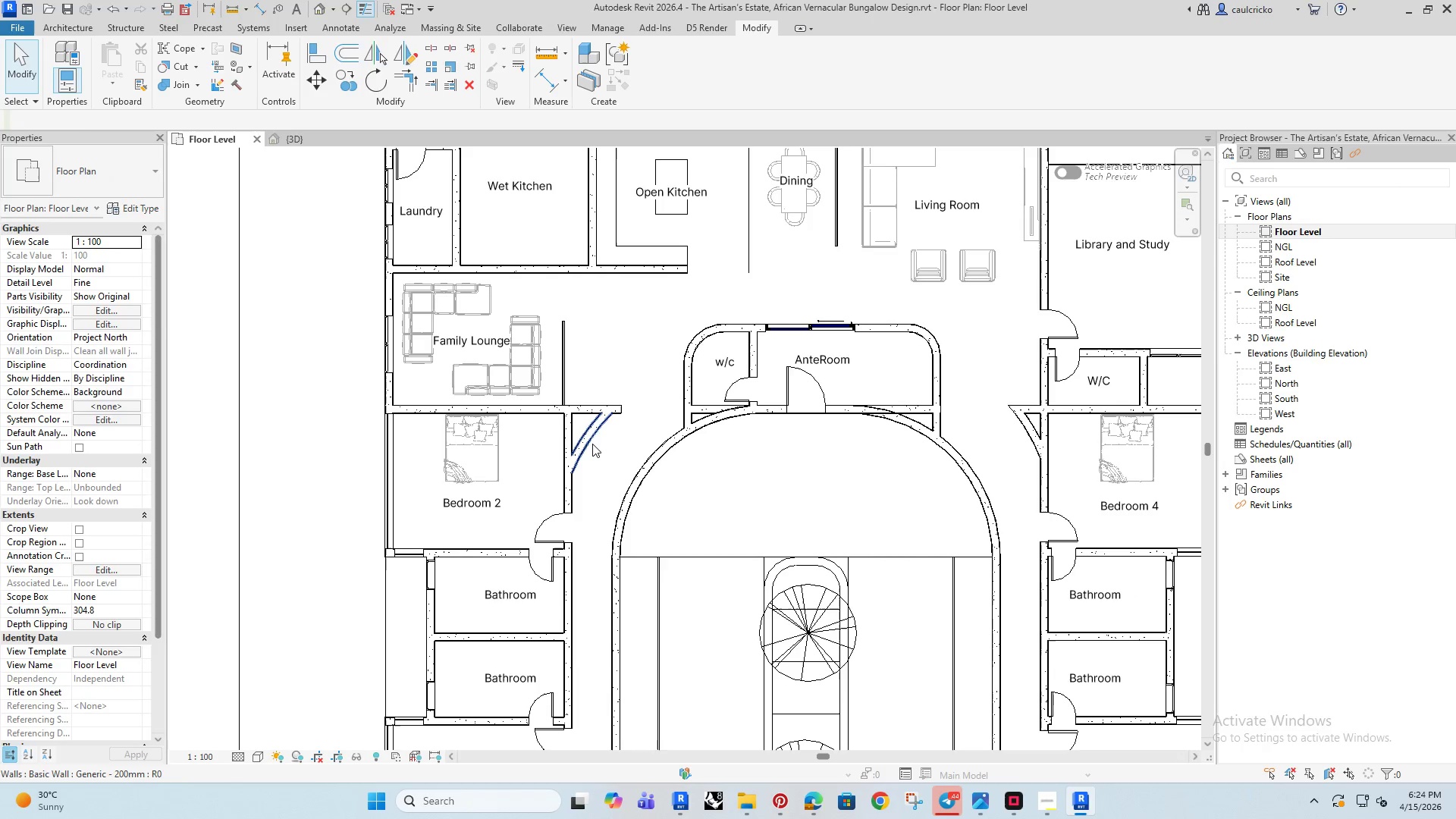 
left_click([592, 444])
 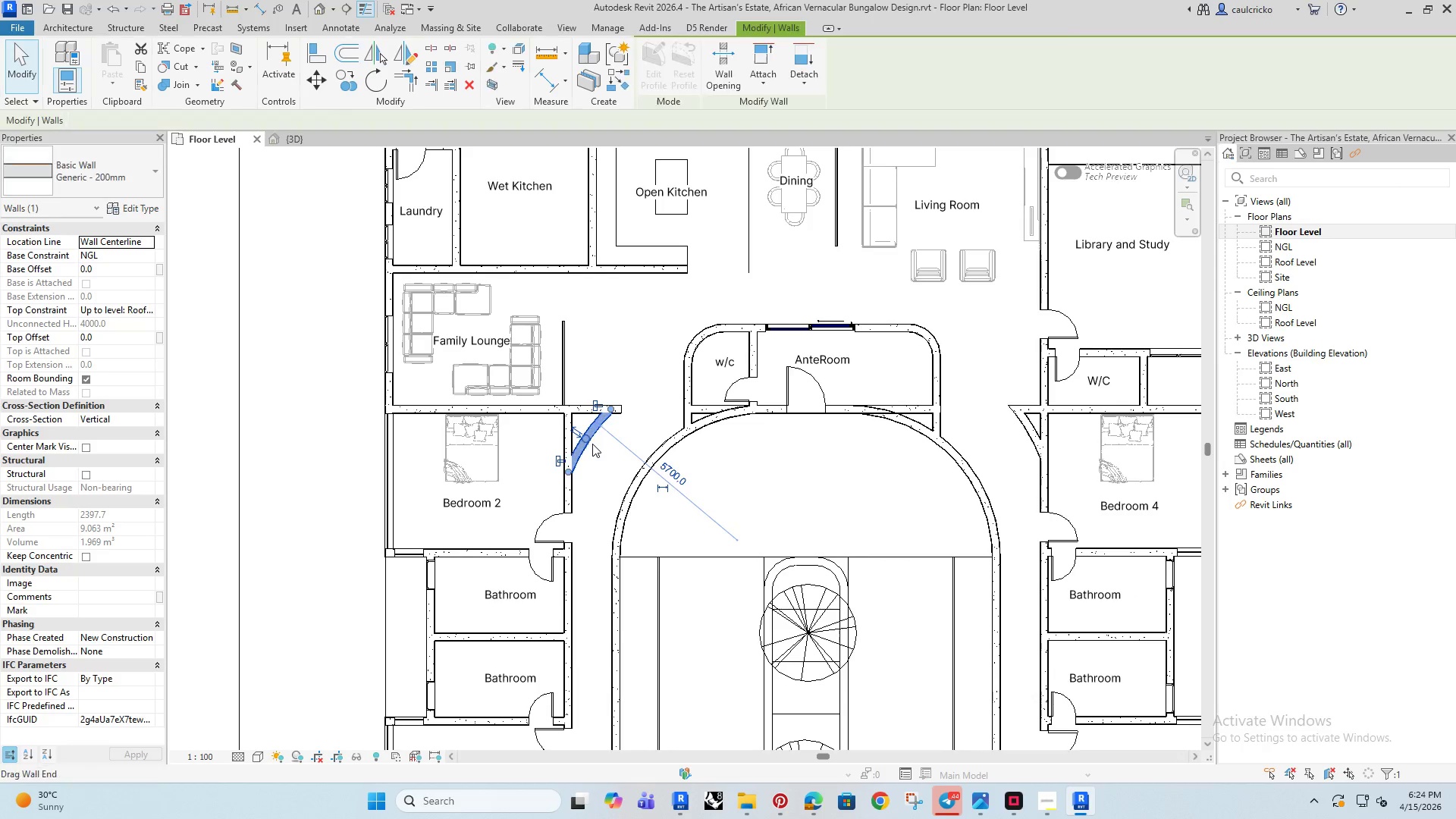 
key(ArrowUp)
 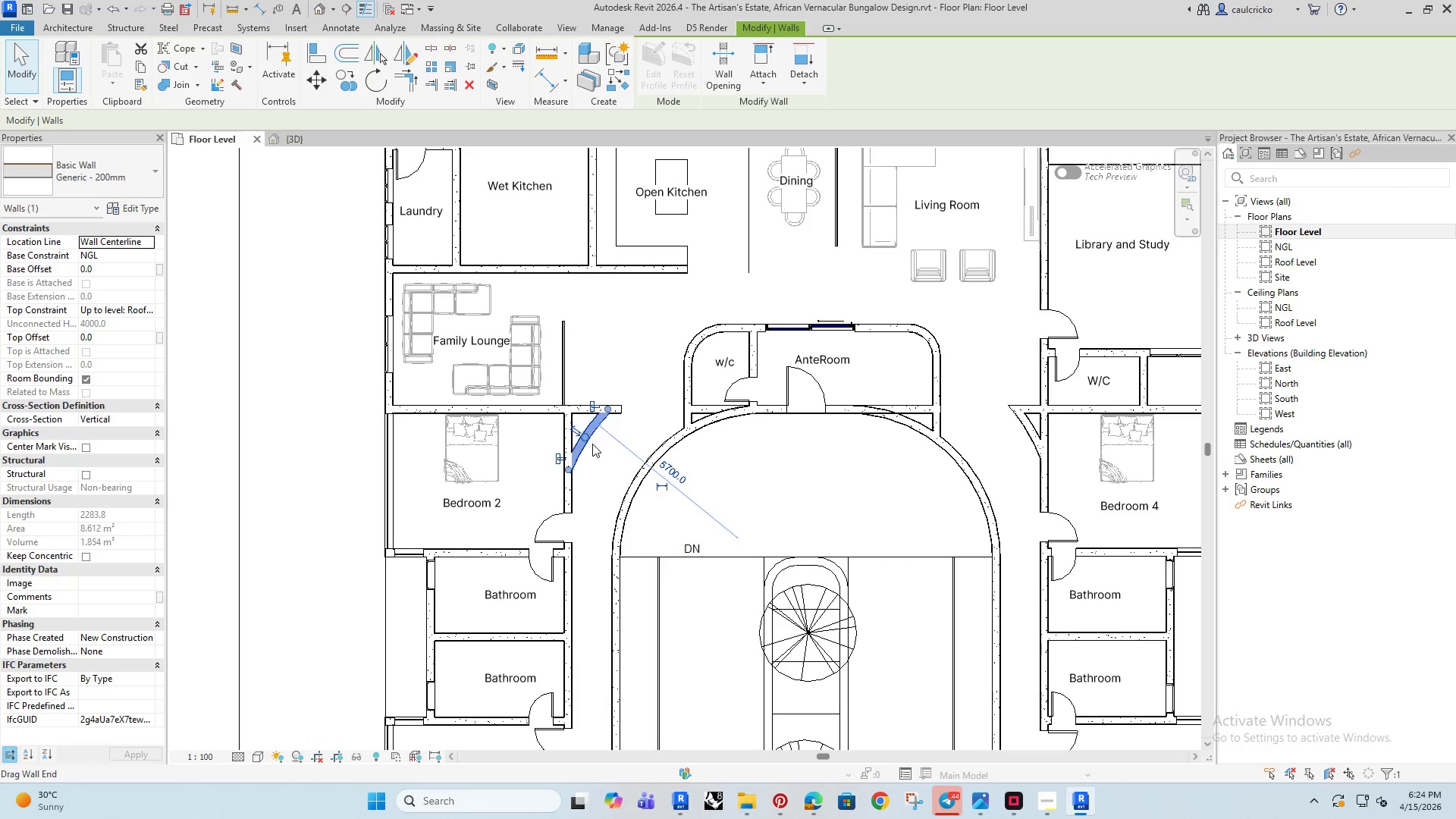 
key(ArrowUp)
 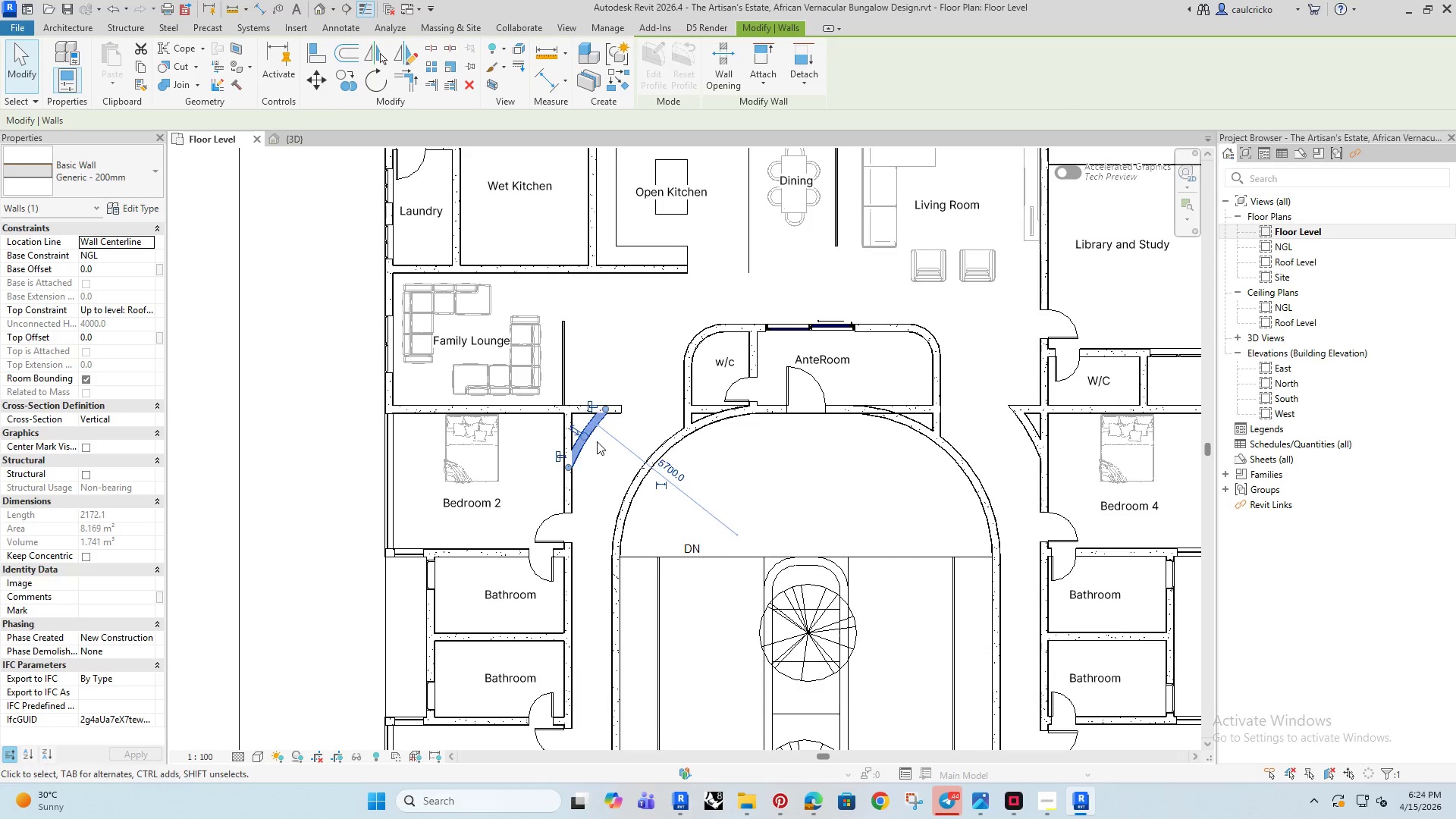 
key(ArrowUp)
 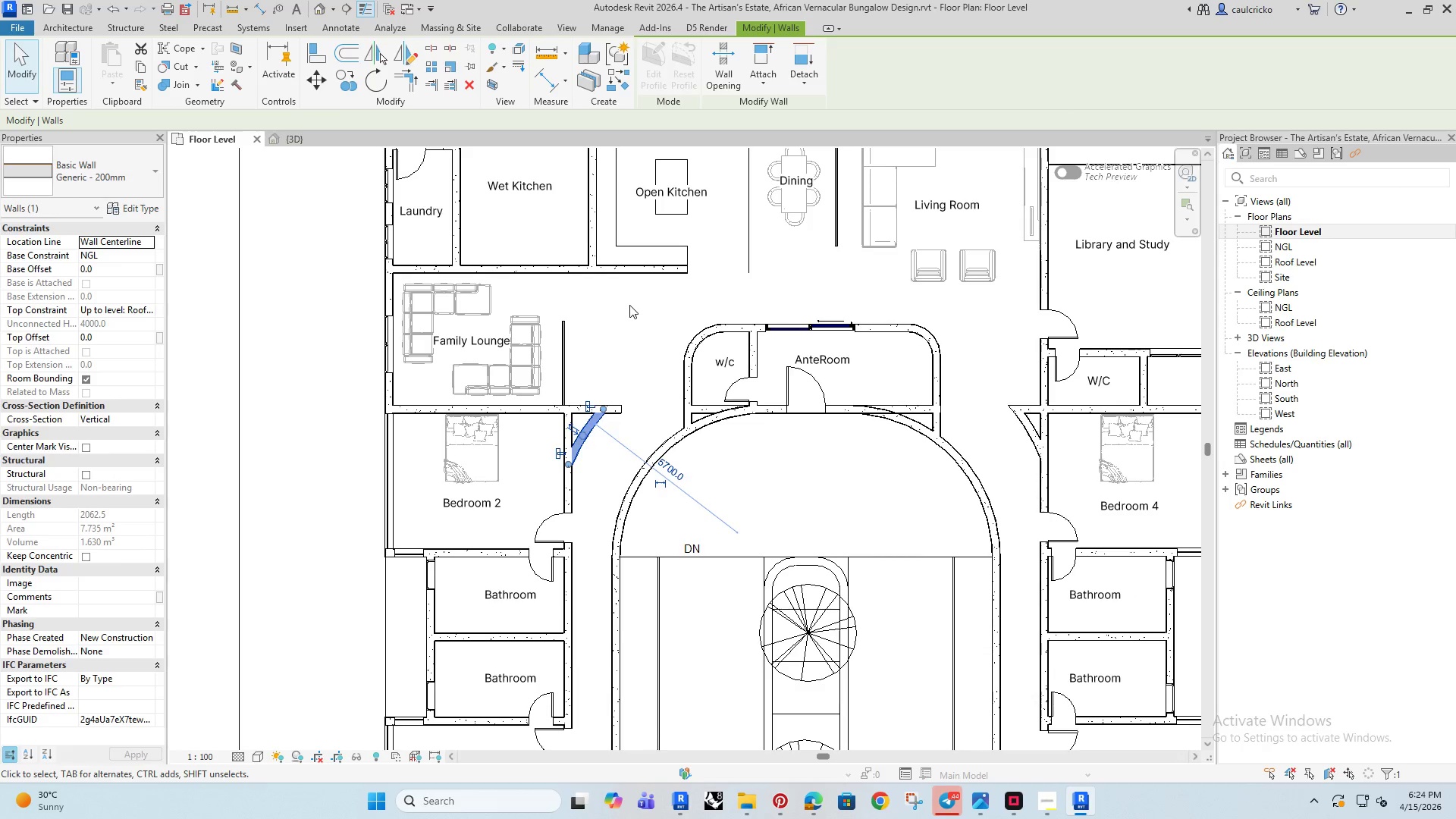 
left_click([629, 305])
 